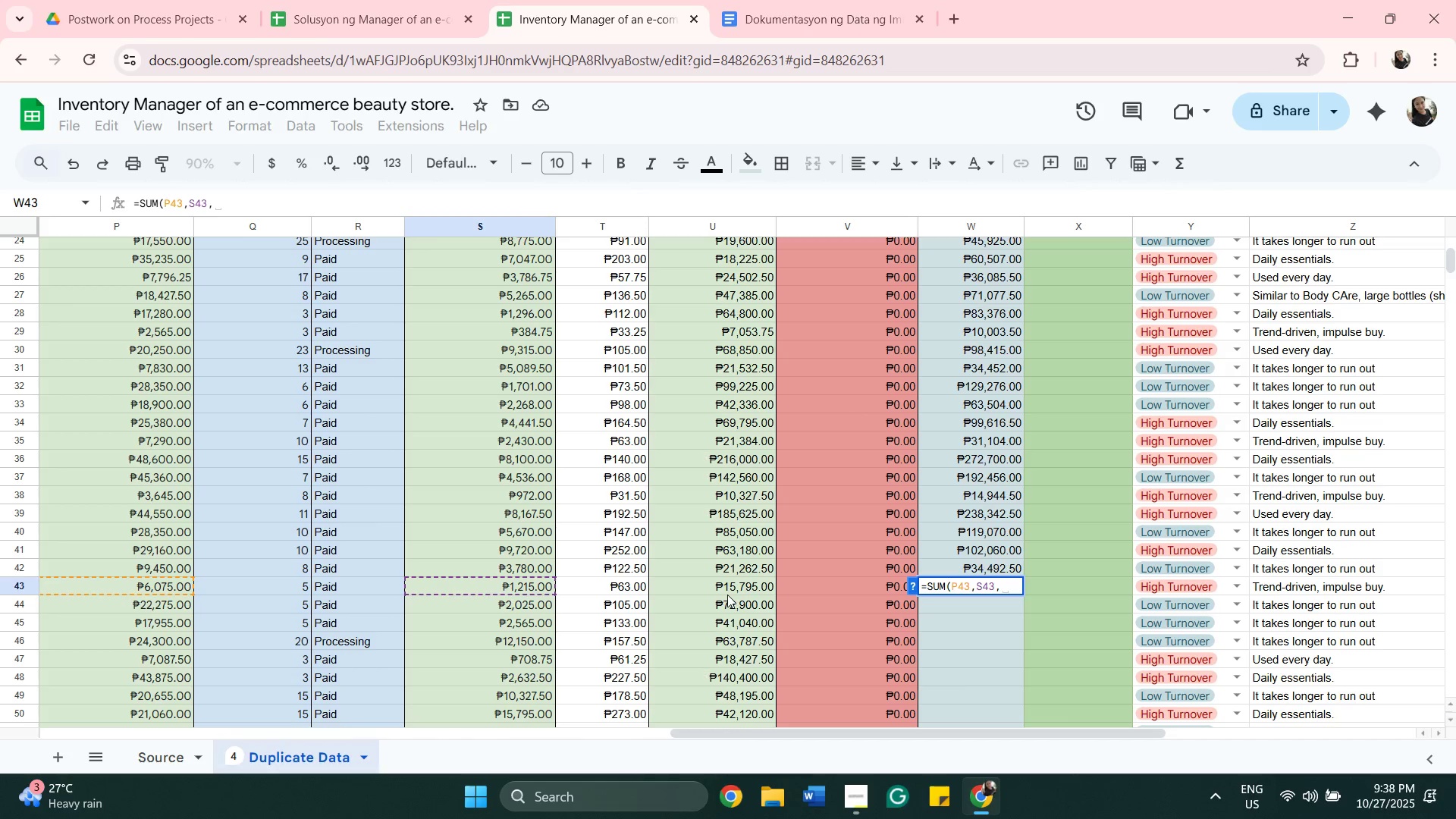 
left_click([727, 595])
 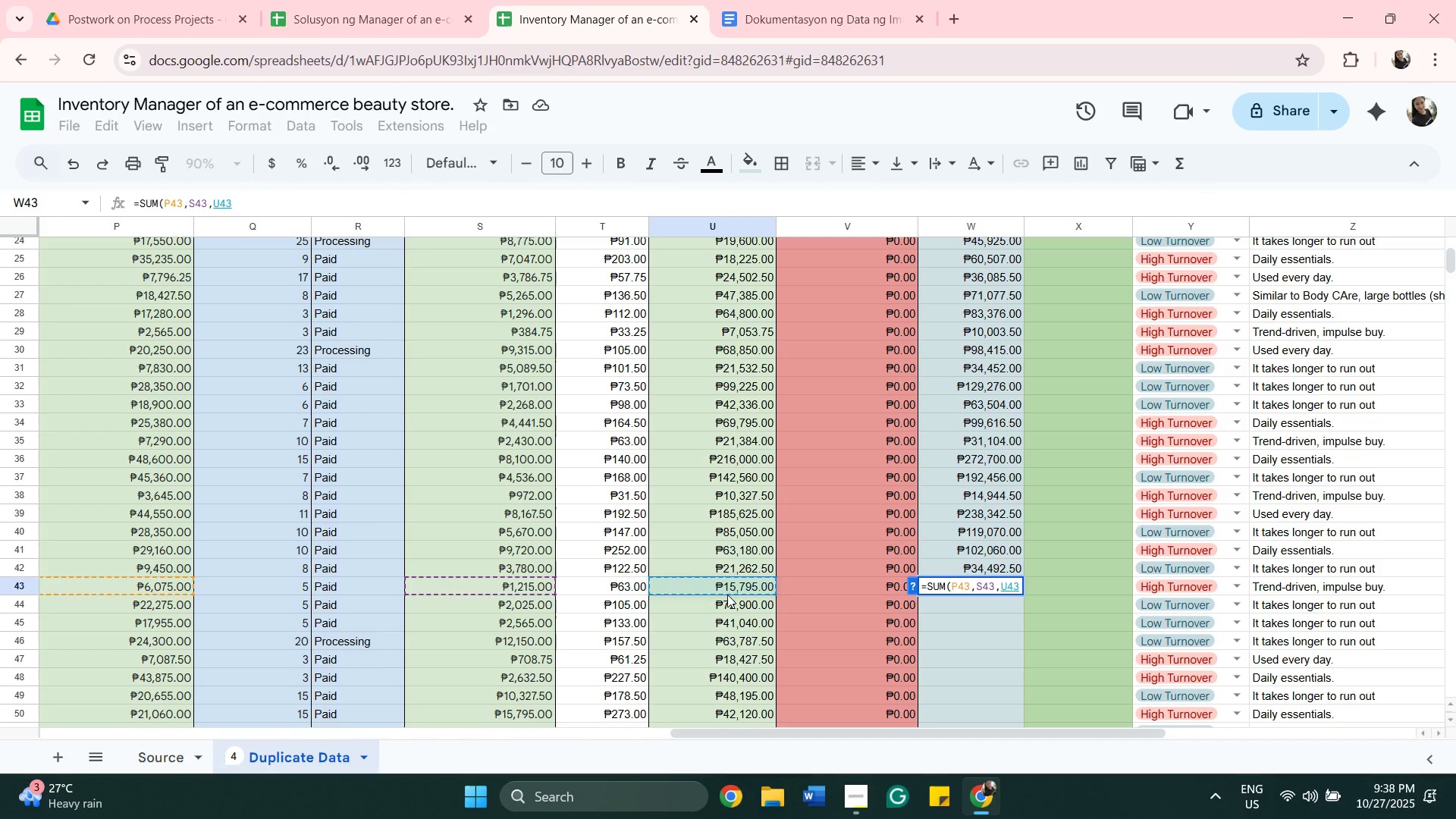 
key(Shift+0)
 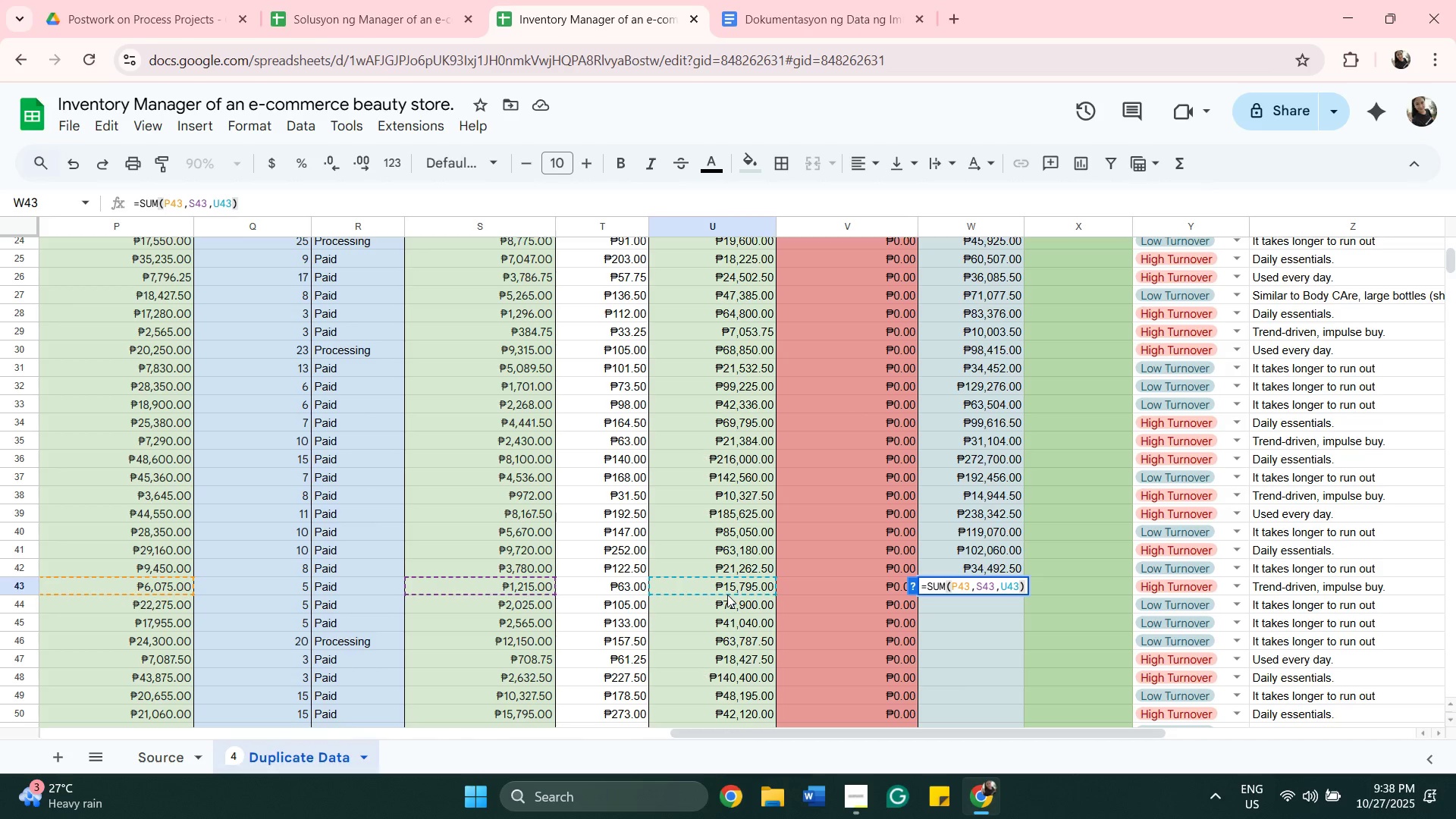 
key(Enter)
 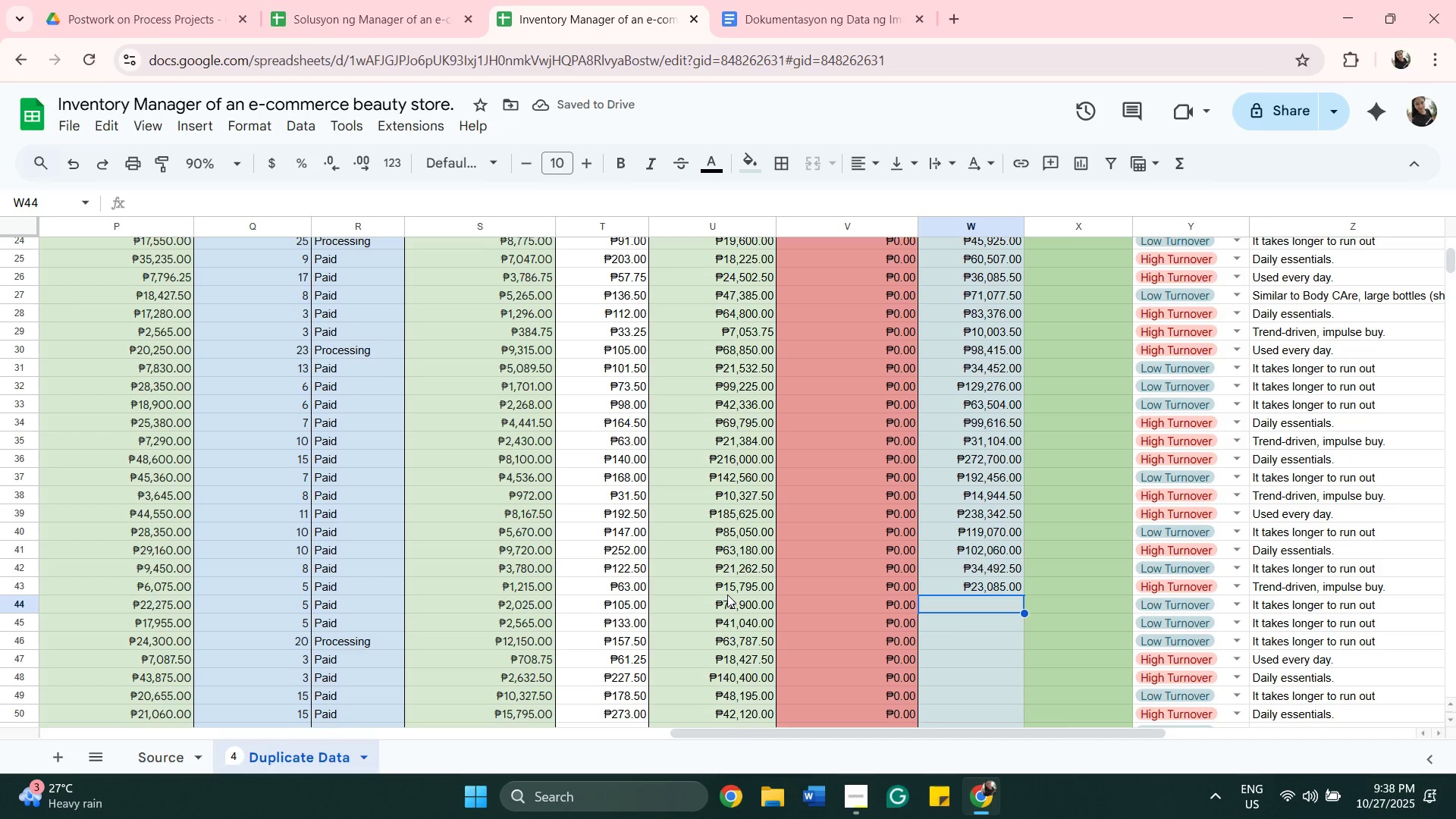 
type(=sum)
 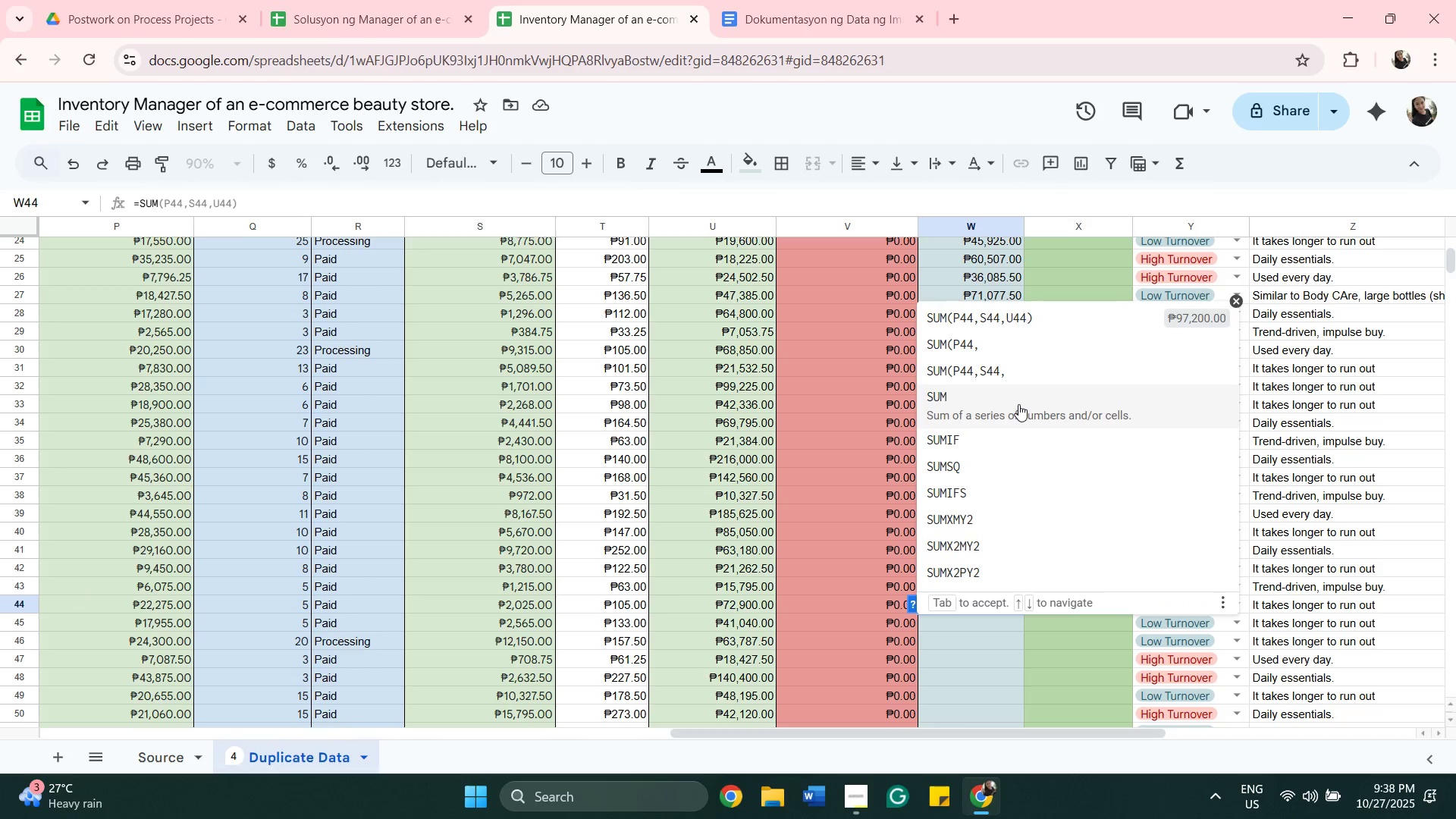 
left_click([1018, 404])
 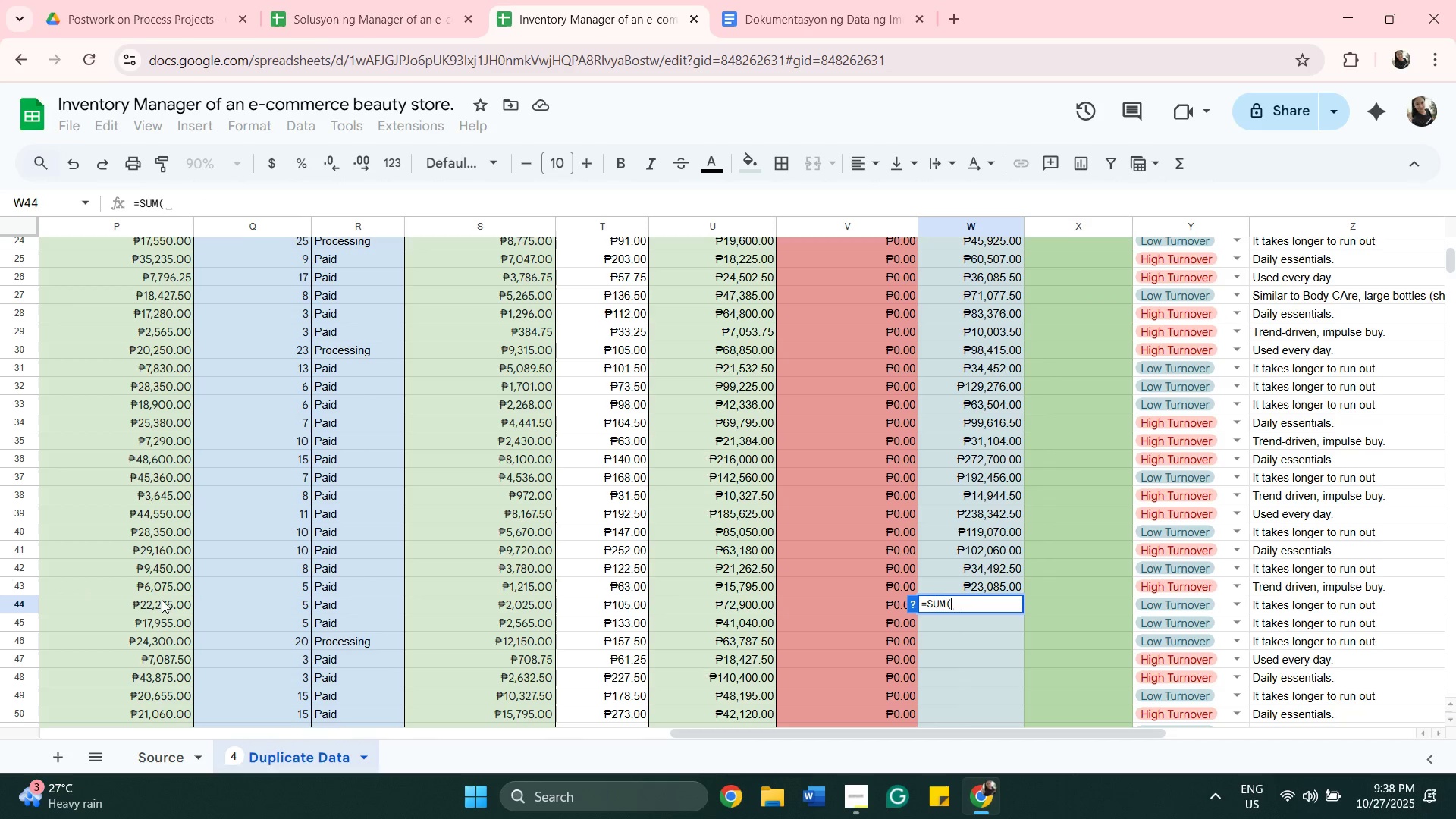 
left_click([161, 601])
 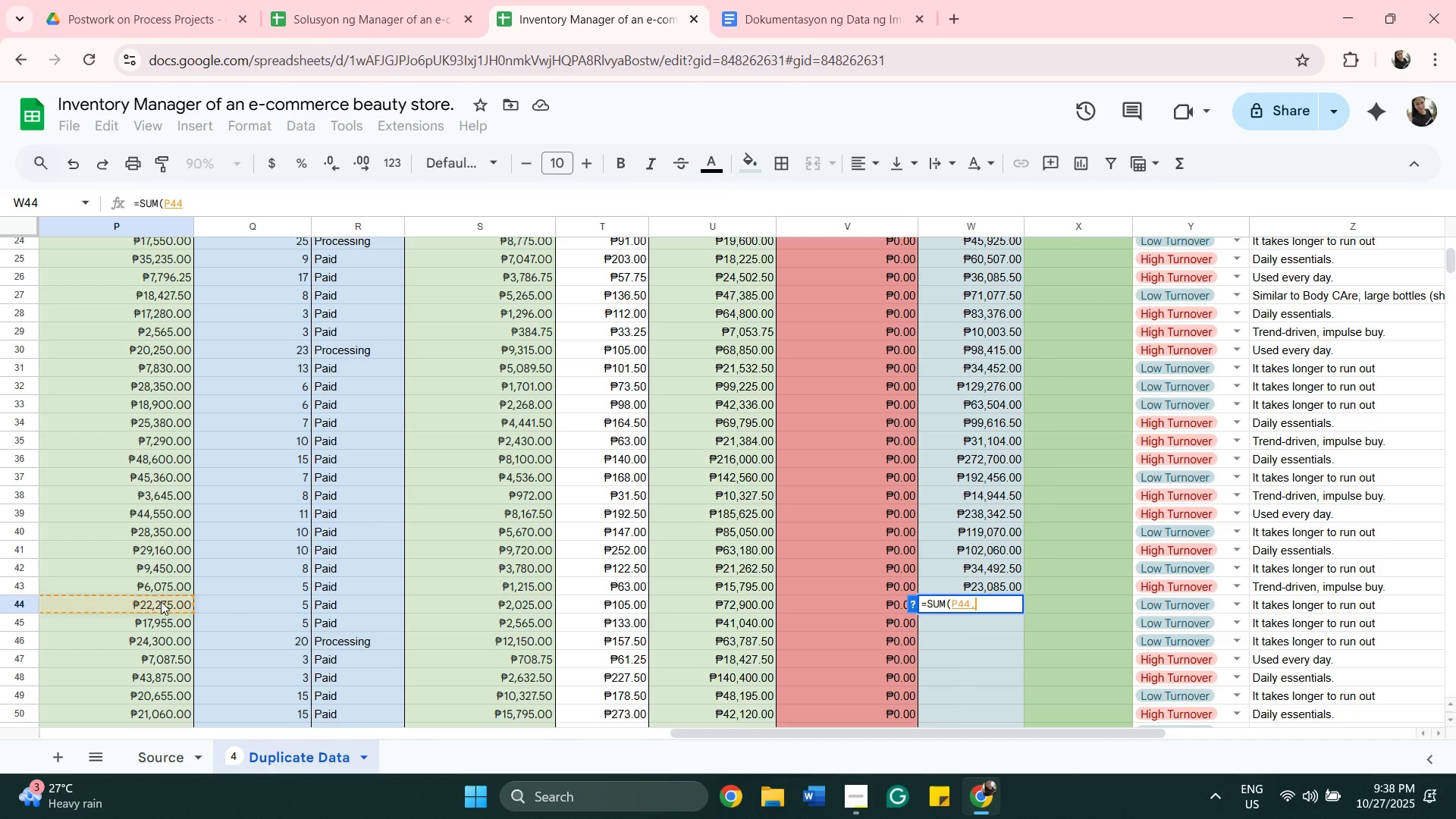 
key(Comma)
 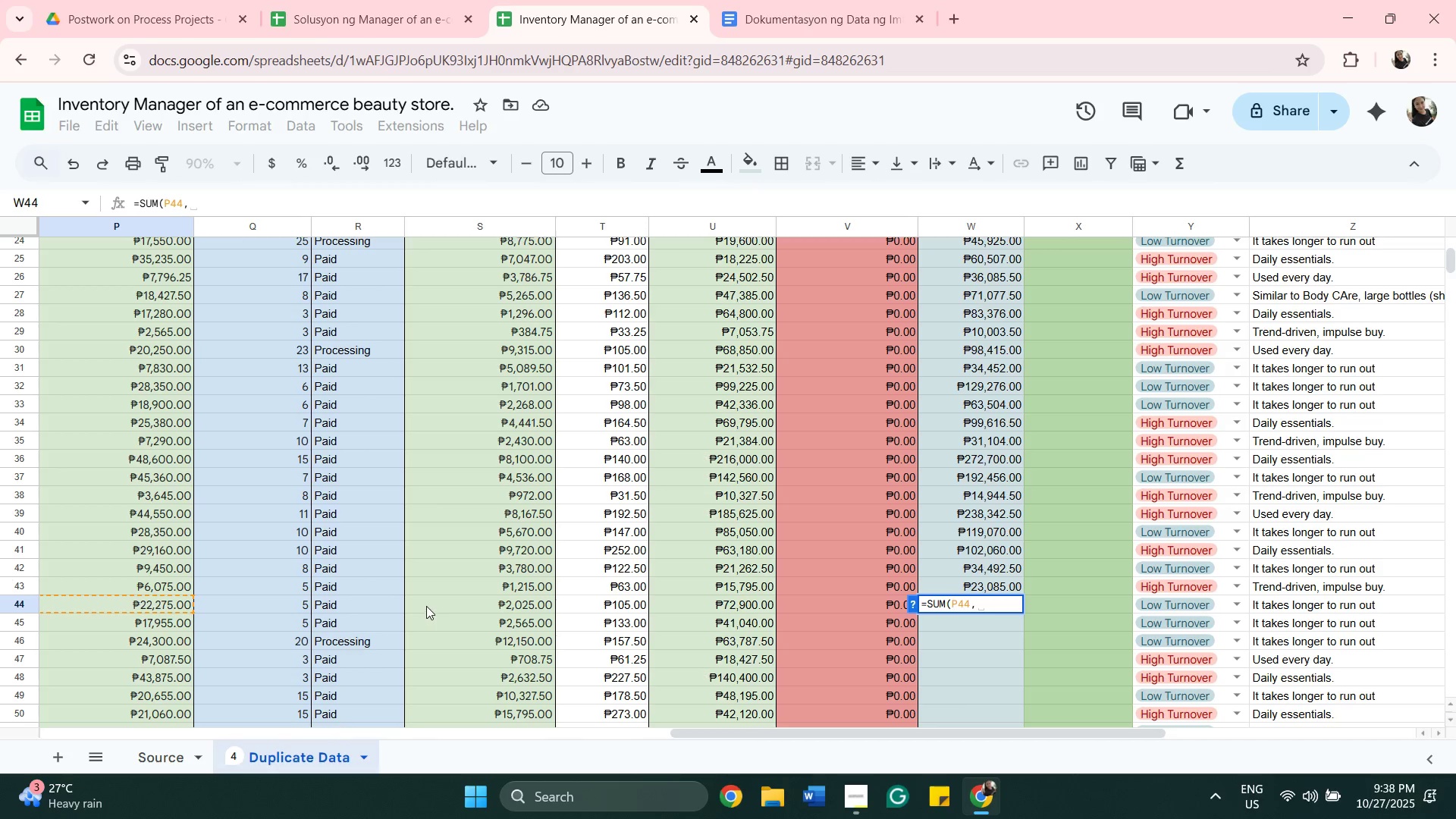 
left_click([426, 605])
 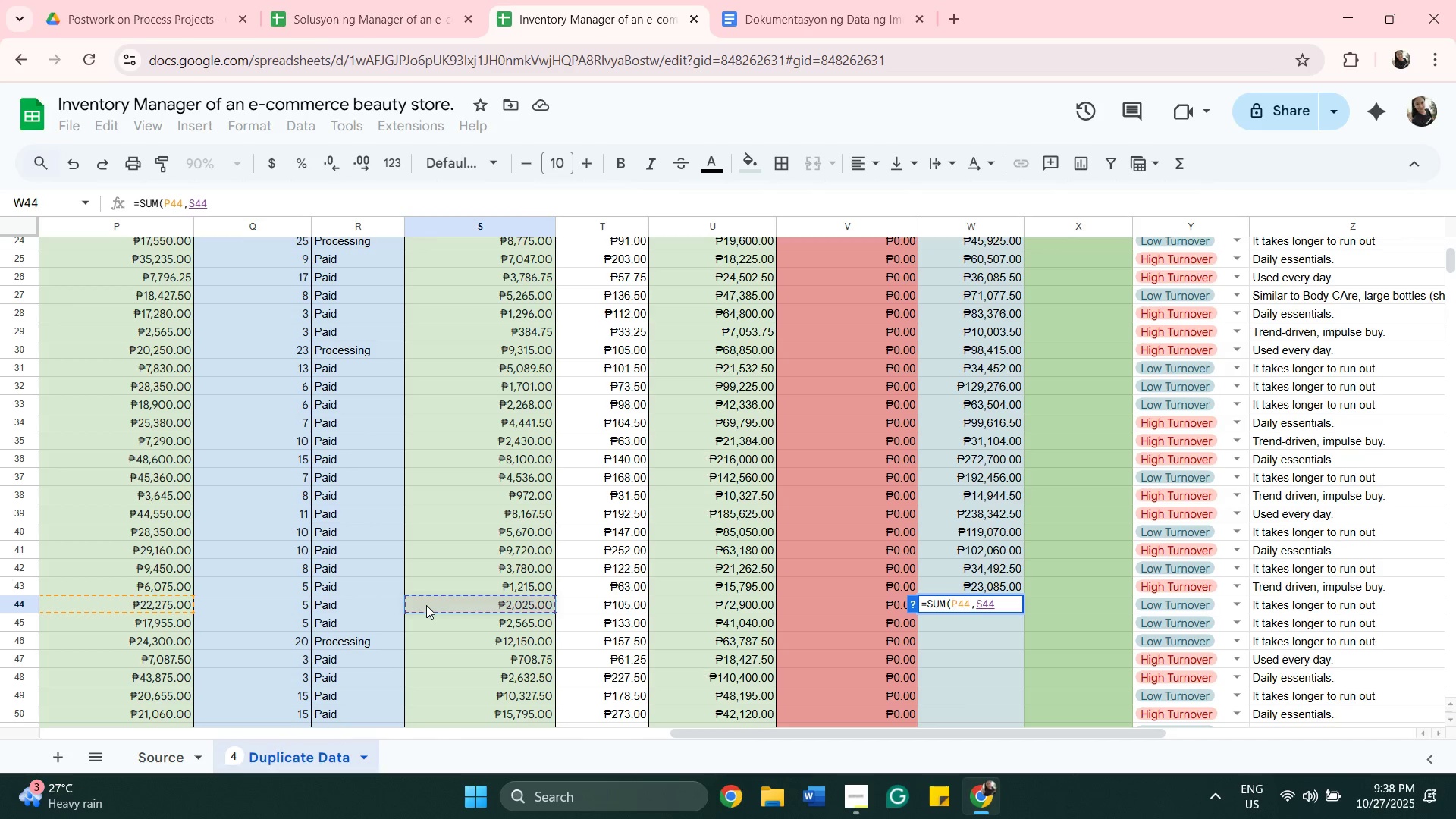 
key(Comma)
 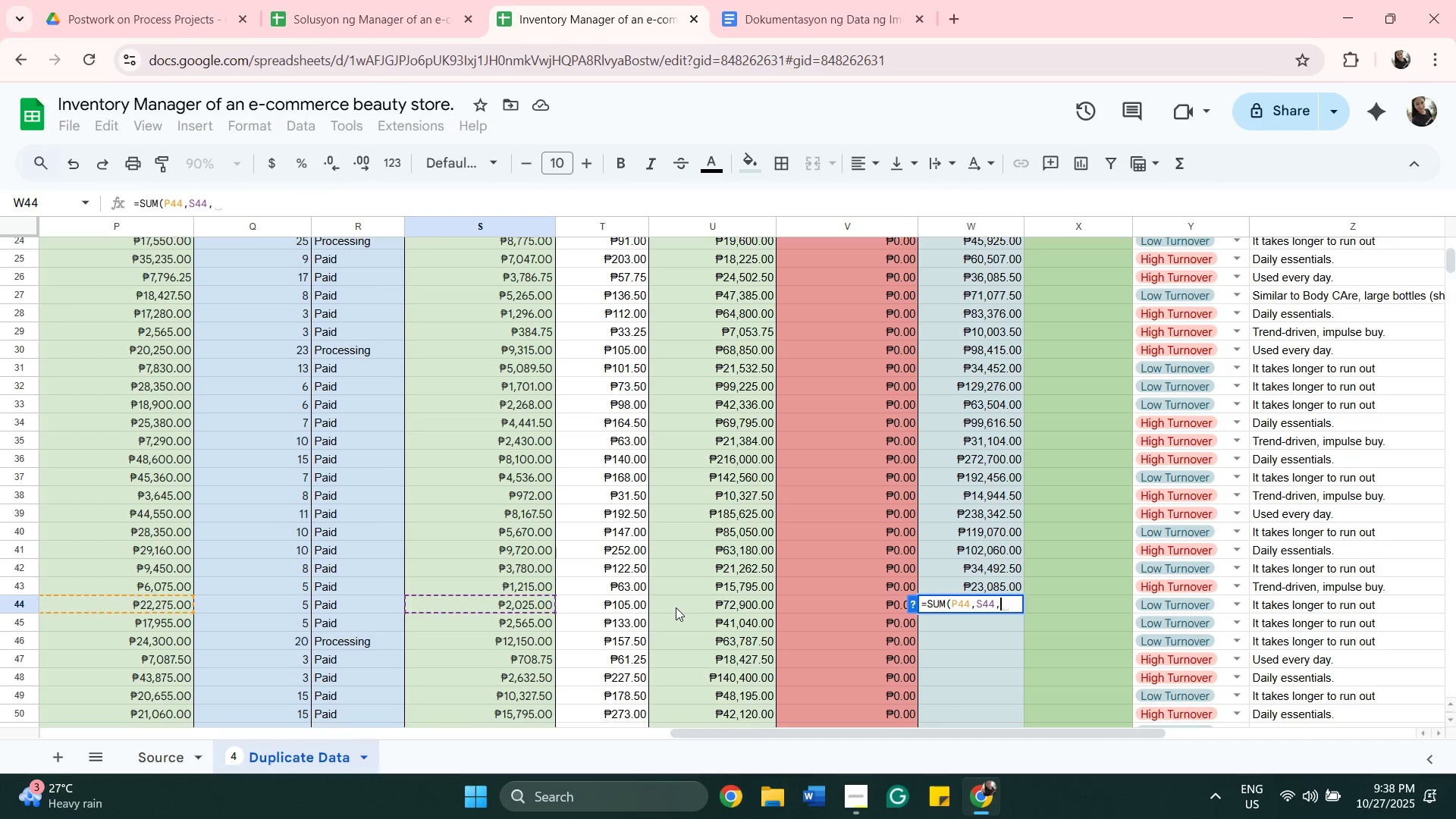 
left_click([676, 607])
 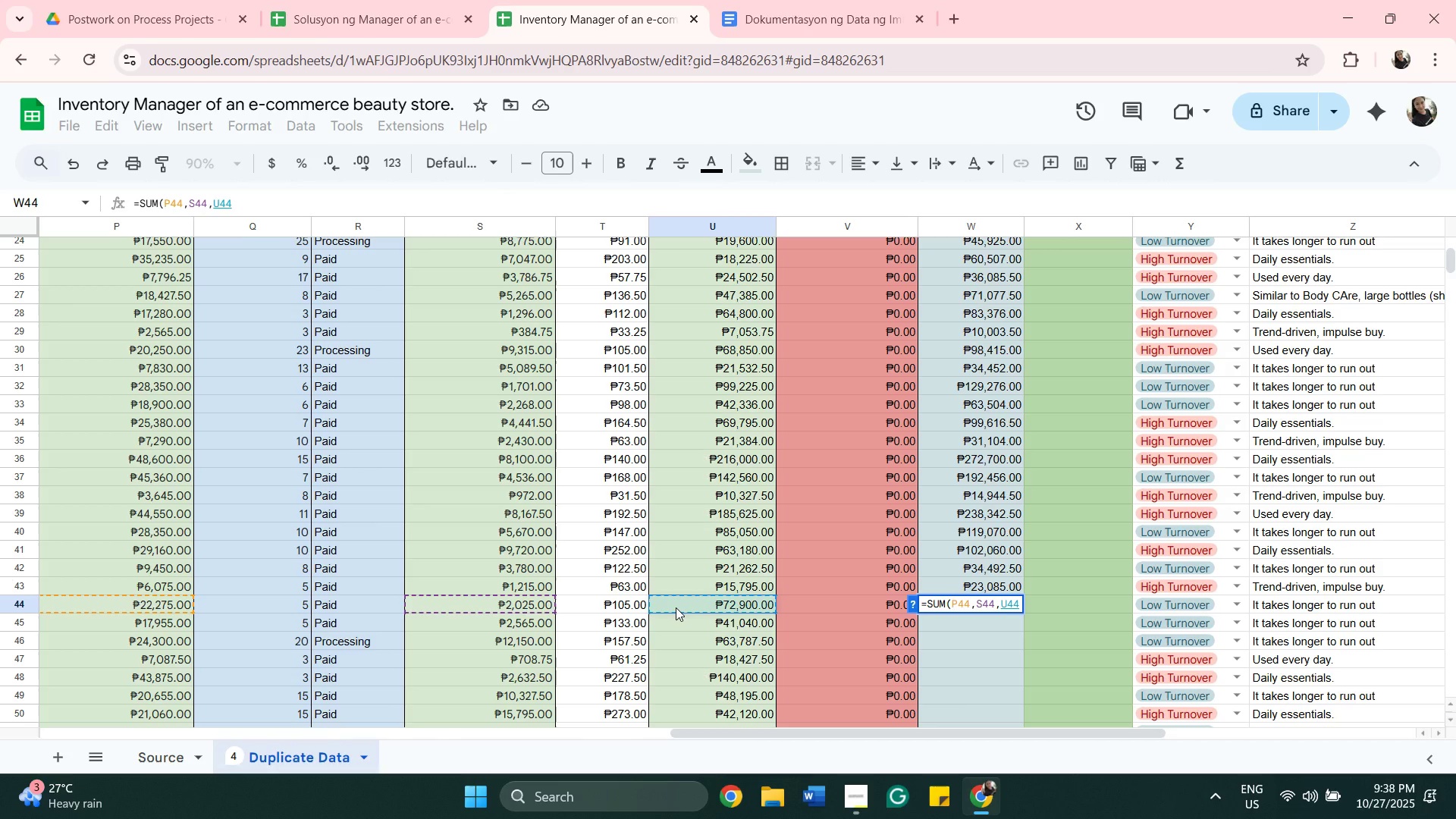 
key(Shift+0)
 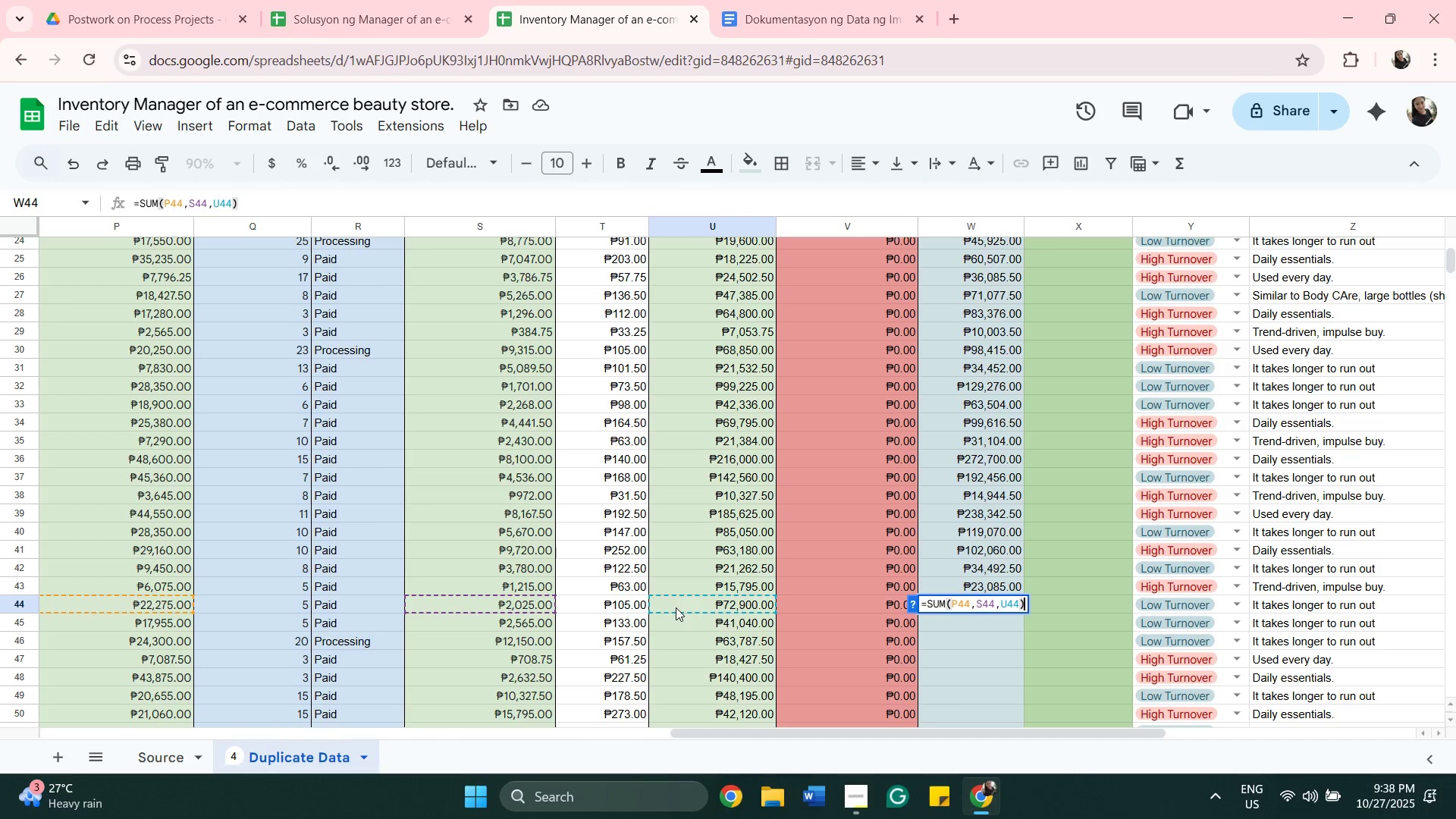 
hold_key(key=Enter, duration=0.43)
 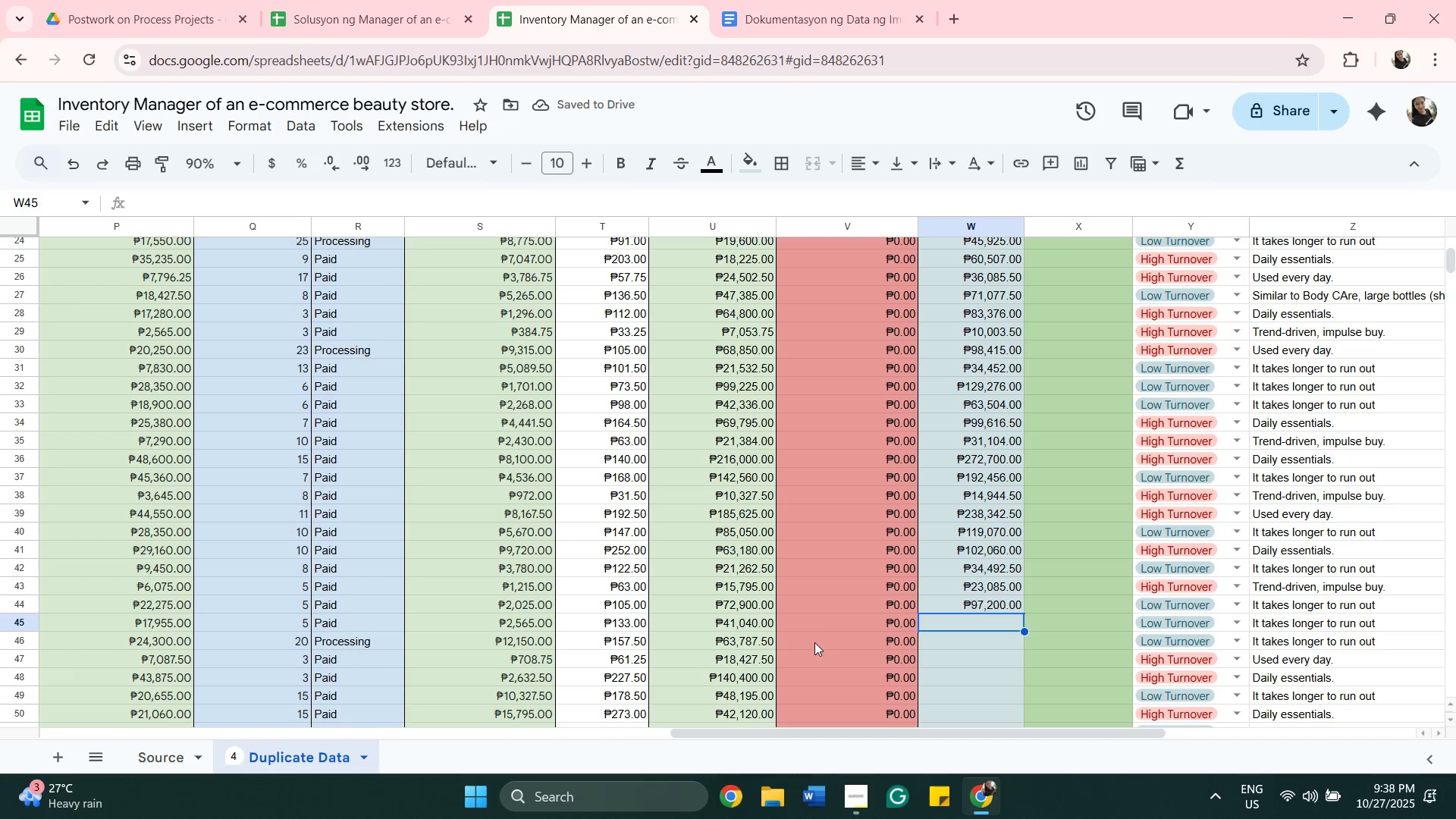 
type(=su)
 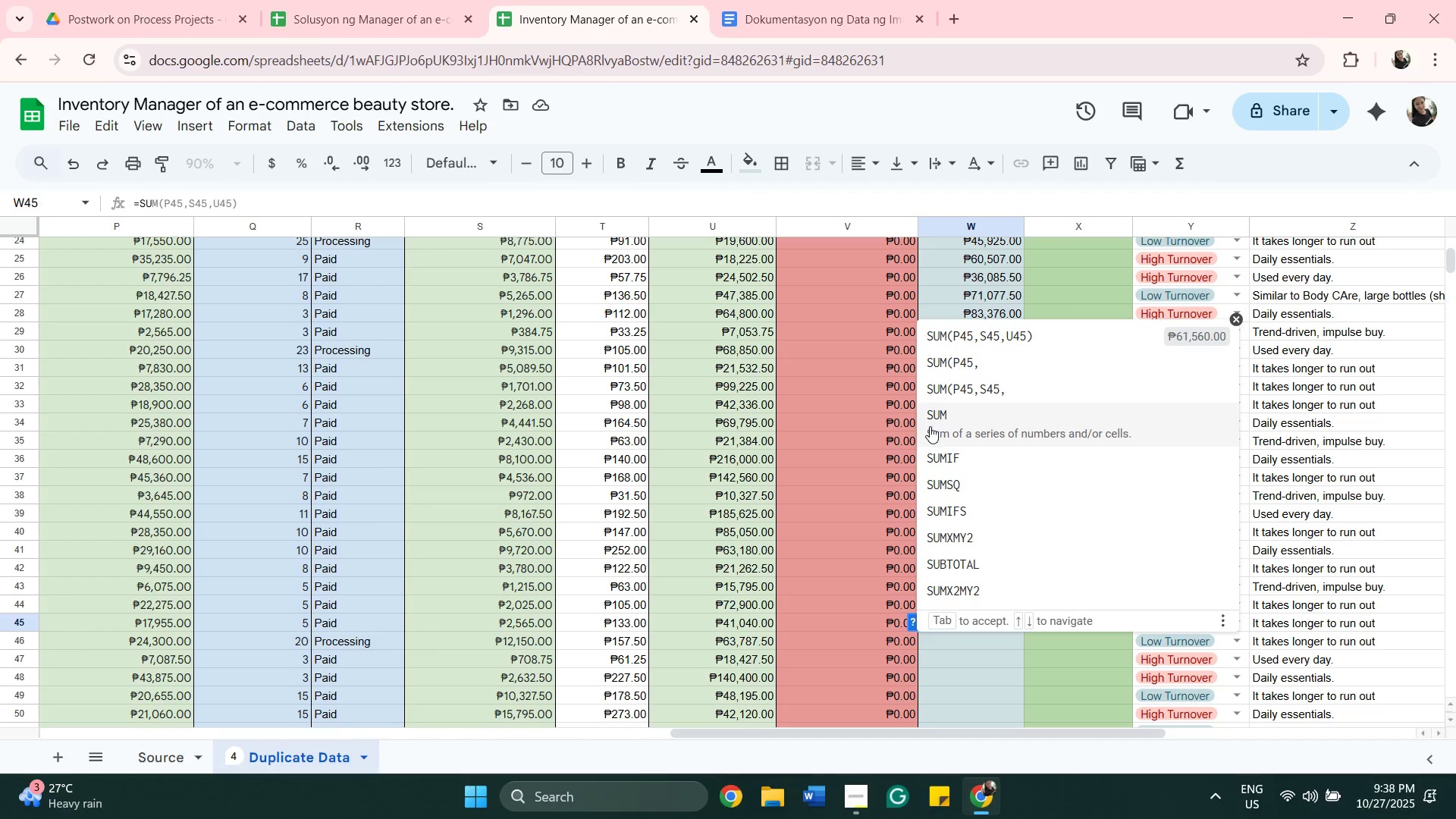 
left_click([930, 418])
 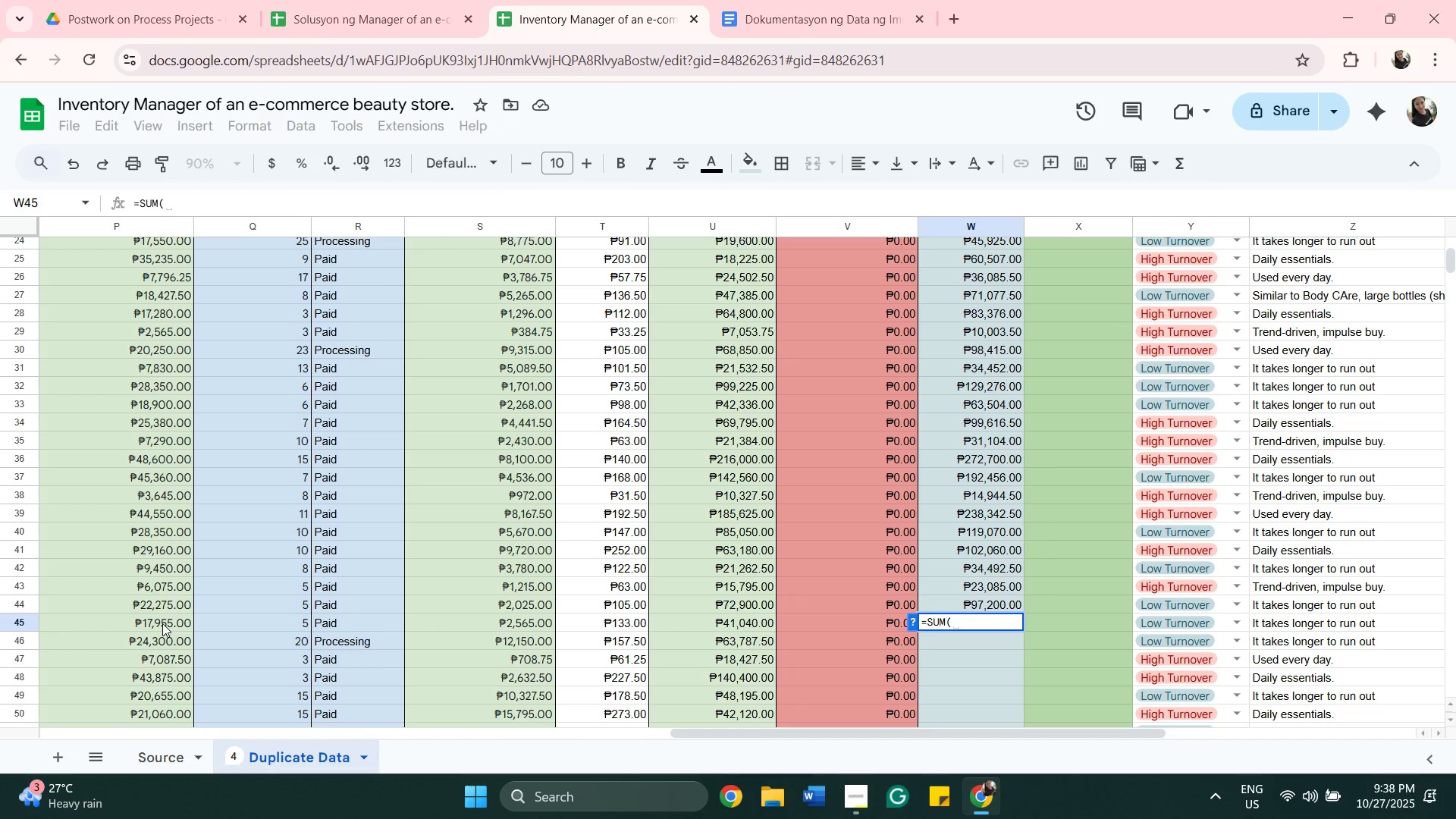 
left_click([162, 623])
 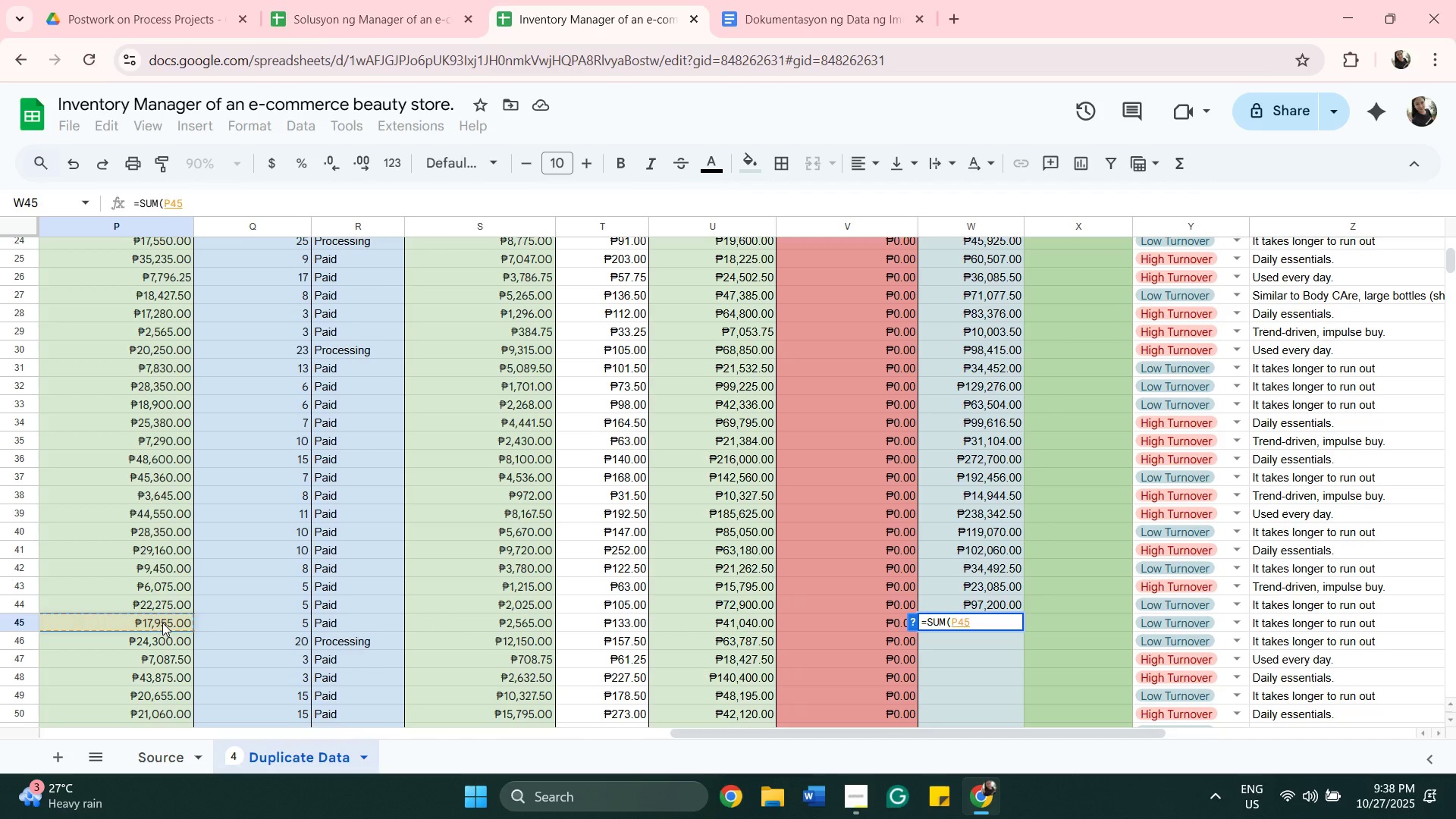 
key(Comma)
 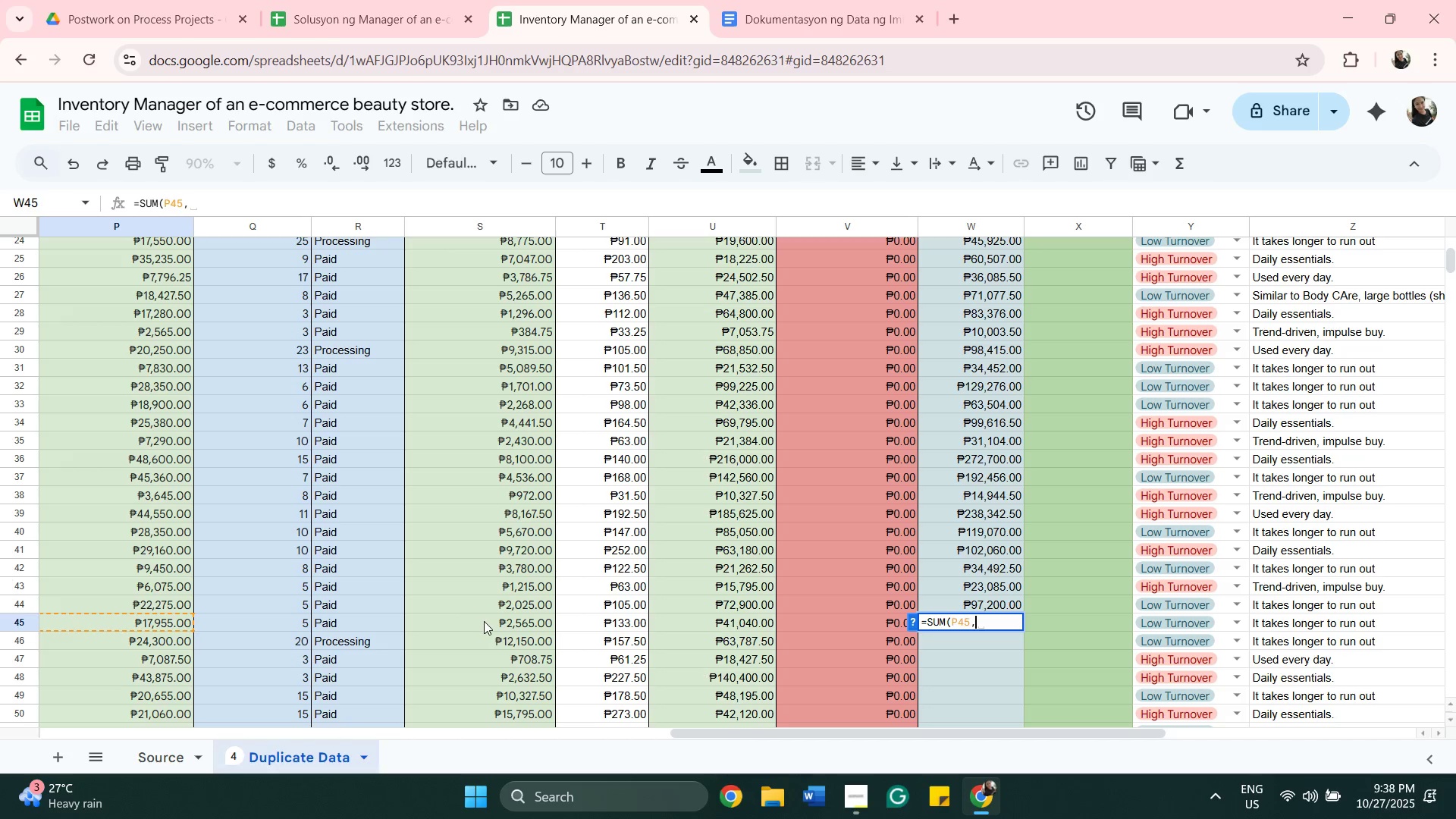 
left_click([487, 622])
 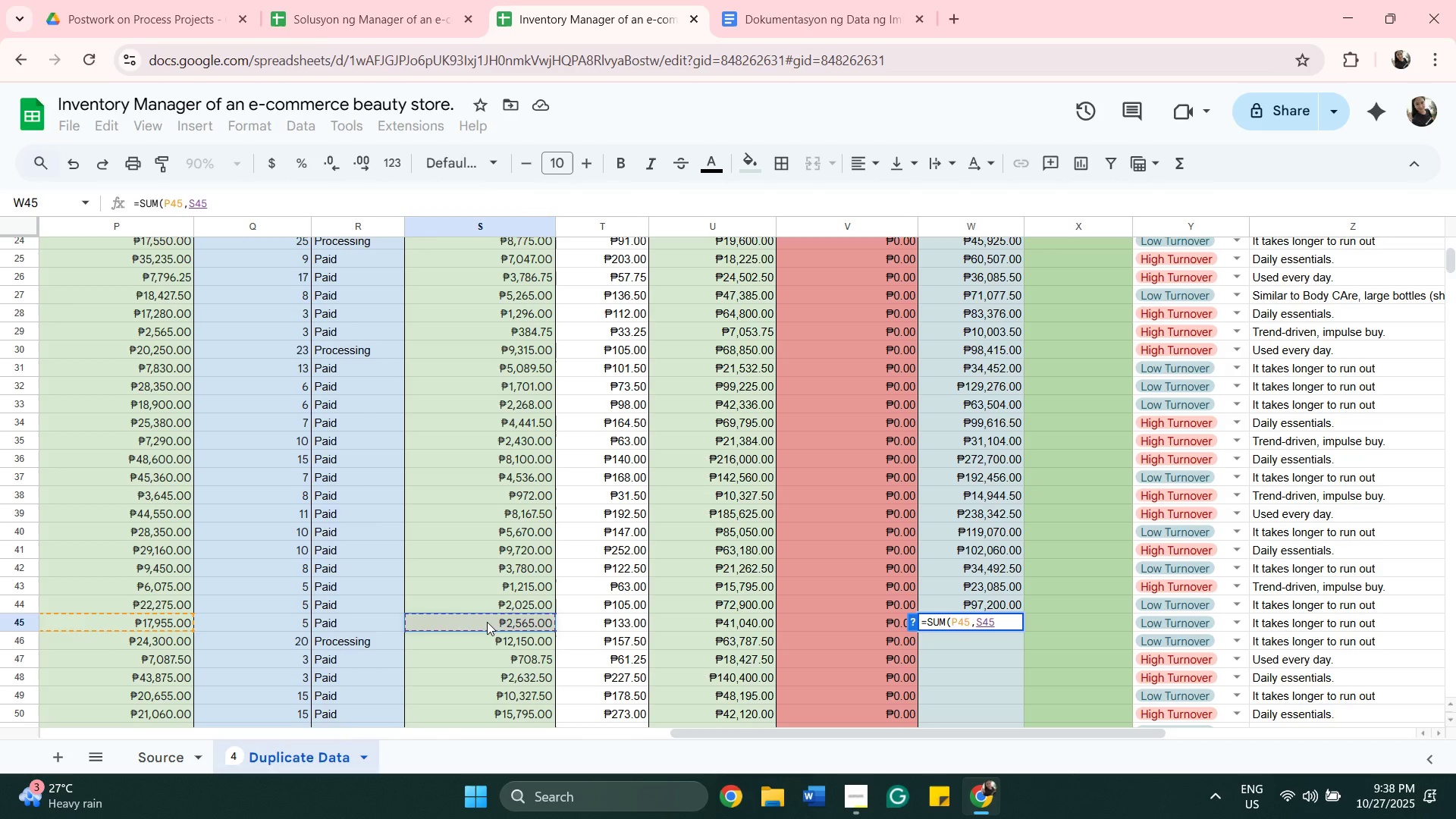 
key(Comma)
 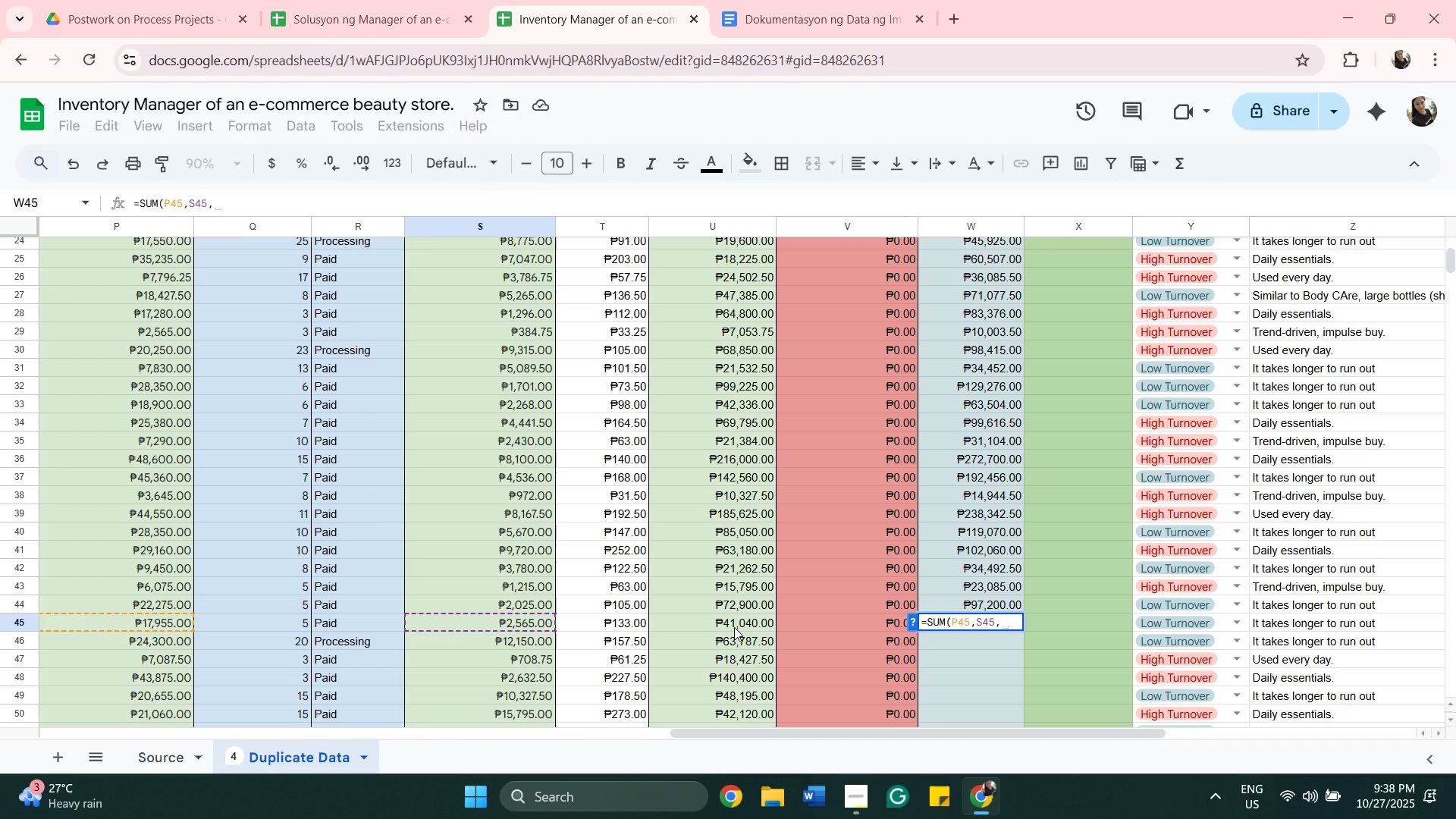 
left_click([734, 627])
 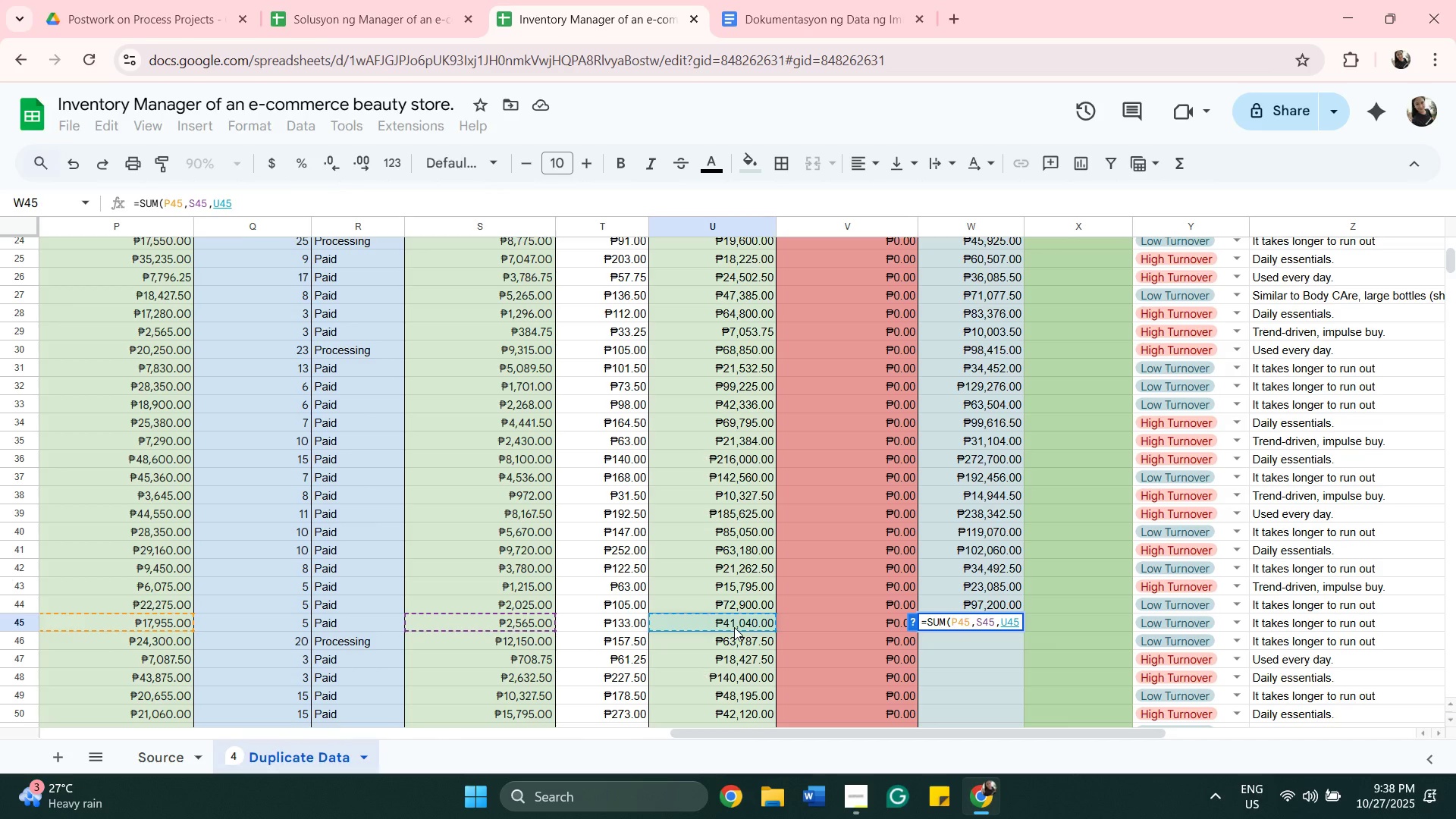 
key(Shift+0)
 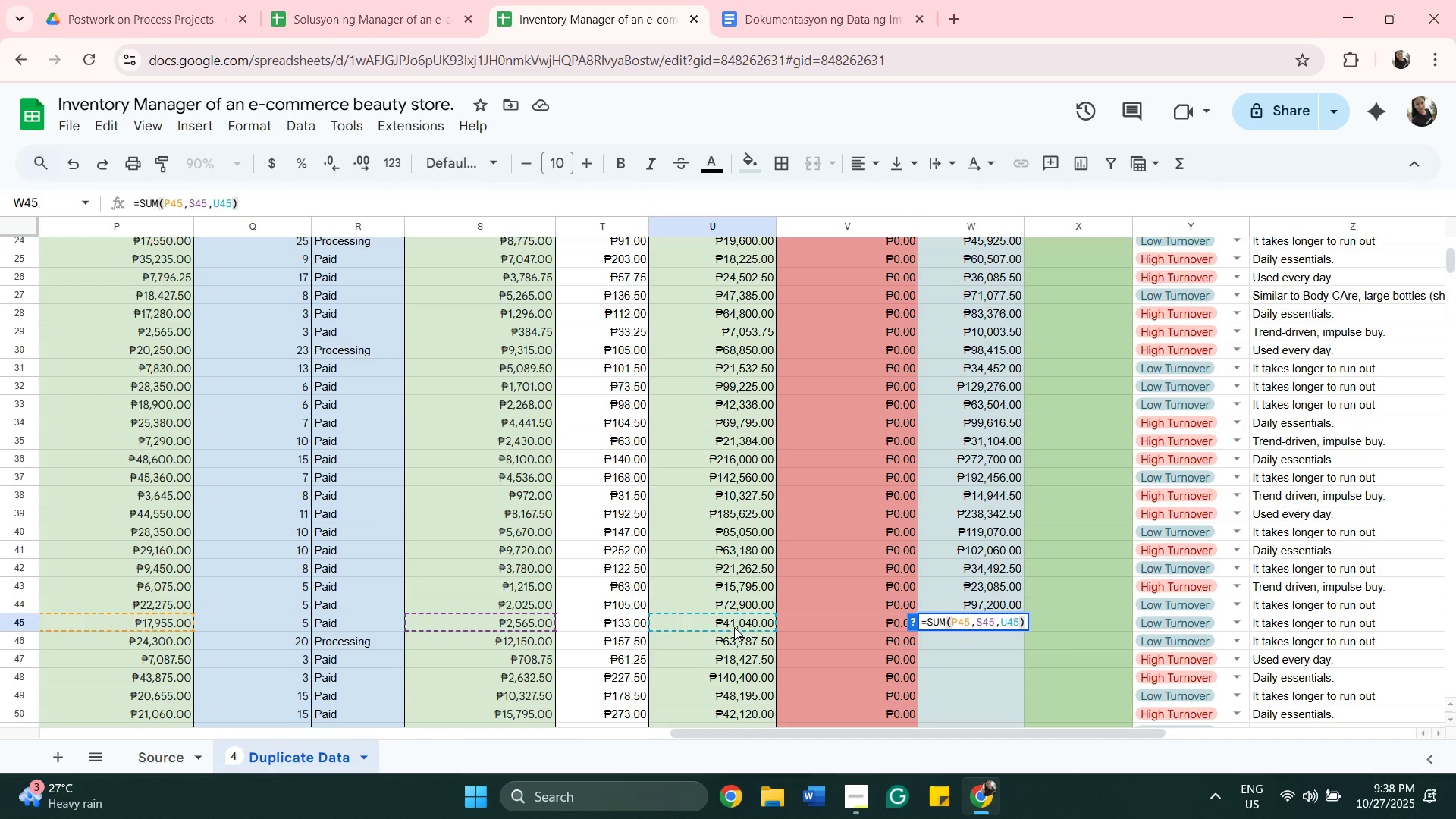 
key(Enter)
 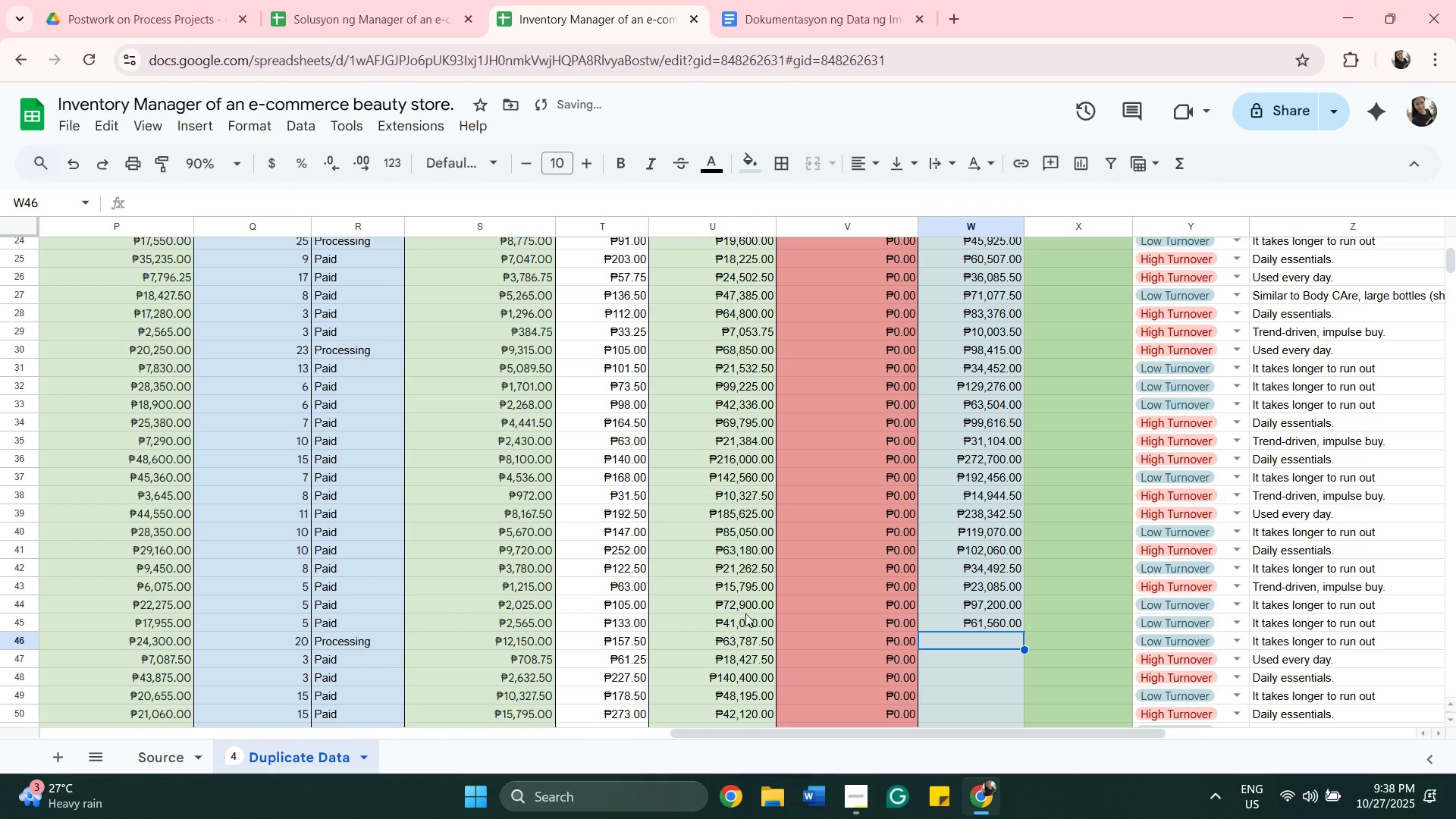 
scroll: coordinate [792, 595], scroll_direction: down, amount: 2.0
 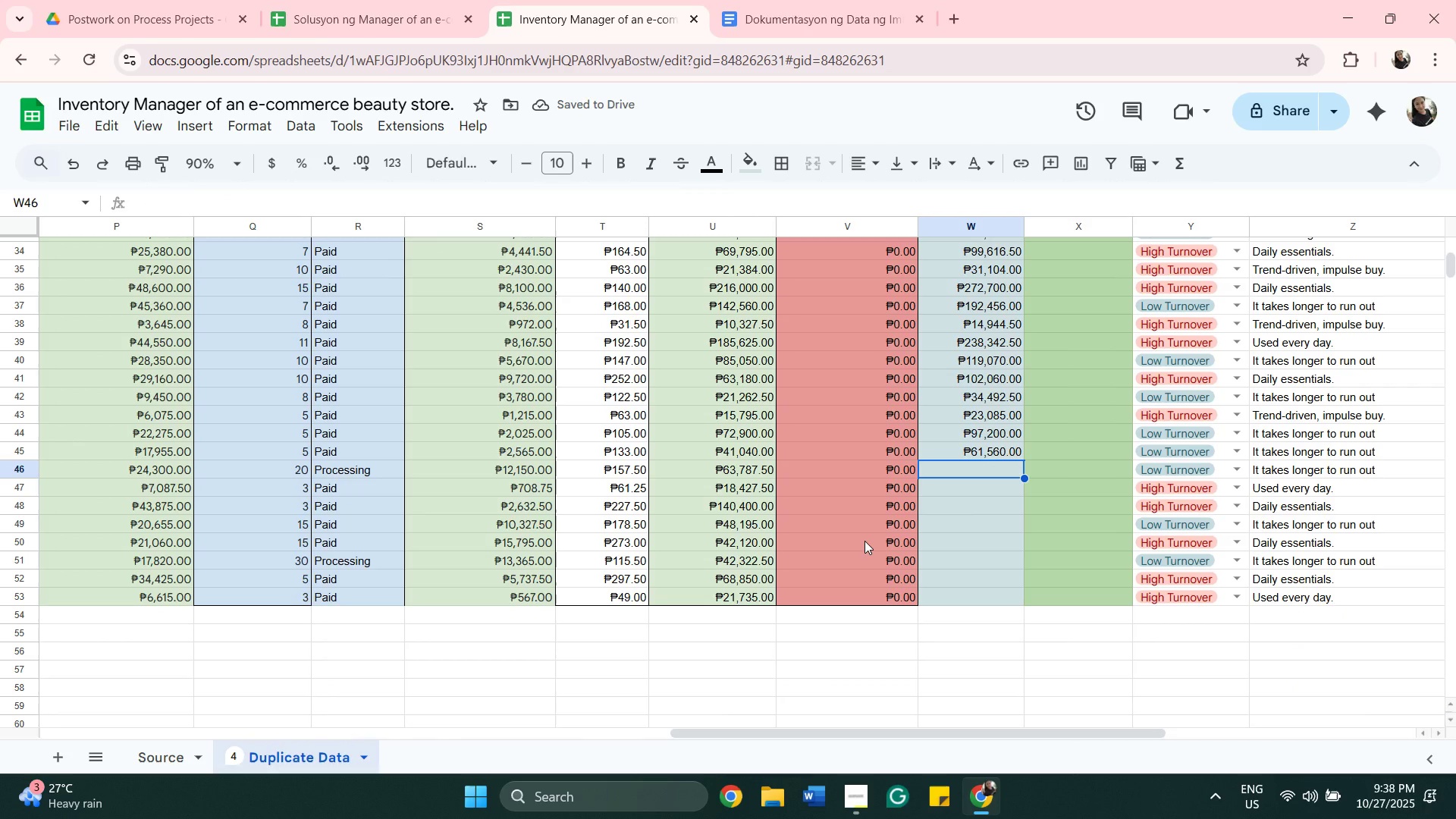 
key(Equal)
 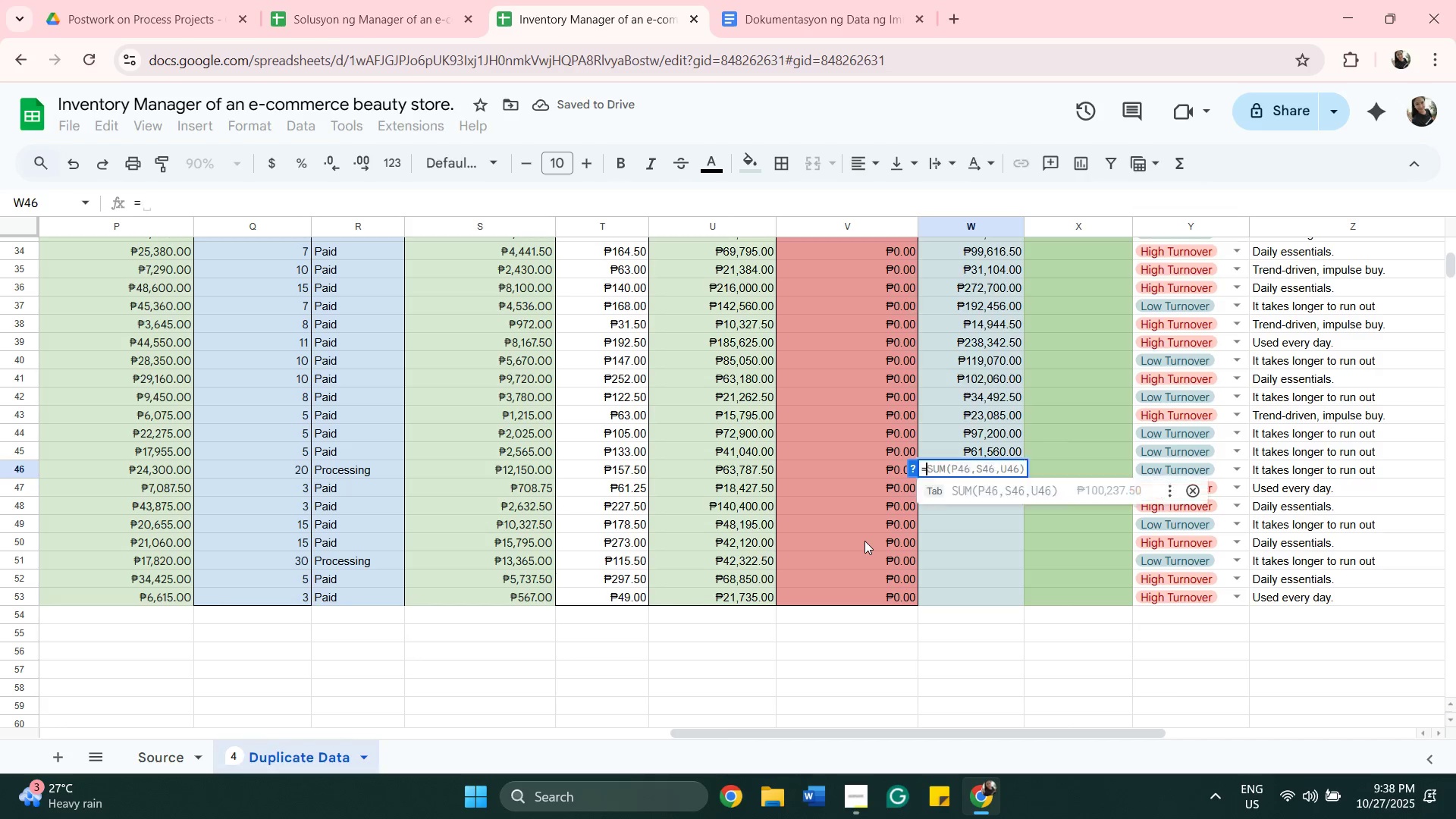 
key(S)
 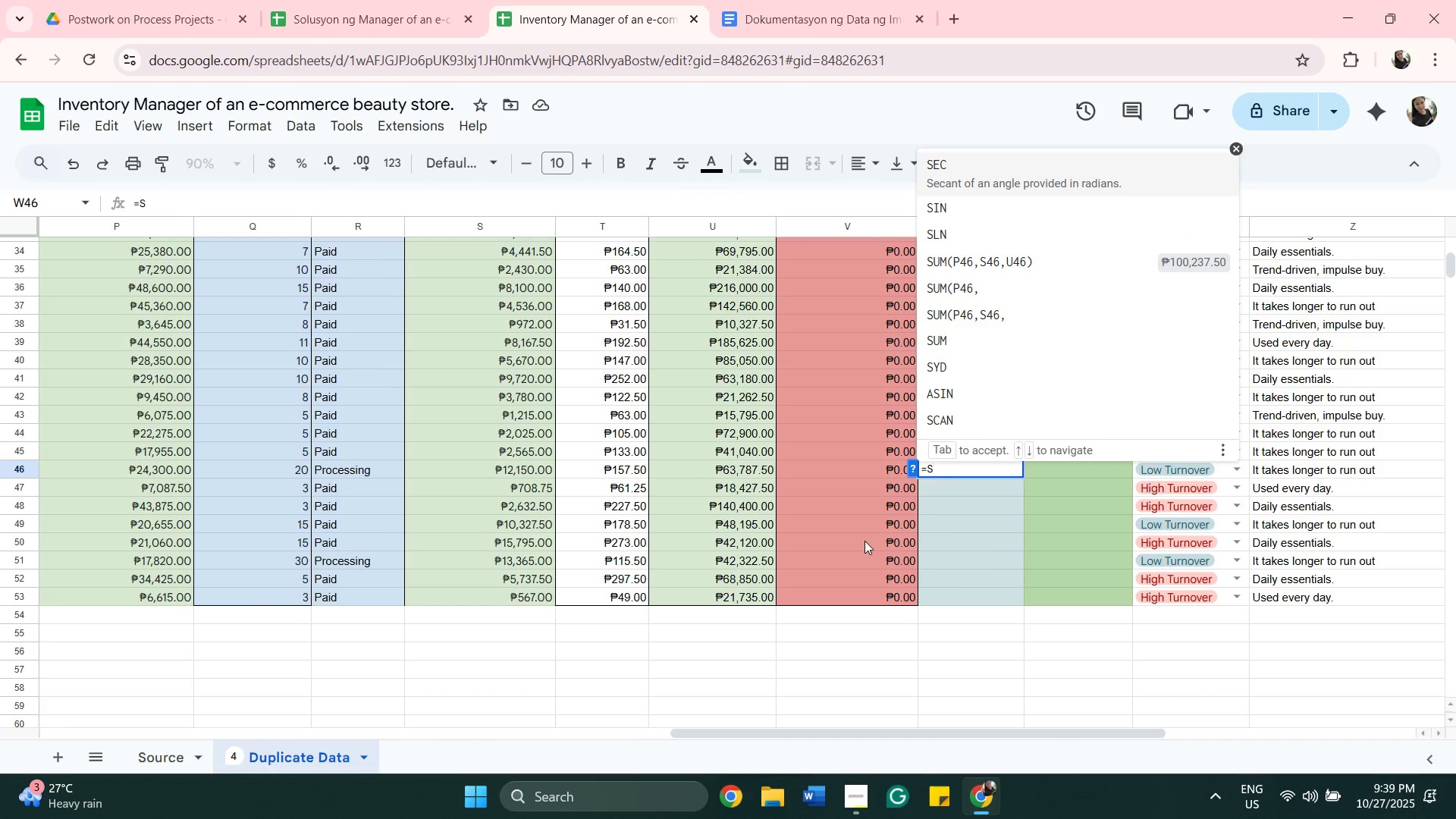 
type(um)
 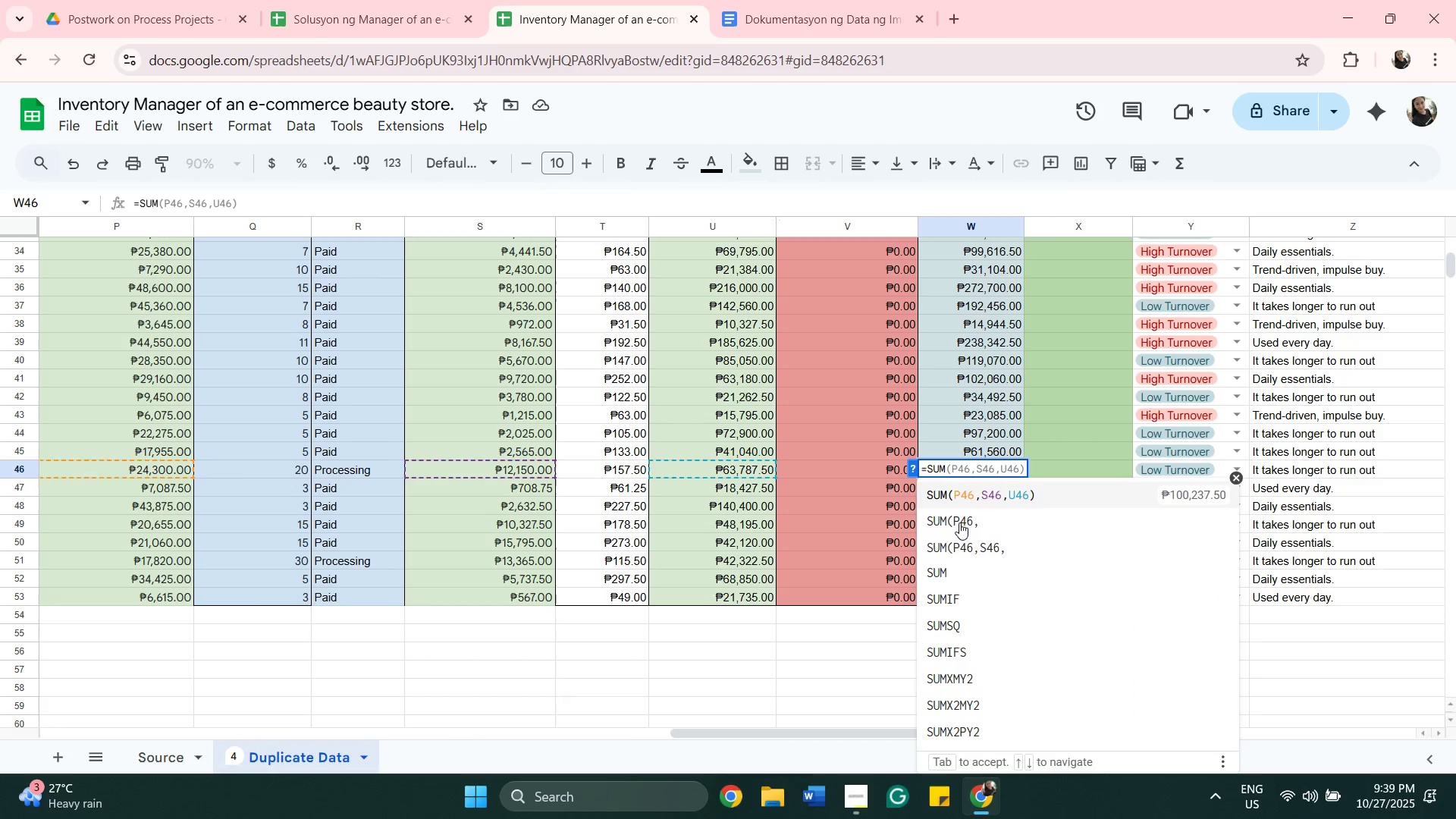 
left_click([950, 573])
 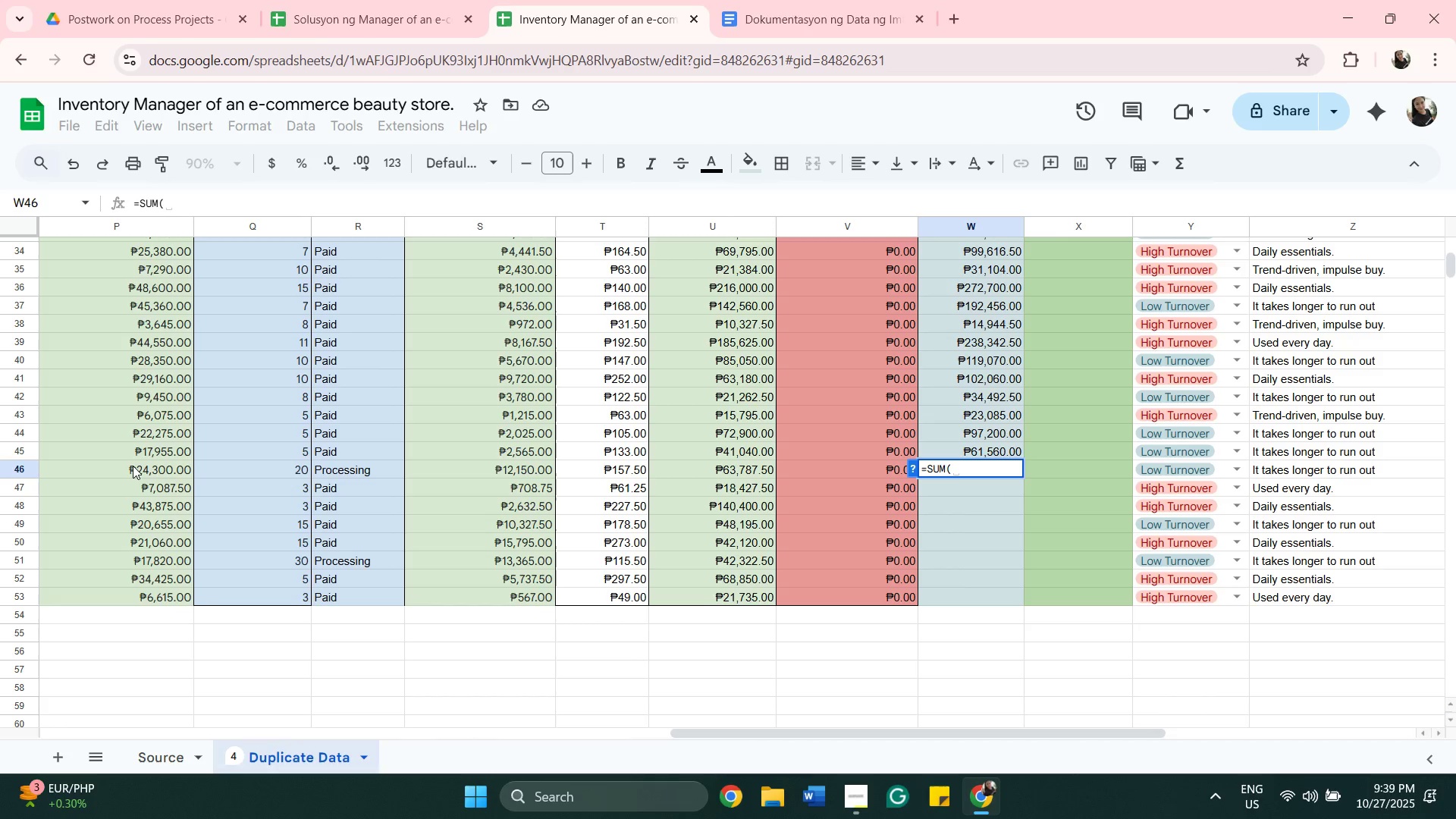 
left_click([132, 466])
 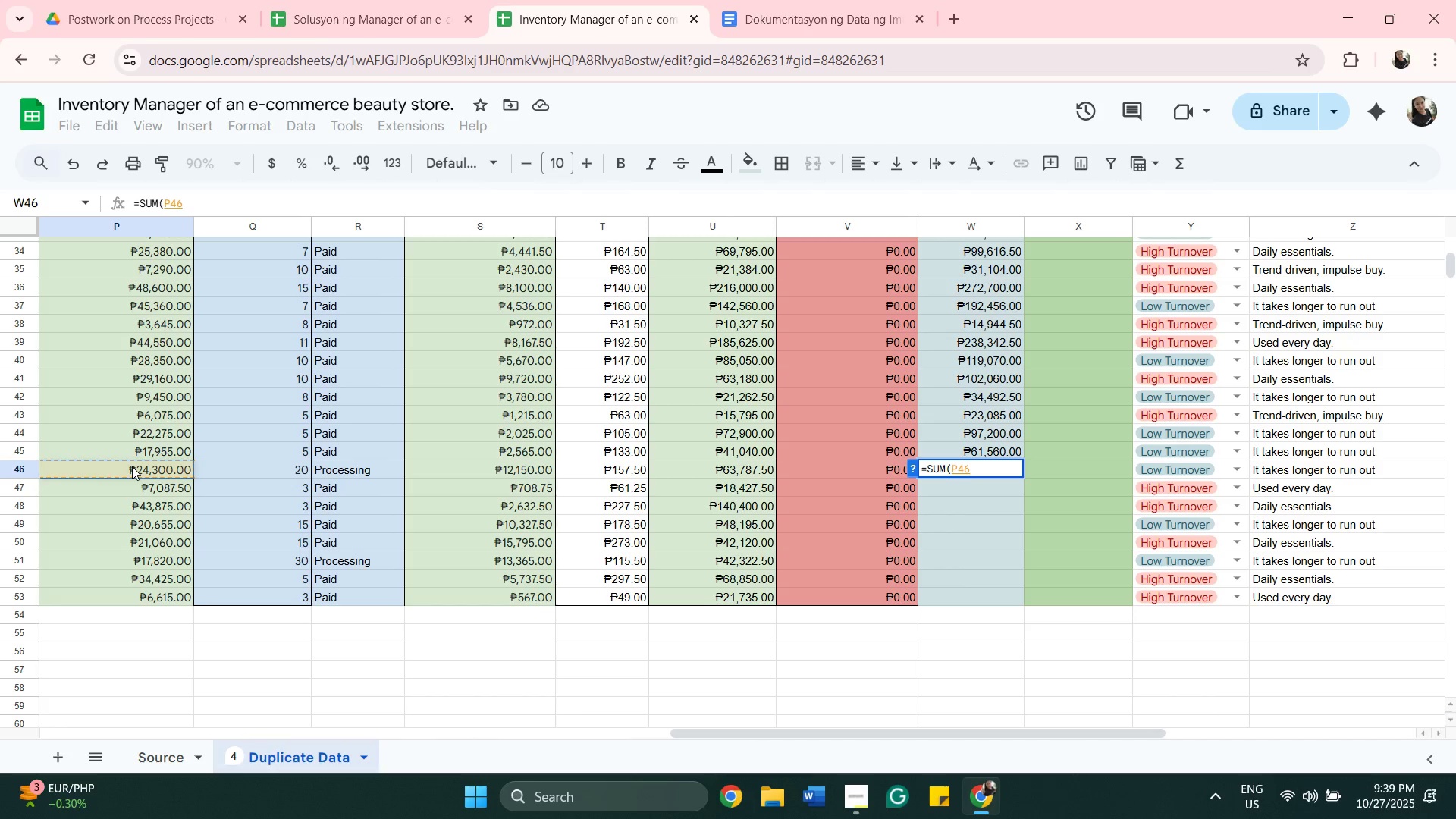 
key(Comma)
 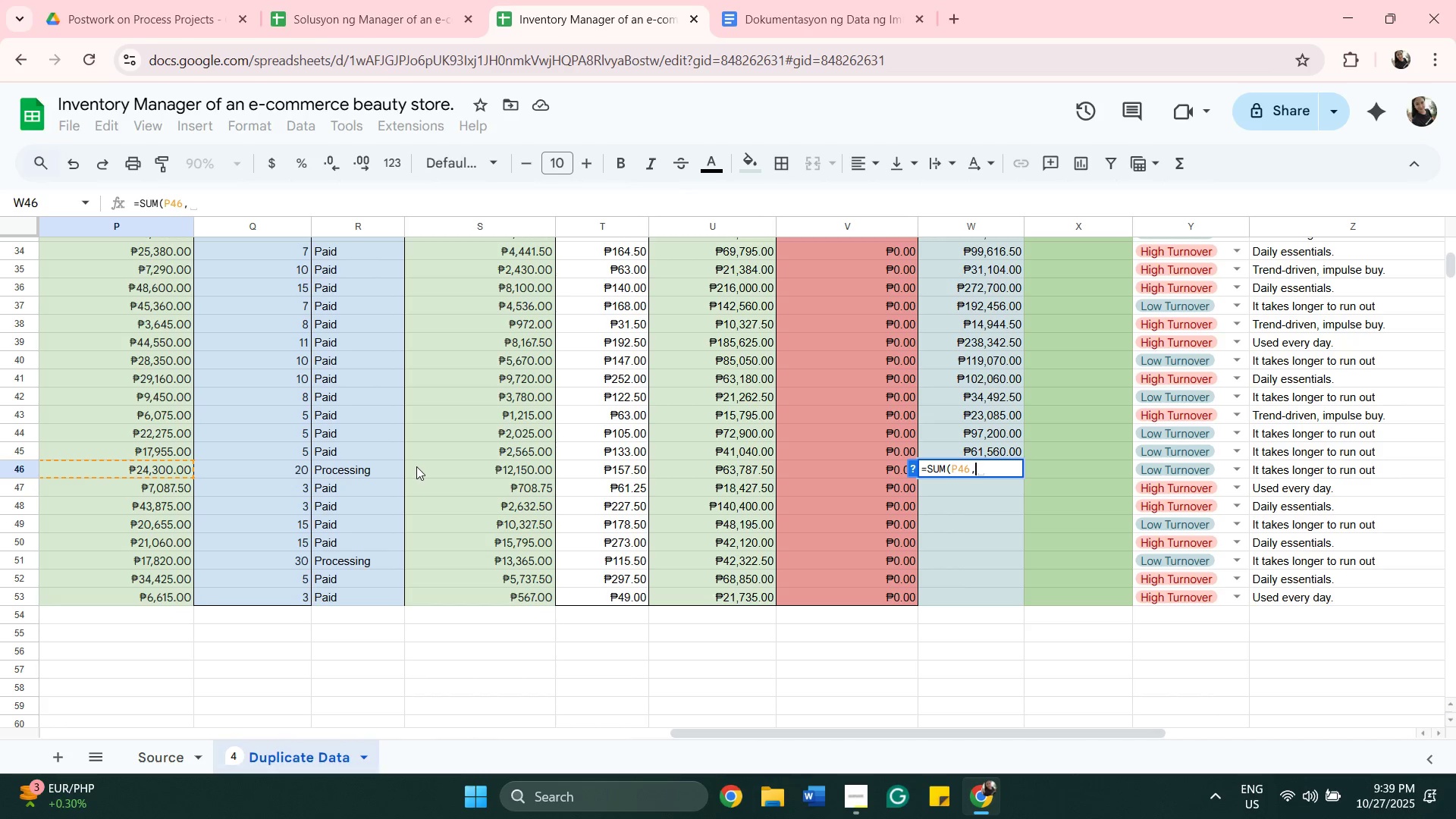 
left_click([416, 466])
 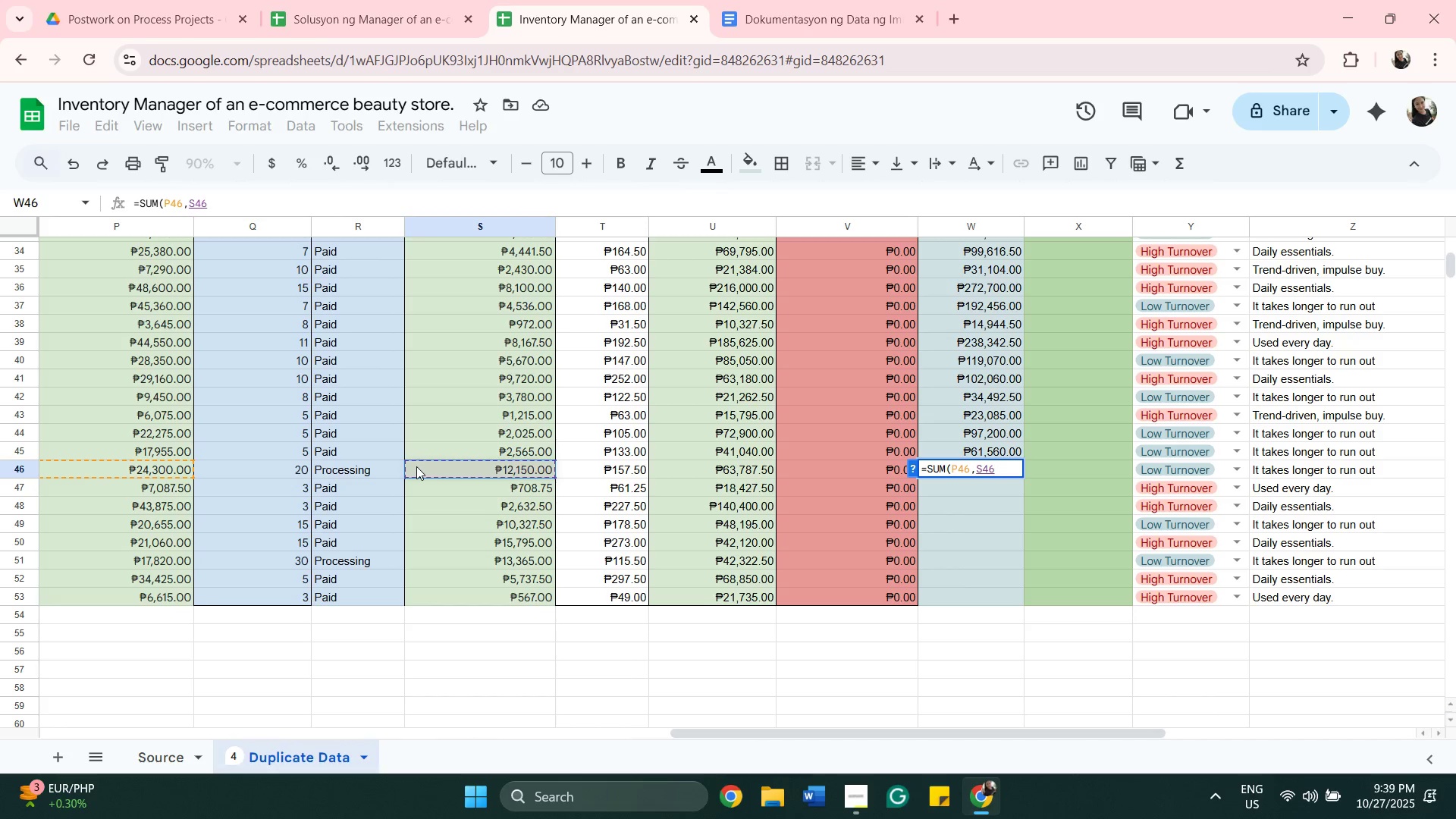 
key(Comma)
 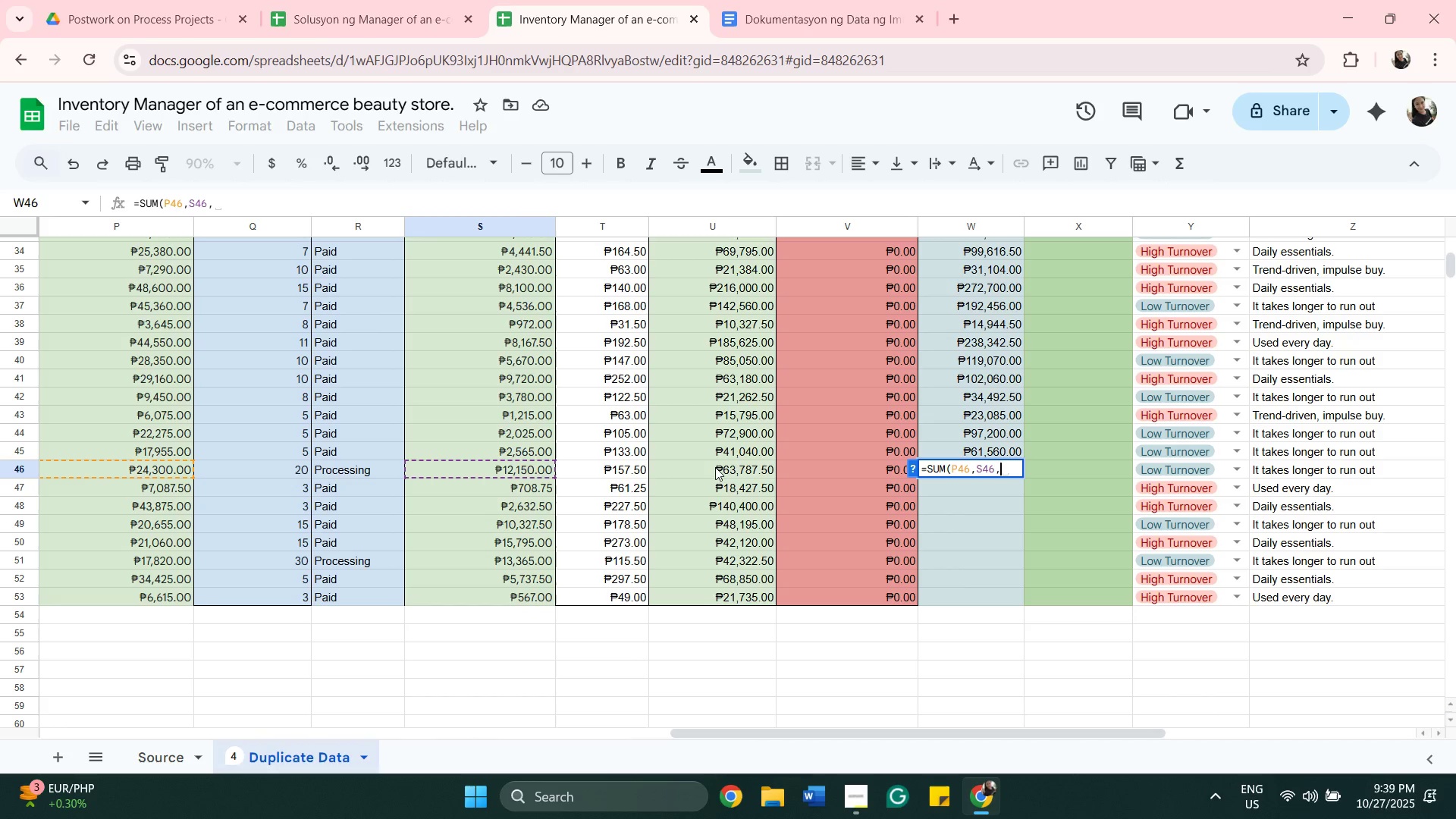 
left_click([715, 467])
 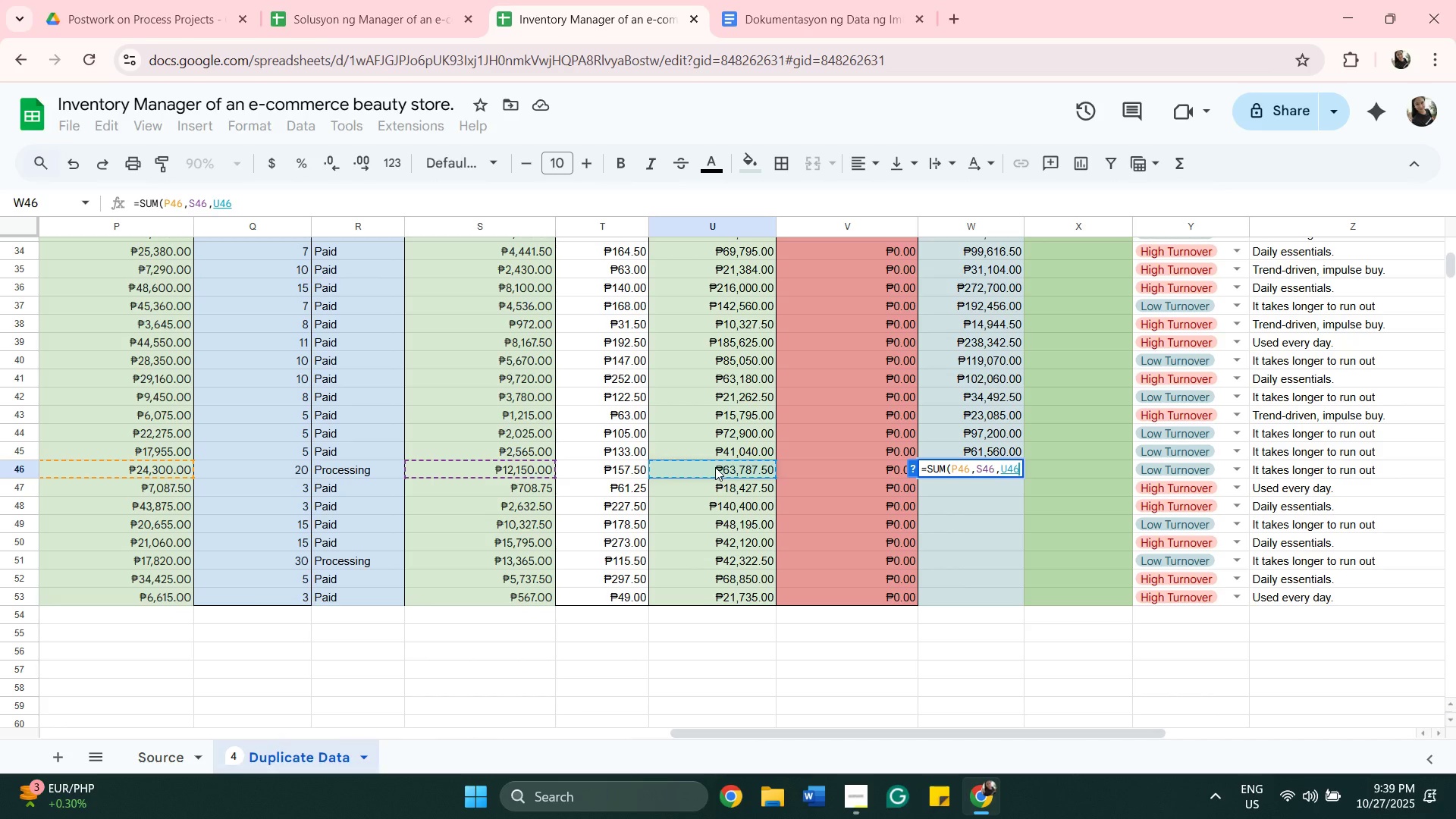 
wait(7.54)
 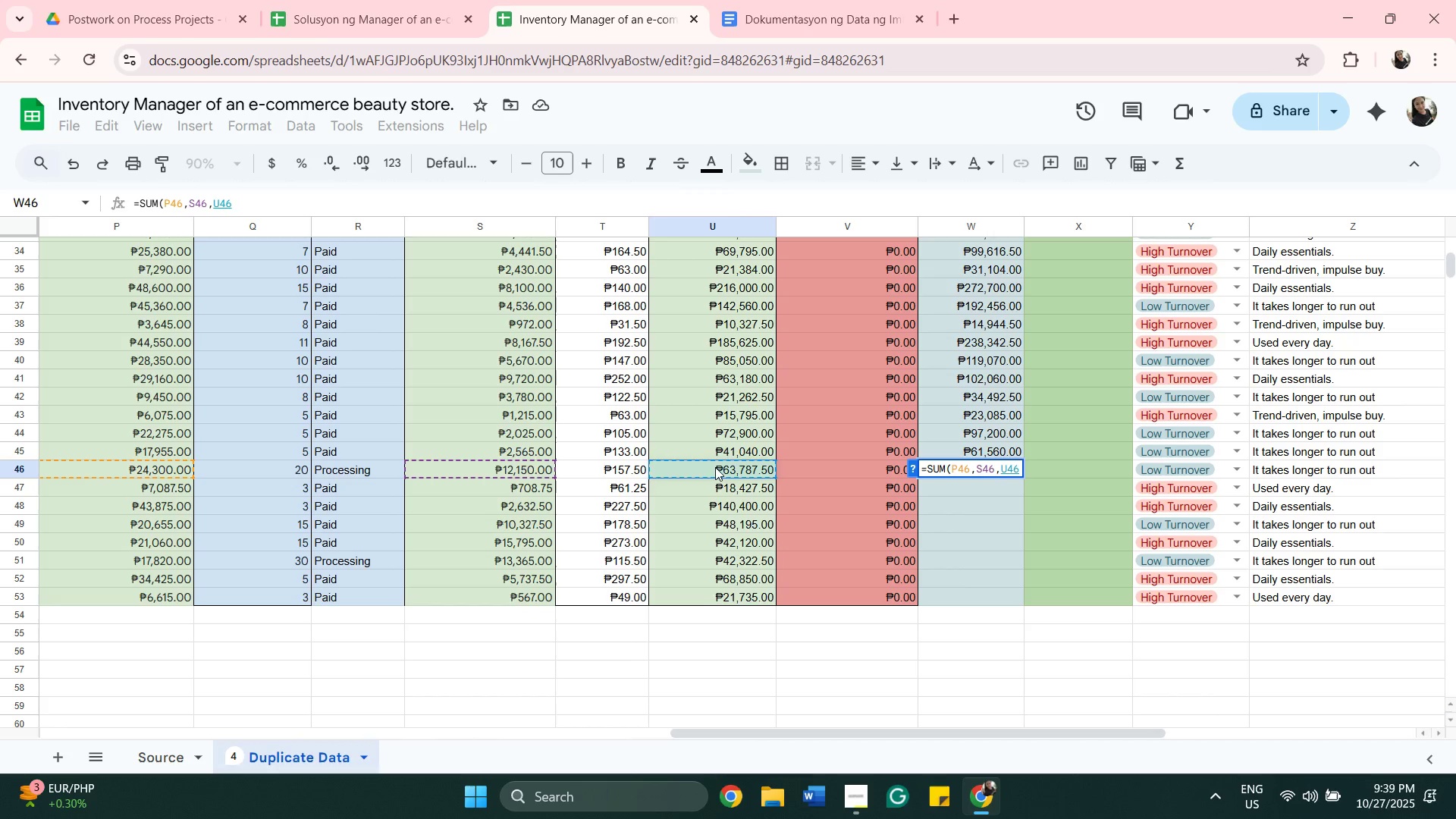 
key(Shift+0)
 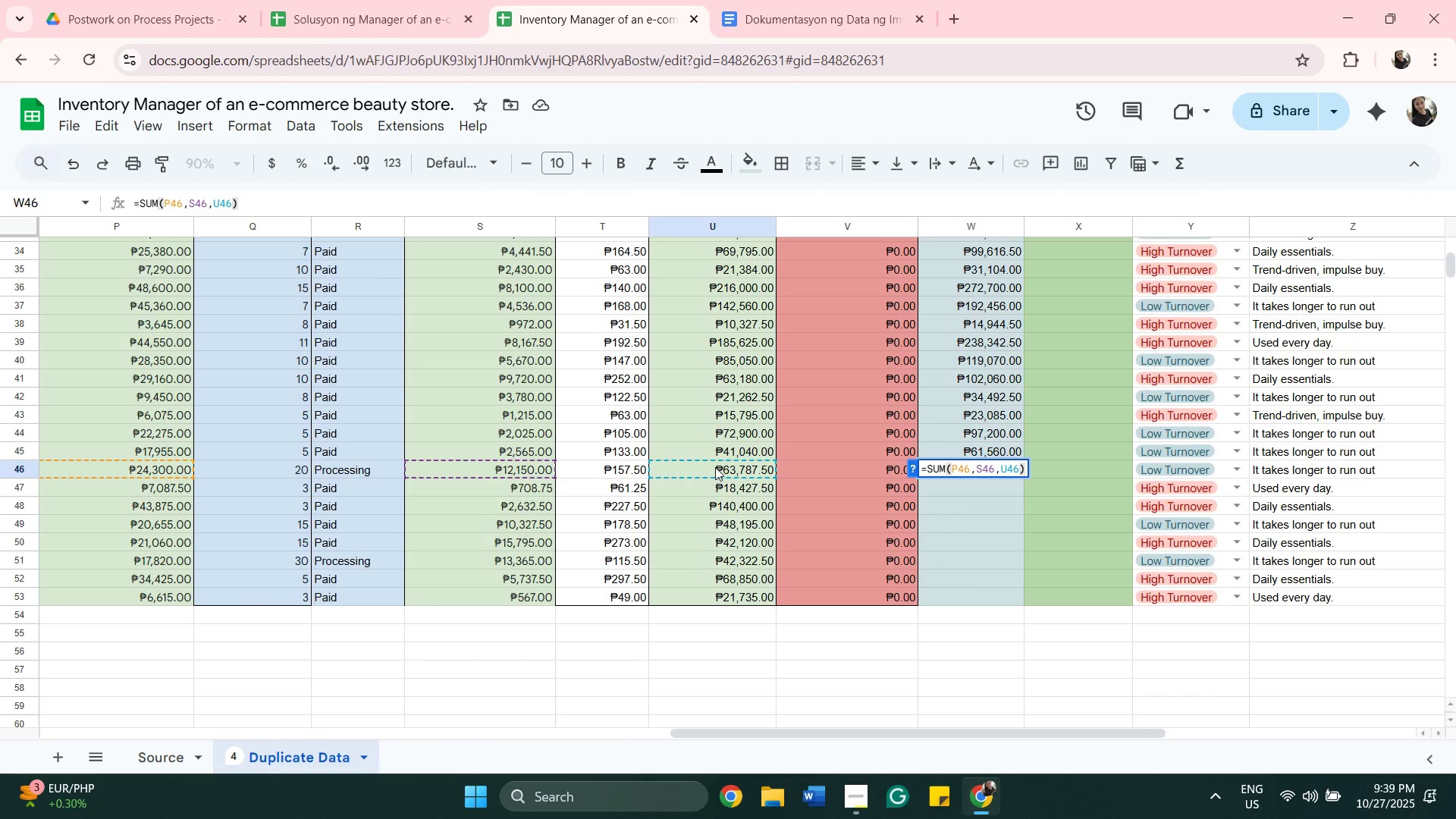 
key(Enter)
 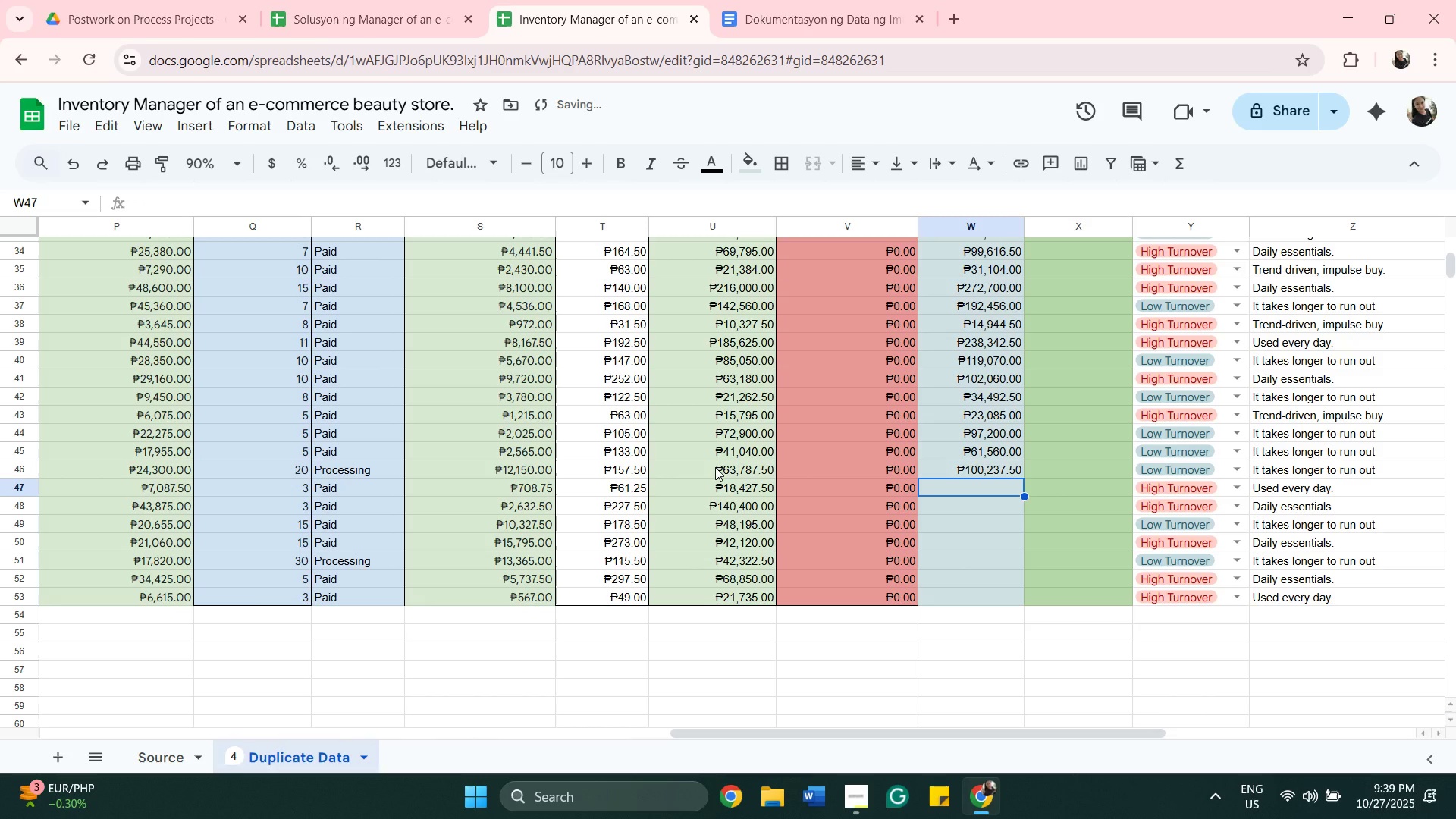 
type(=sum)
 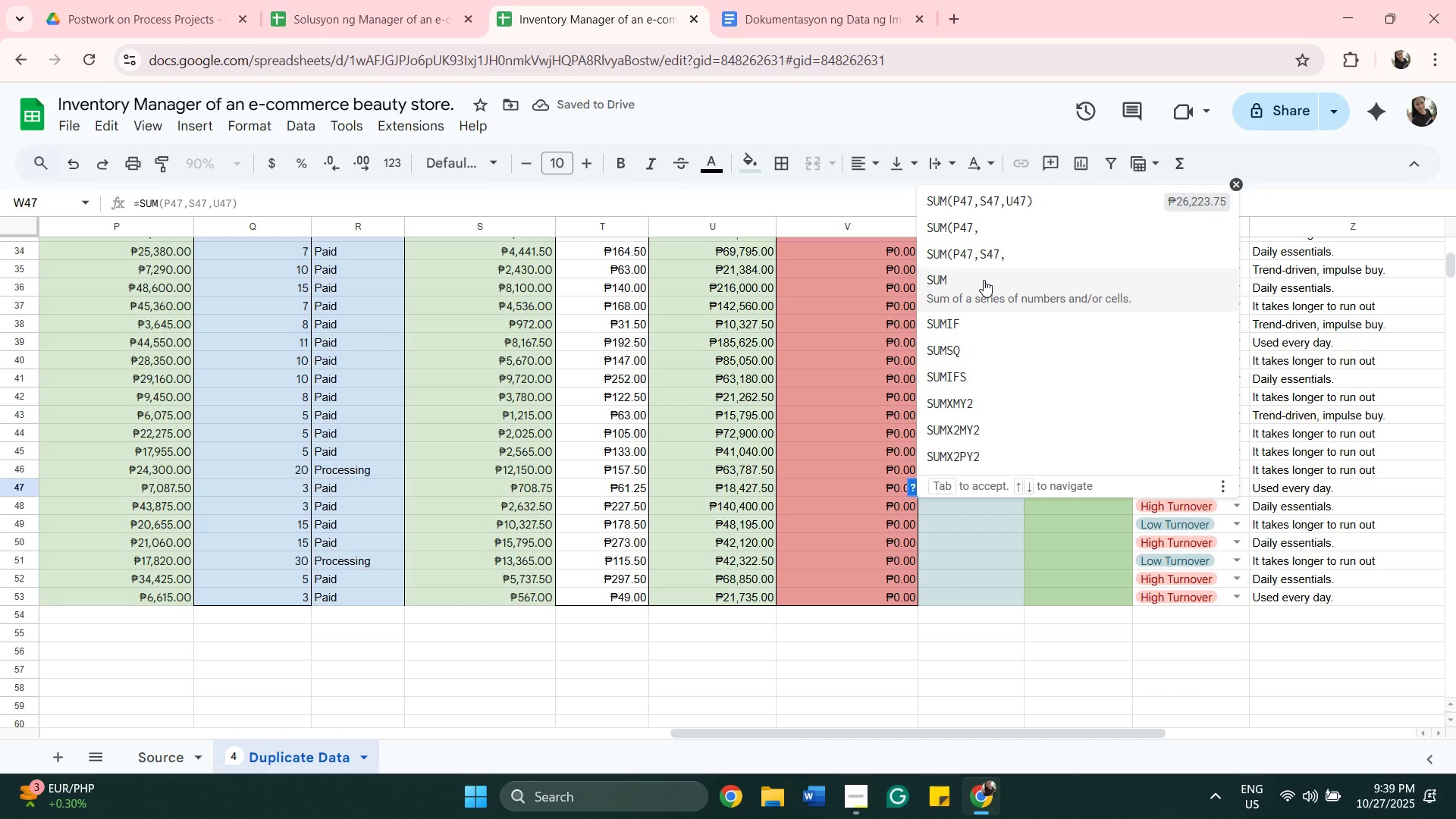 
left_click([984, 280])
 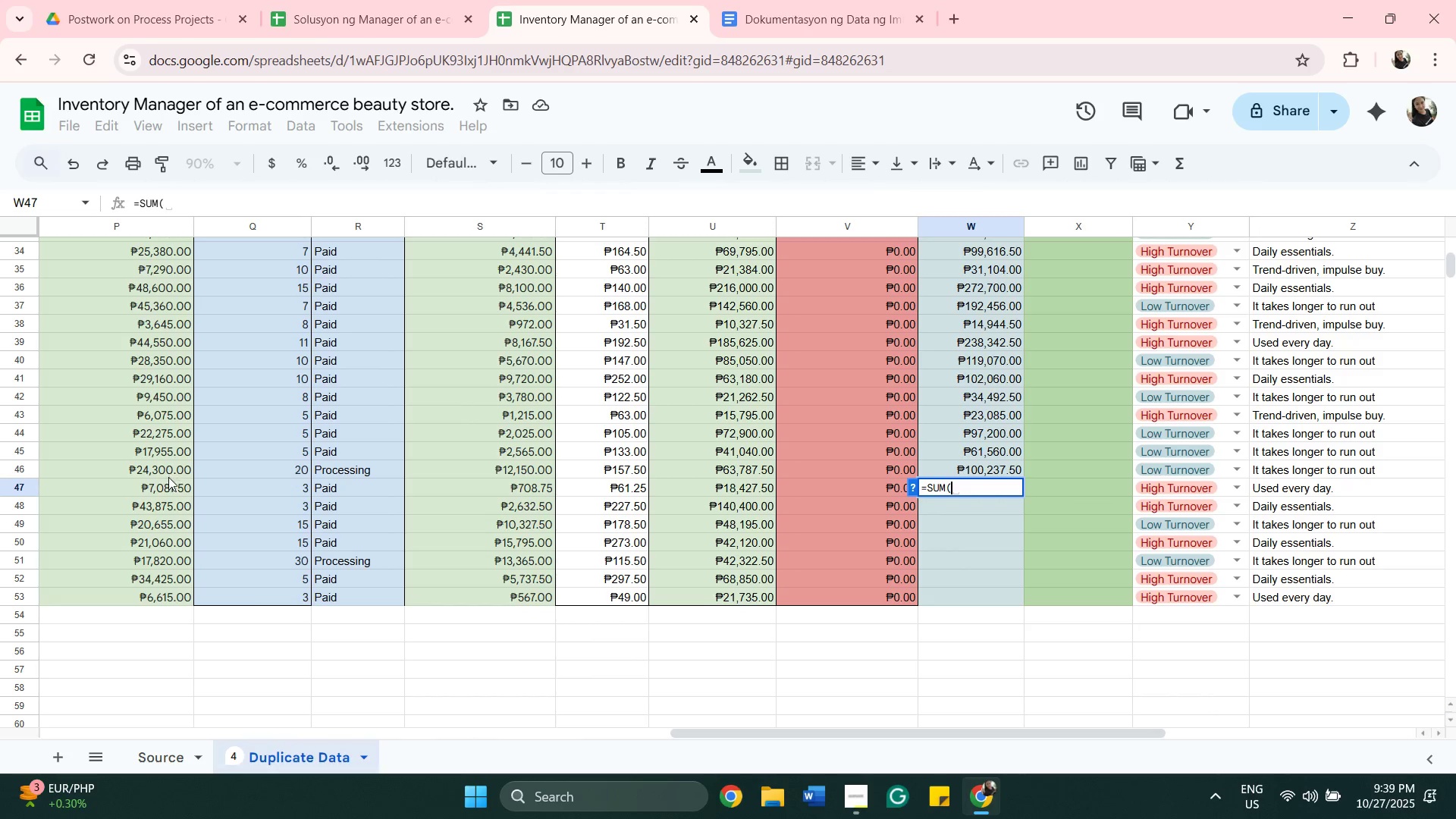 
left_click([166, 485])
 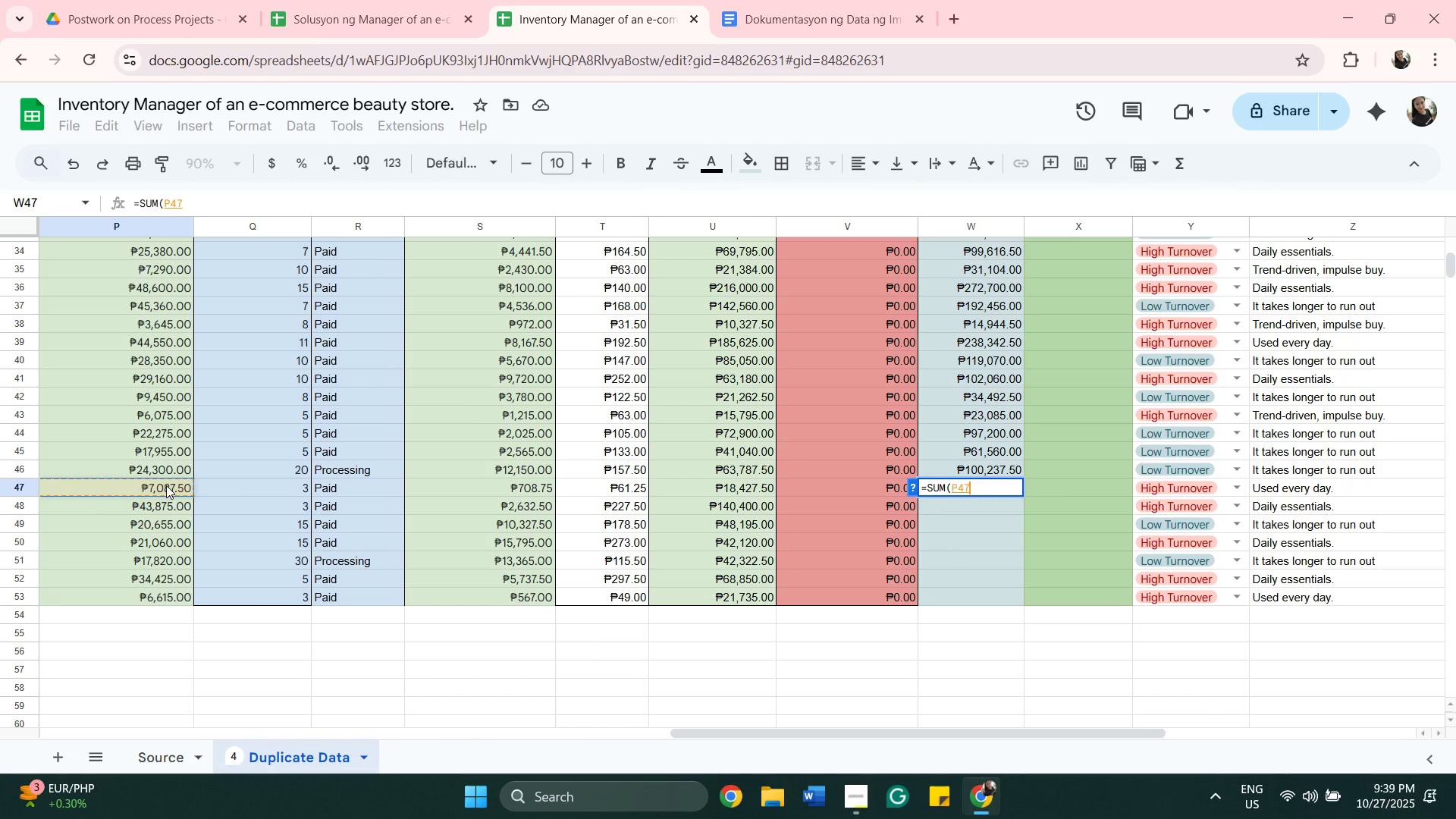 
key(Comma)
 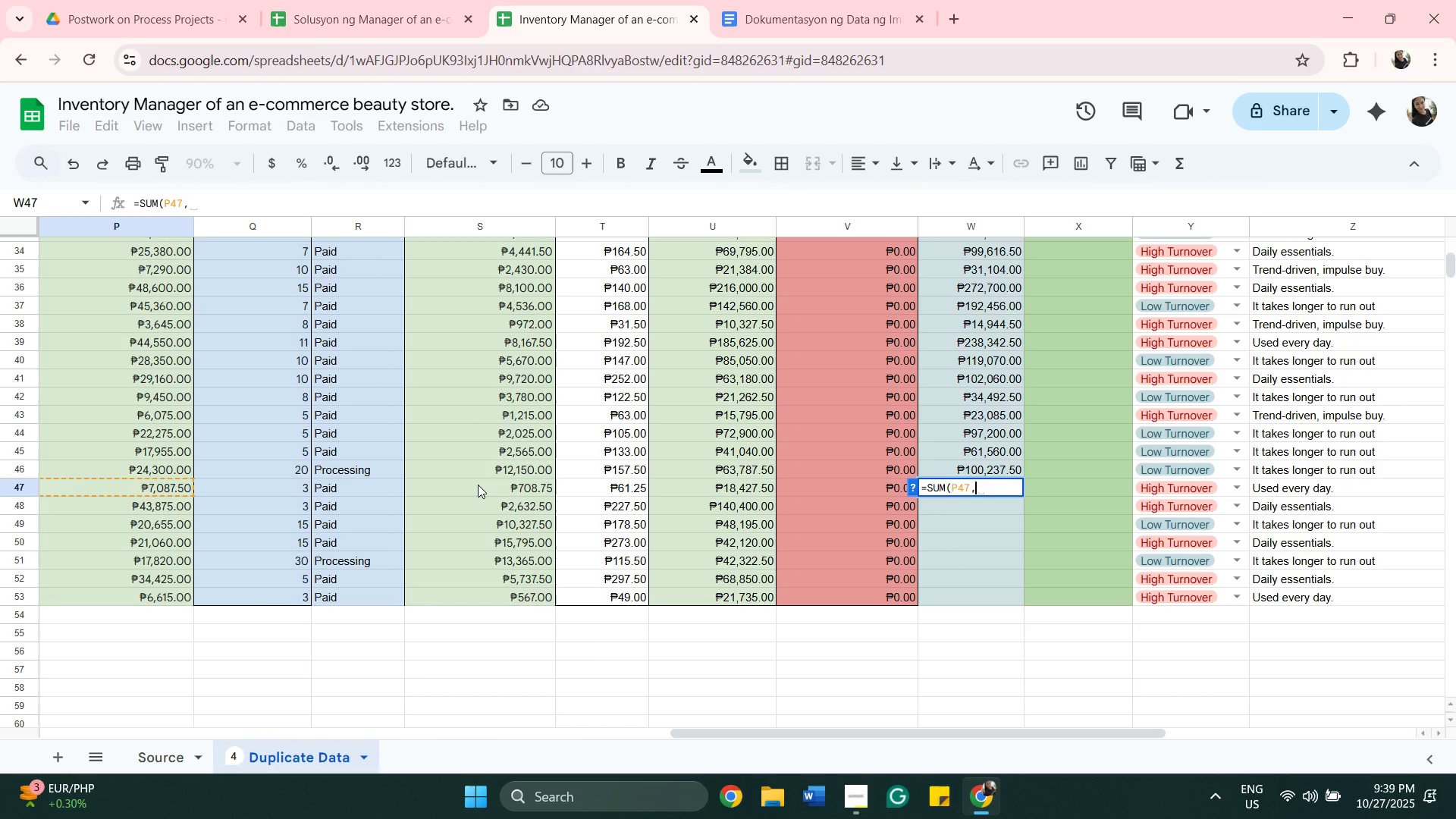 
left_click([478, 485])
 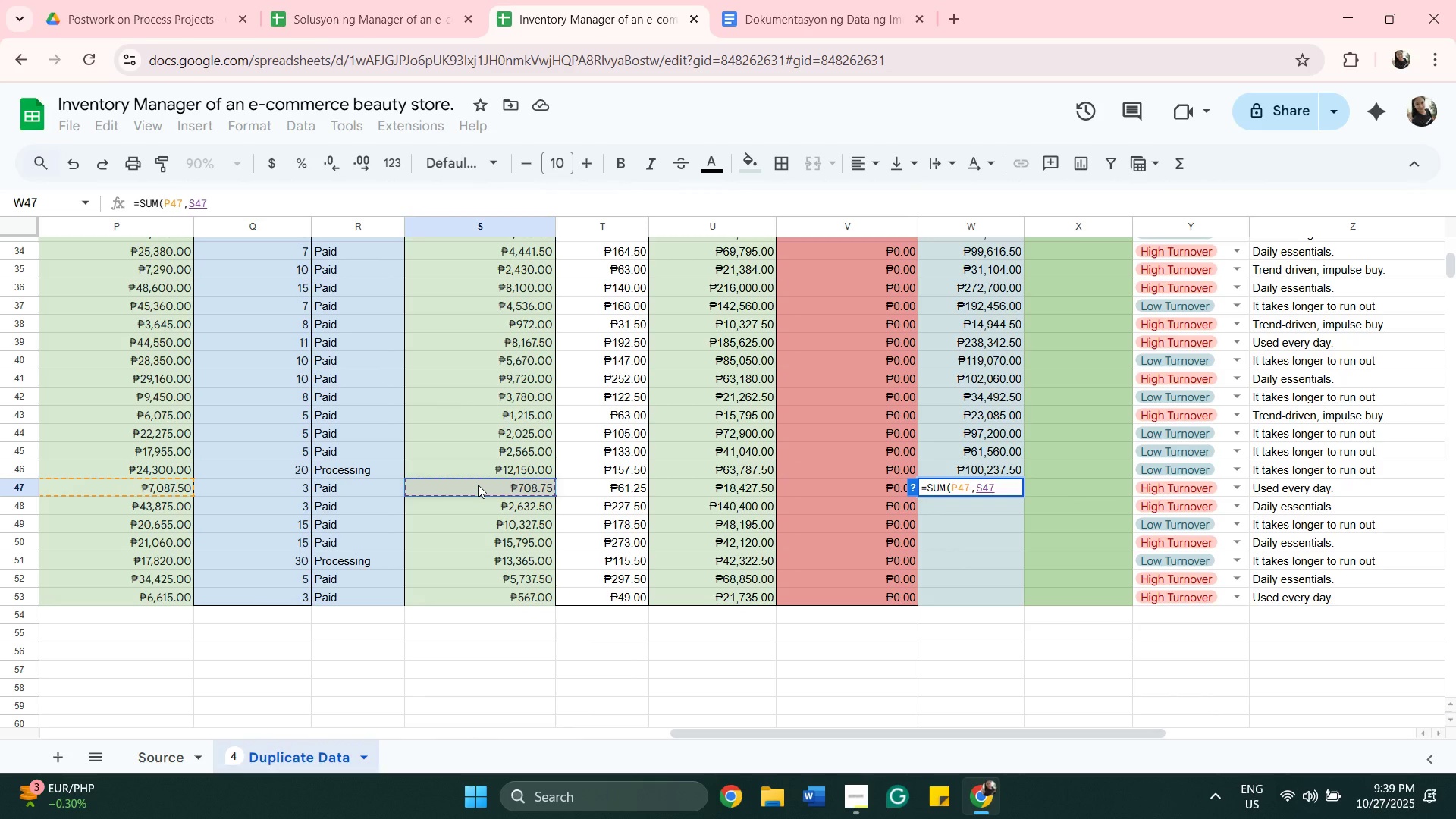 
key(Comma)
 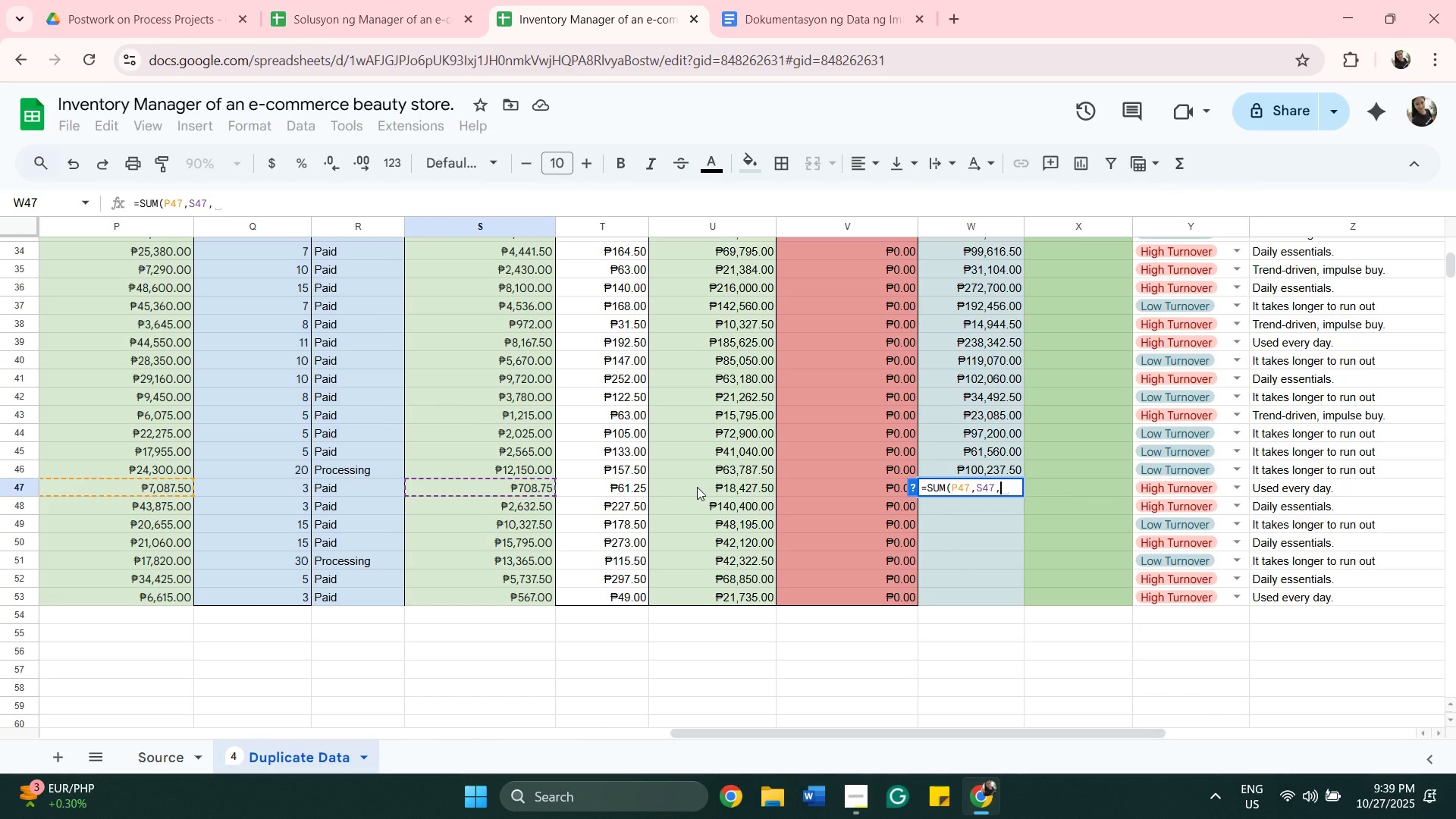 
left_click([697, 487])
 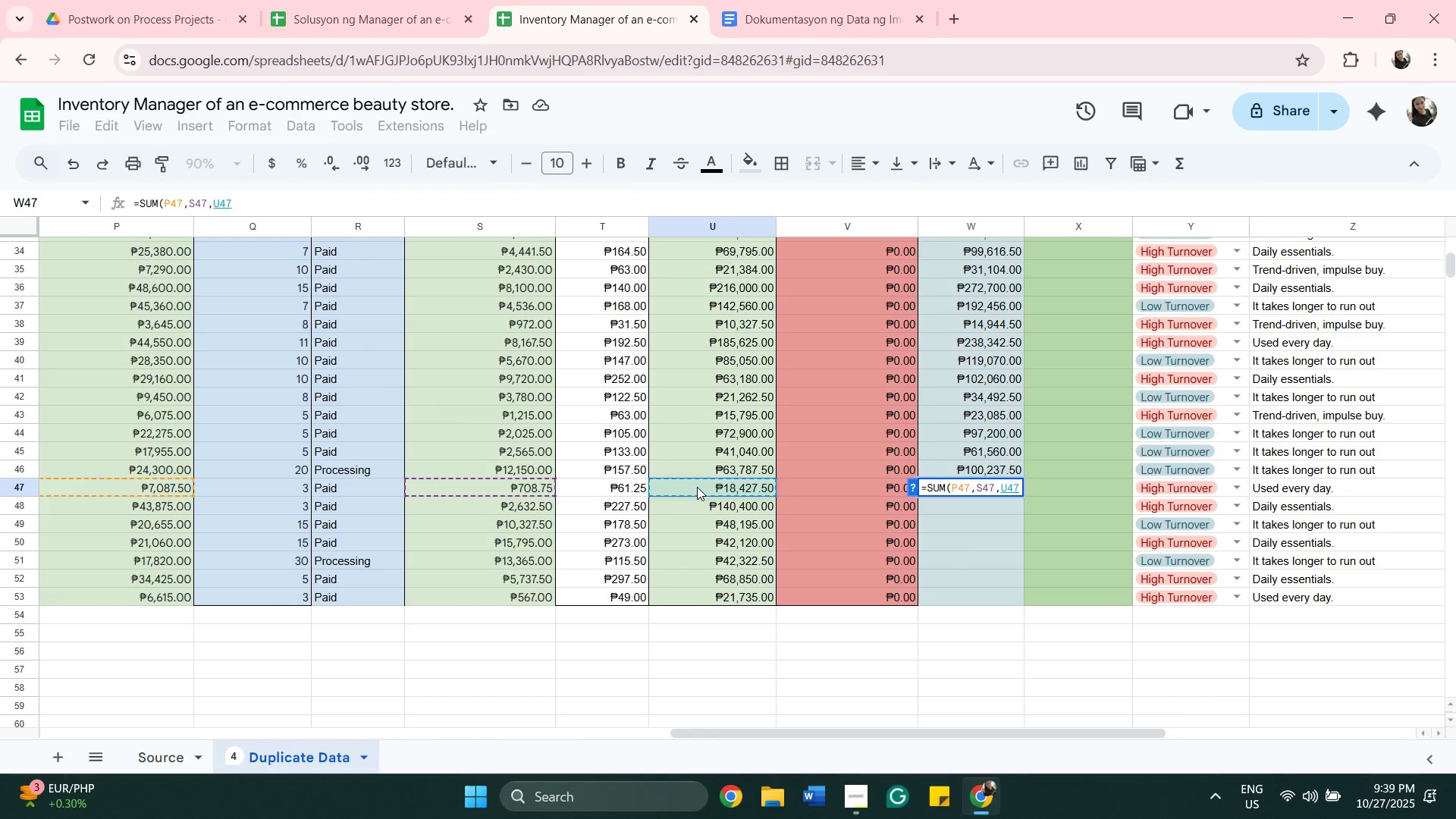 
key(Shift+0)
 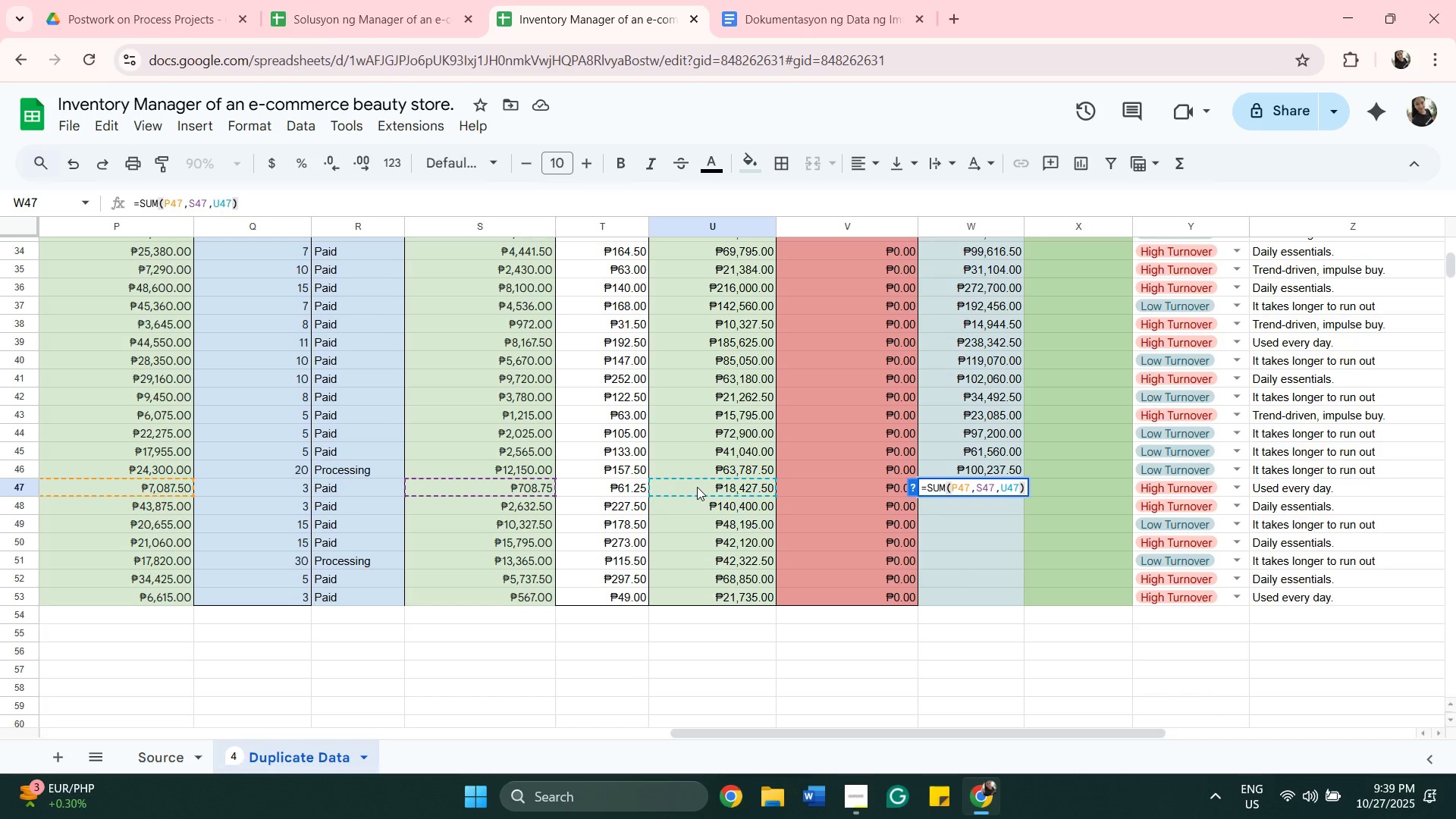 
key(Enter)
 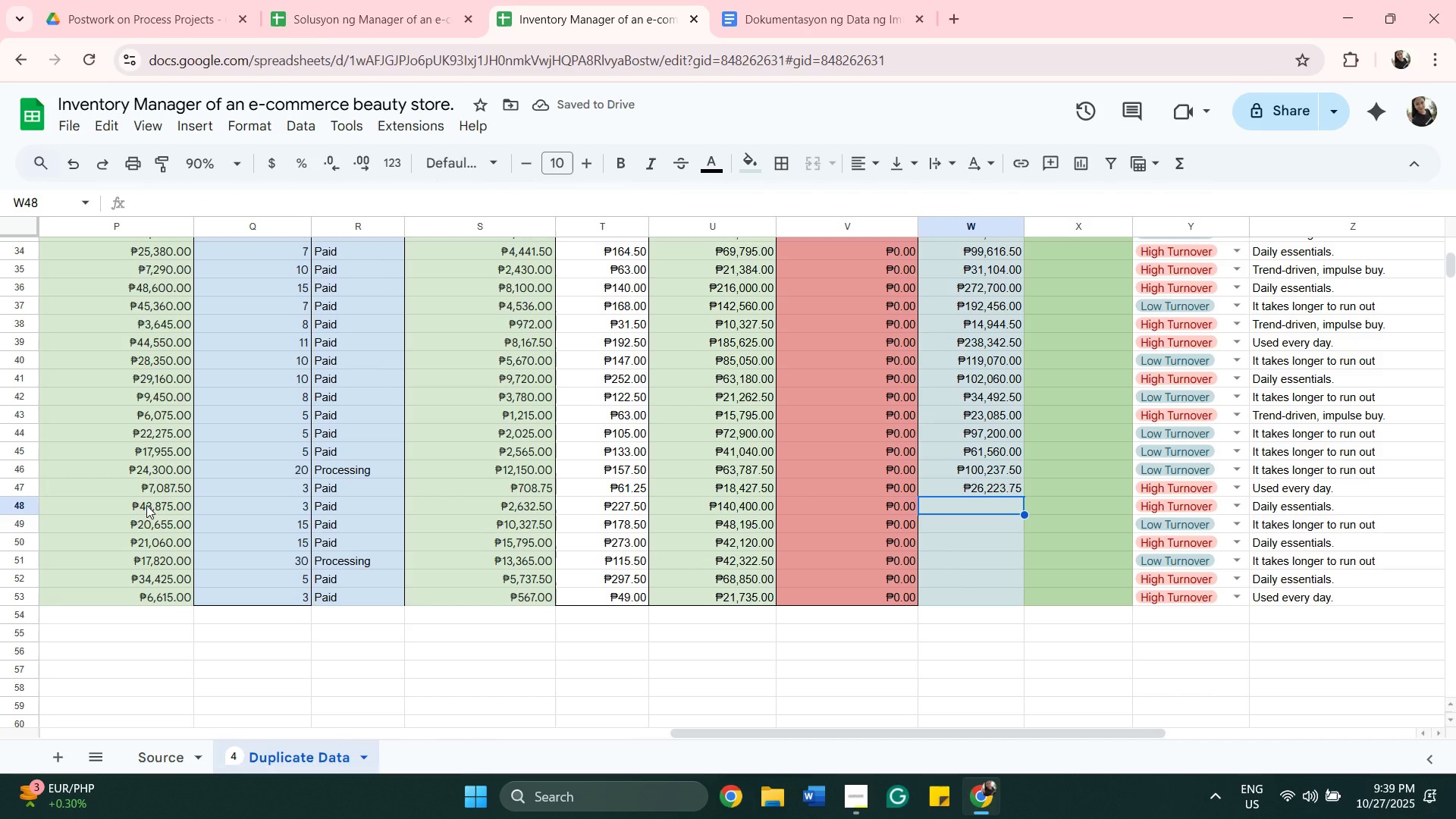 
key(Equal)
 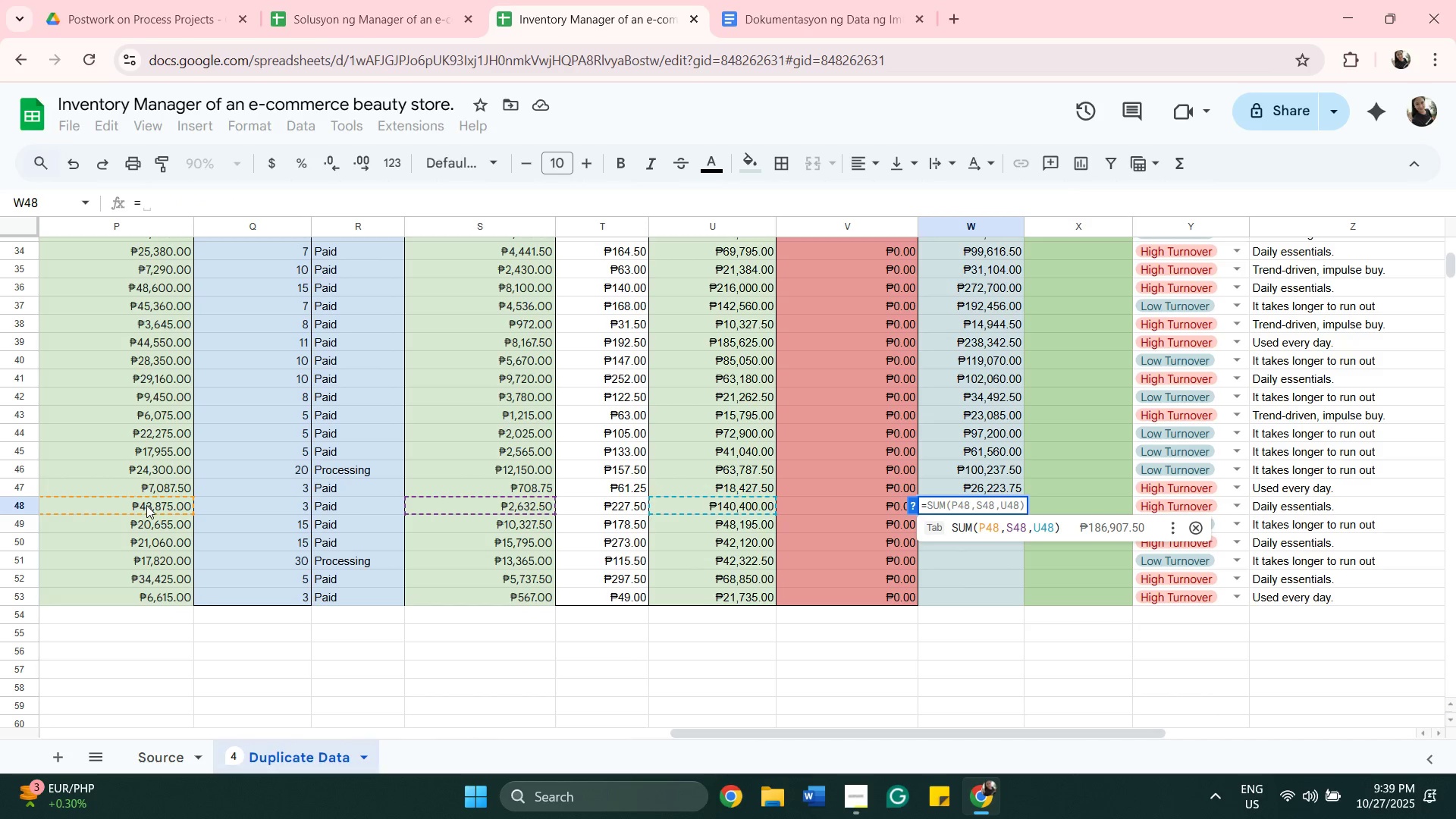 
key(S)
 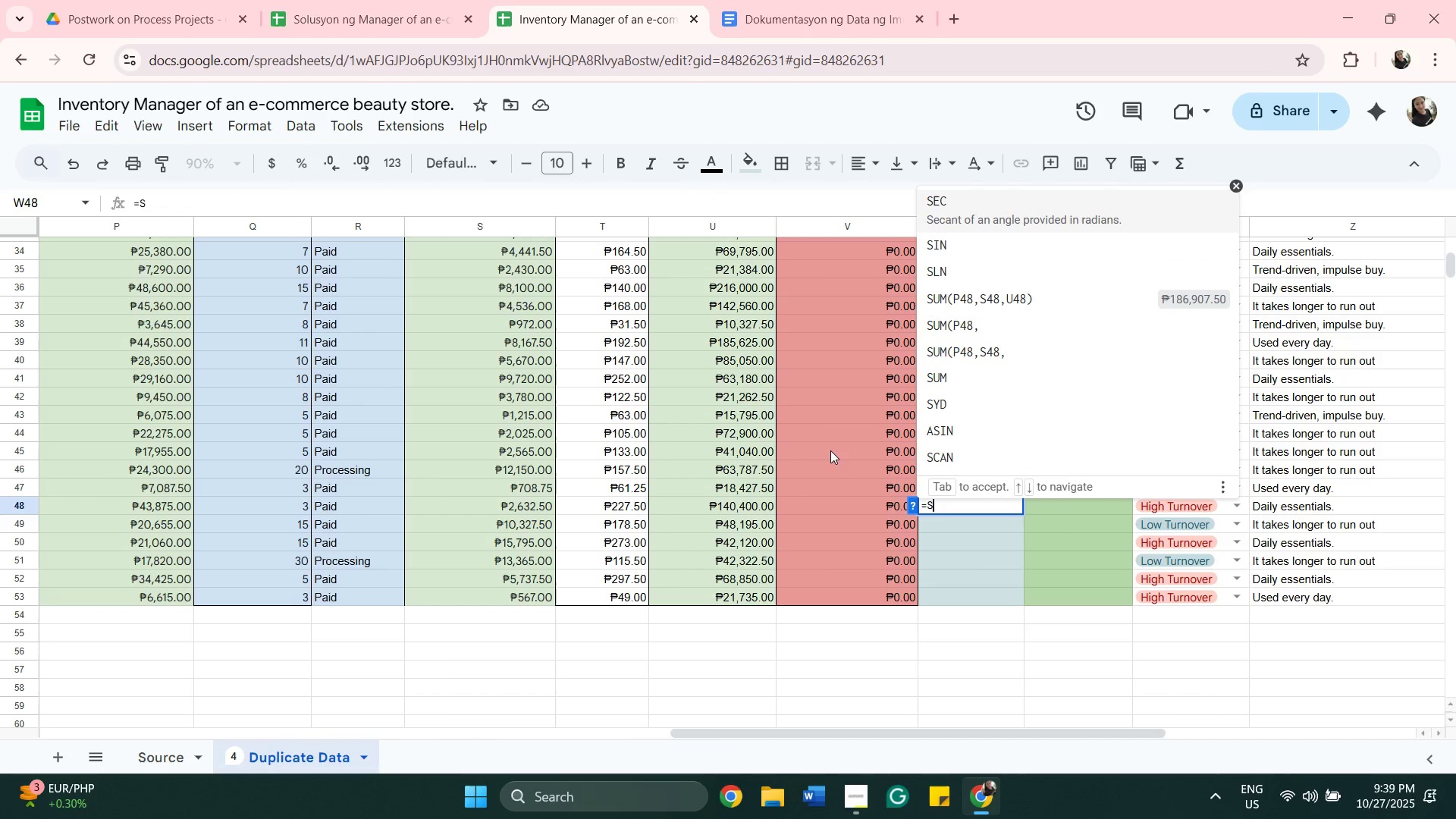 
type(um)
 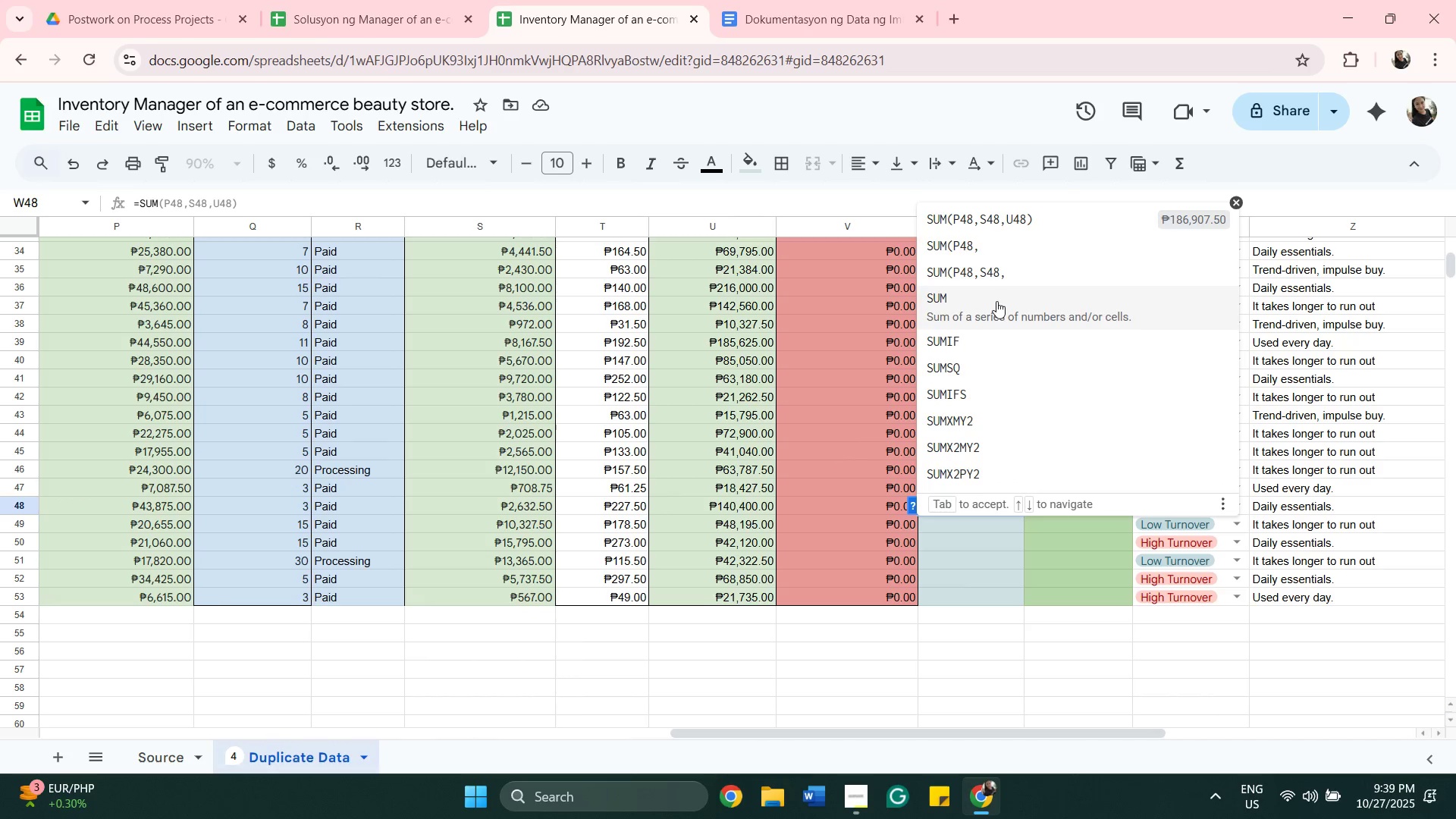 
left_click([996, 301])
 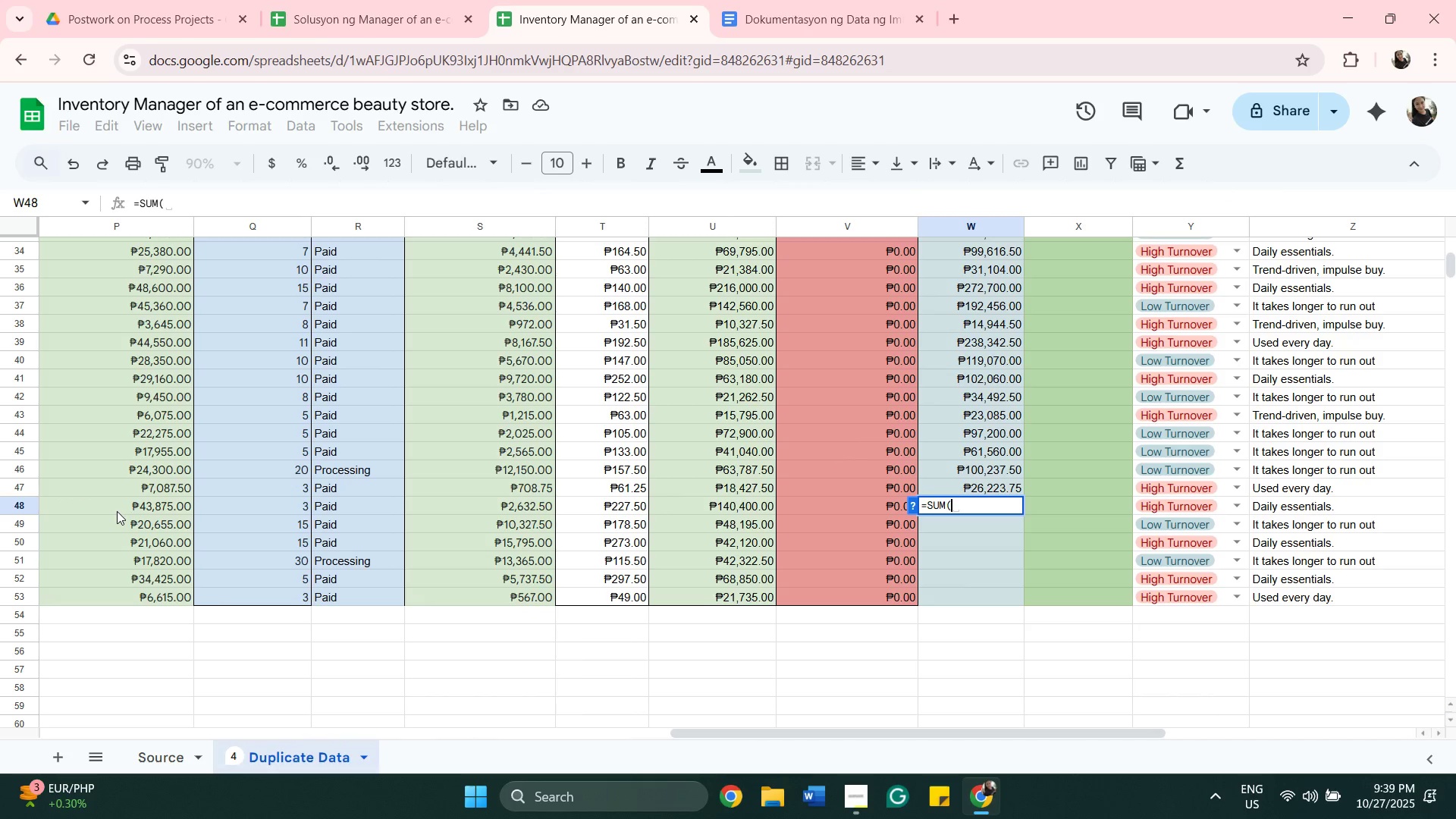 
left_click([117, 511])
 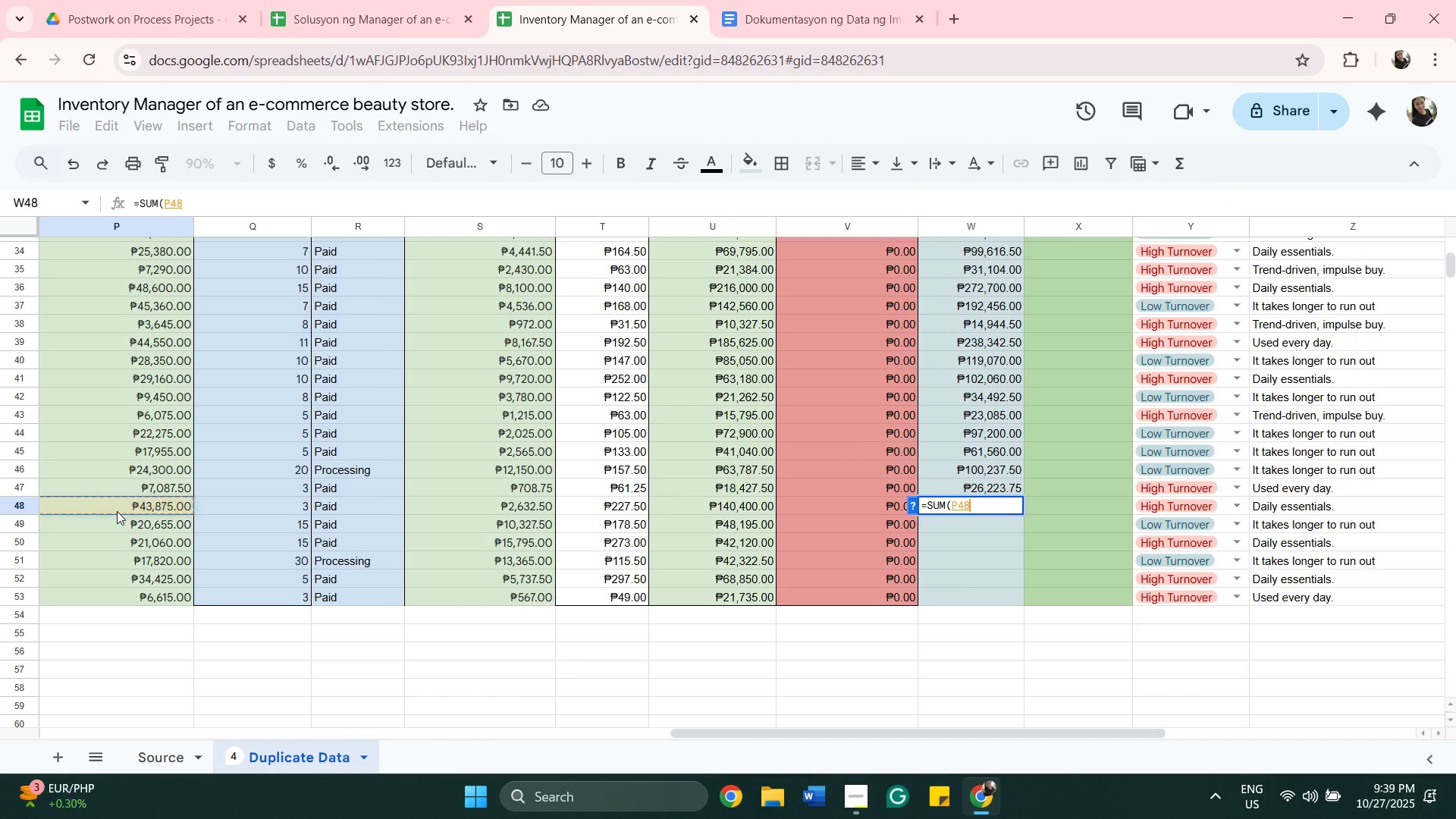 
key(Comma)
 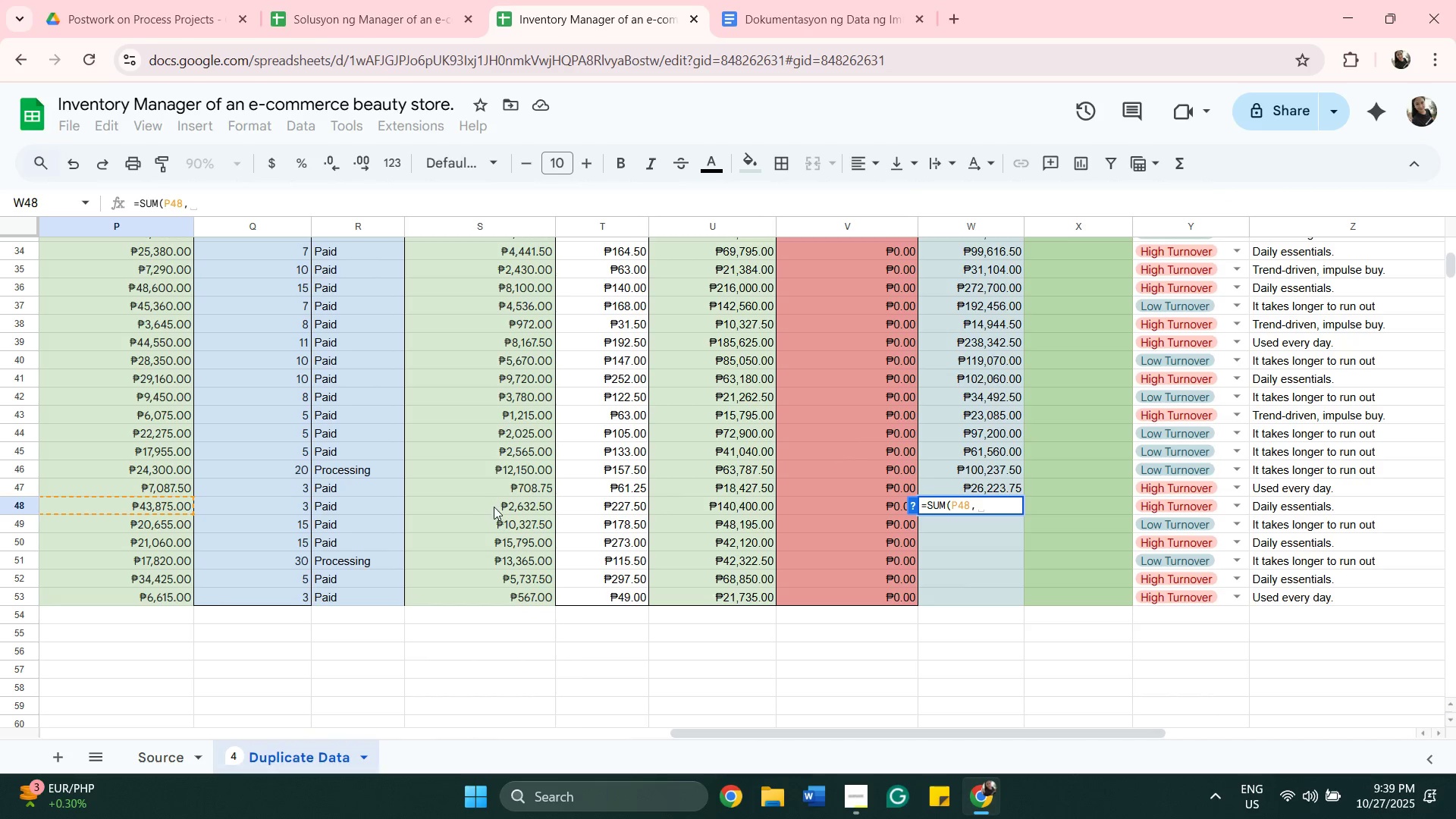 
left_click([494, 507])
 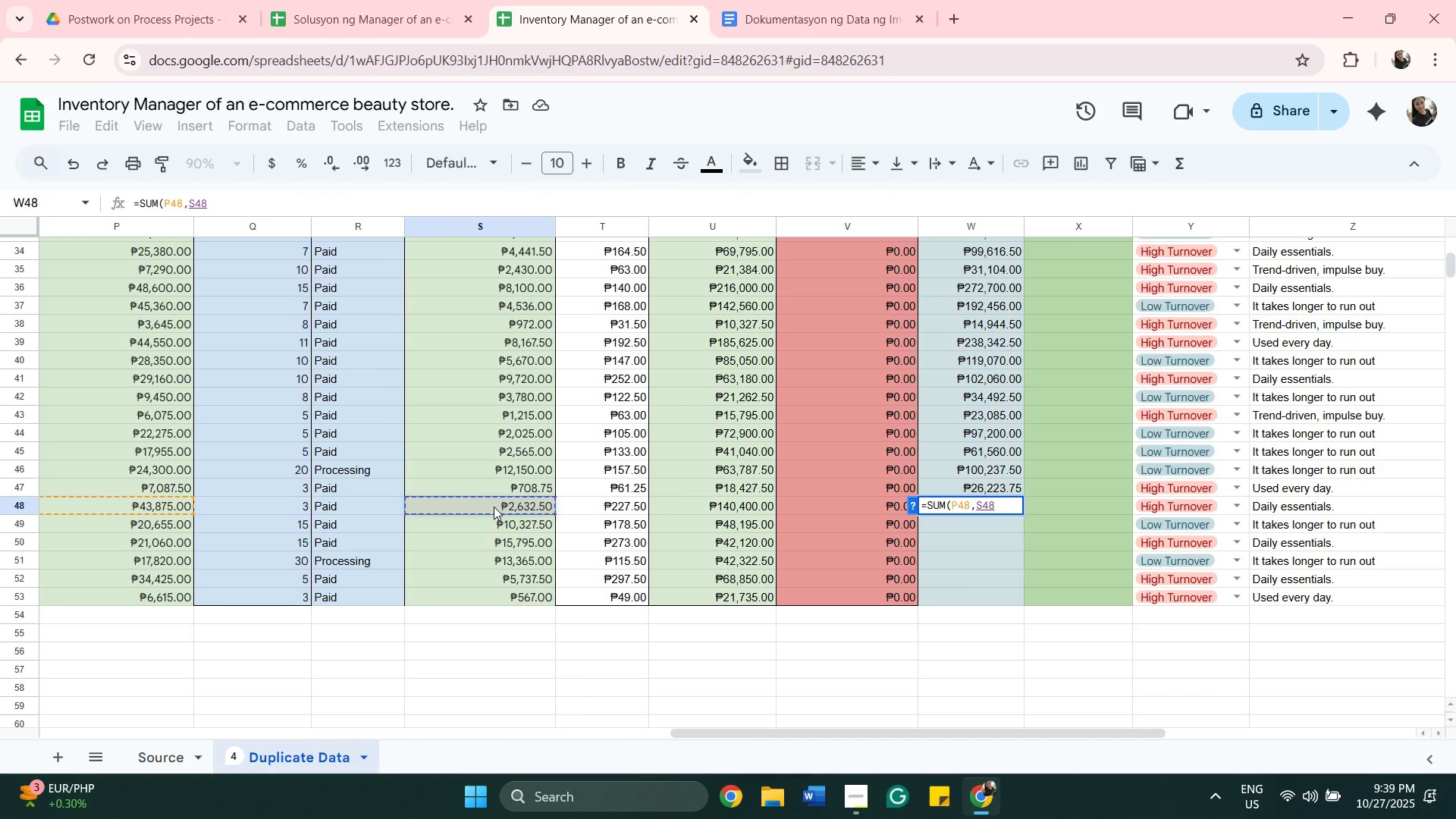 
key(Comma)
 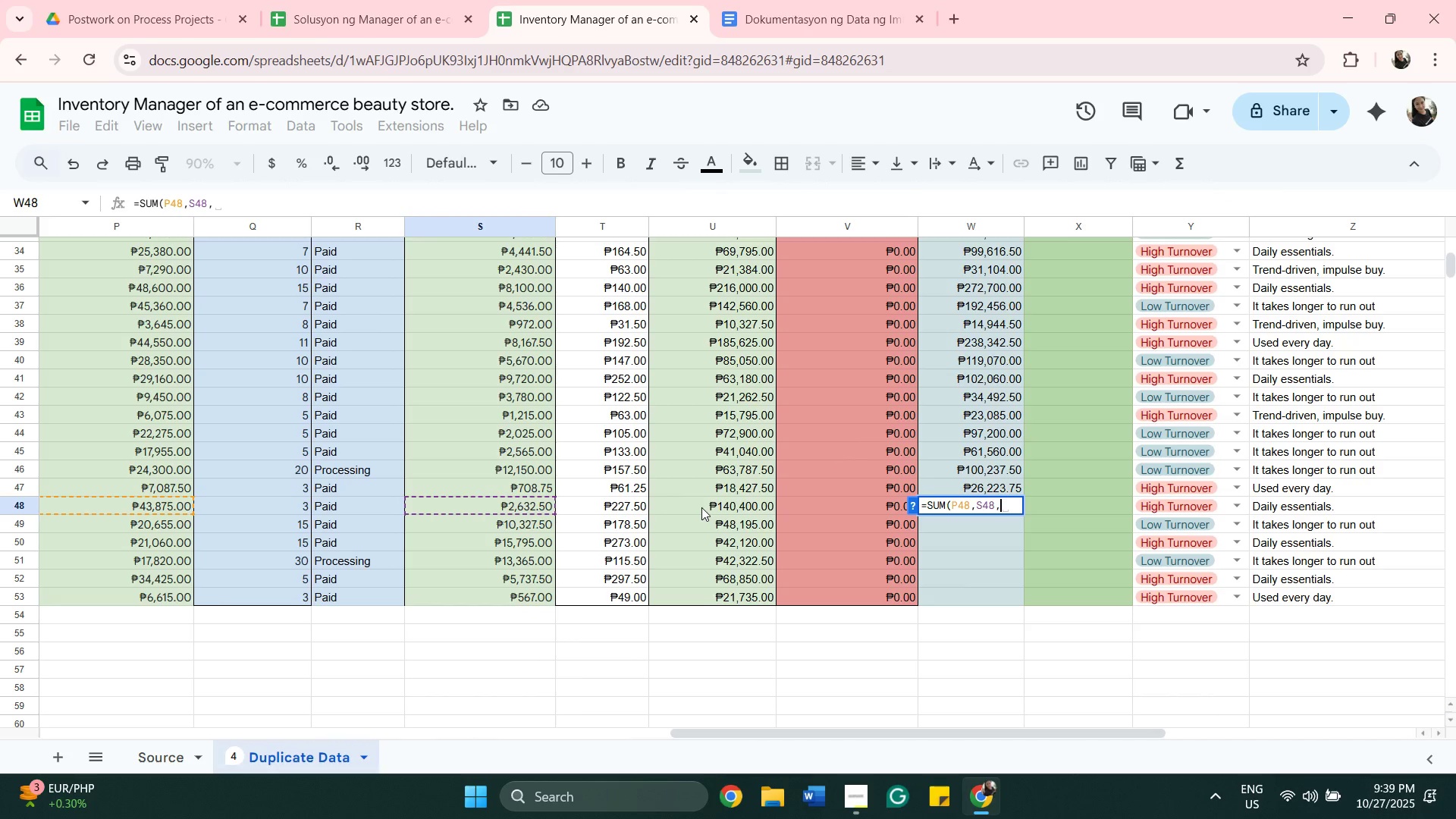 
left_click([701, 507])
 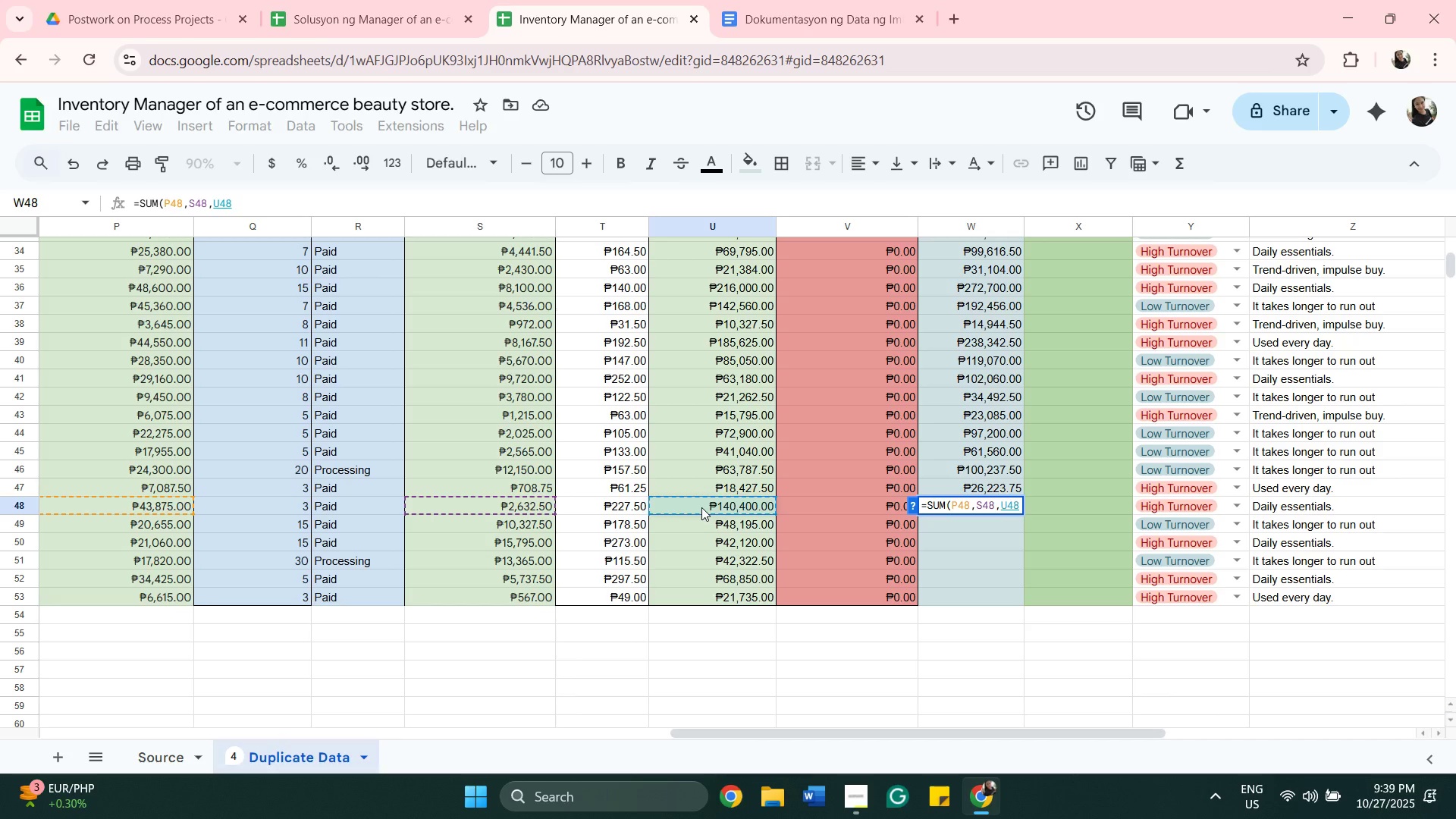 
key(Shift+0)
 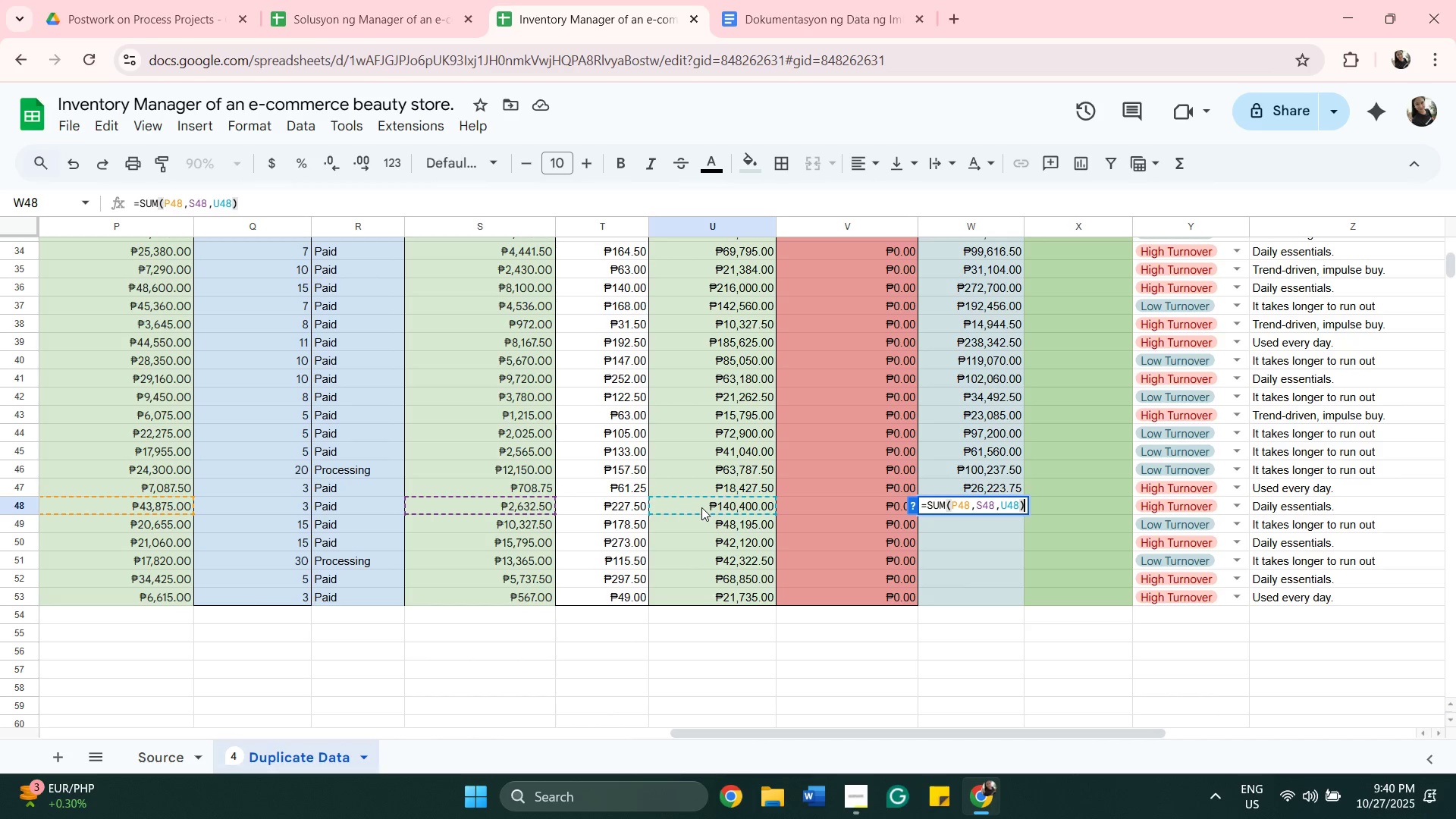 
key(Enter)
 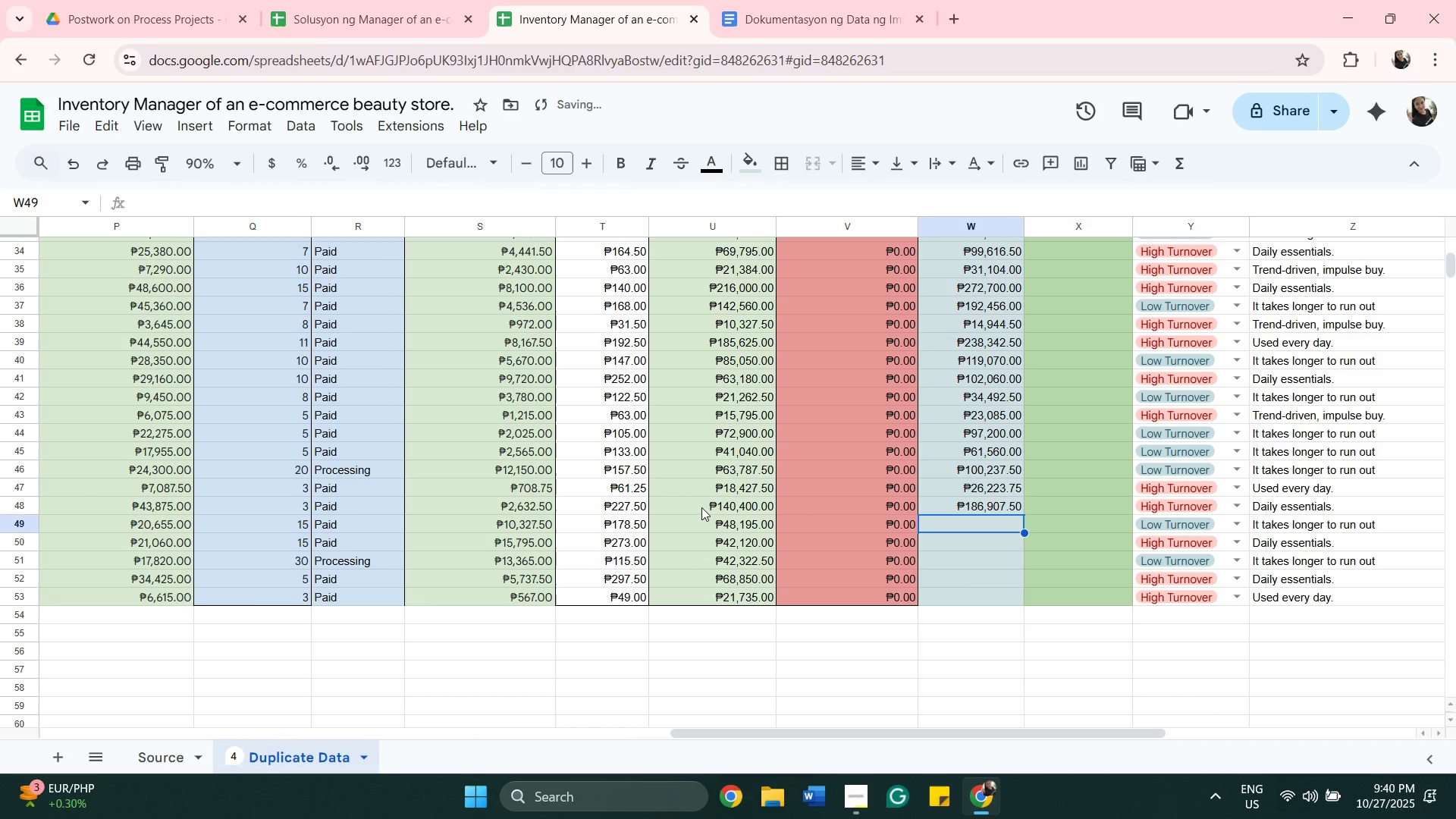 
key(Equal)
 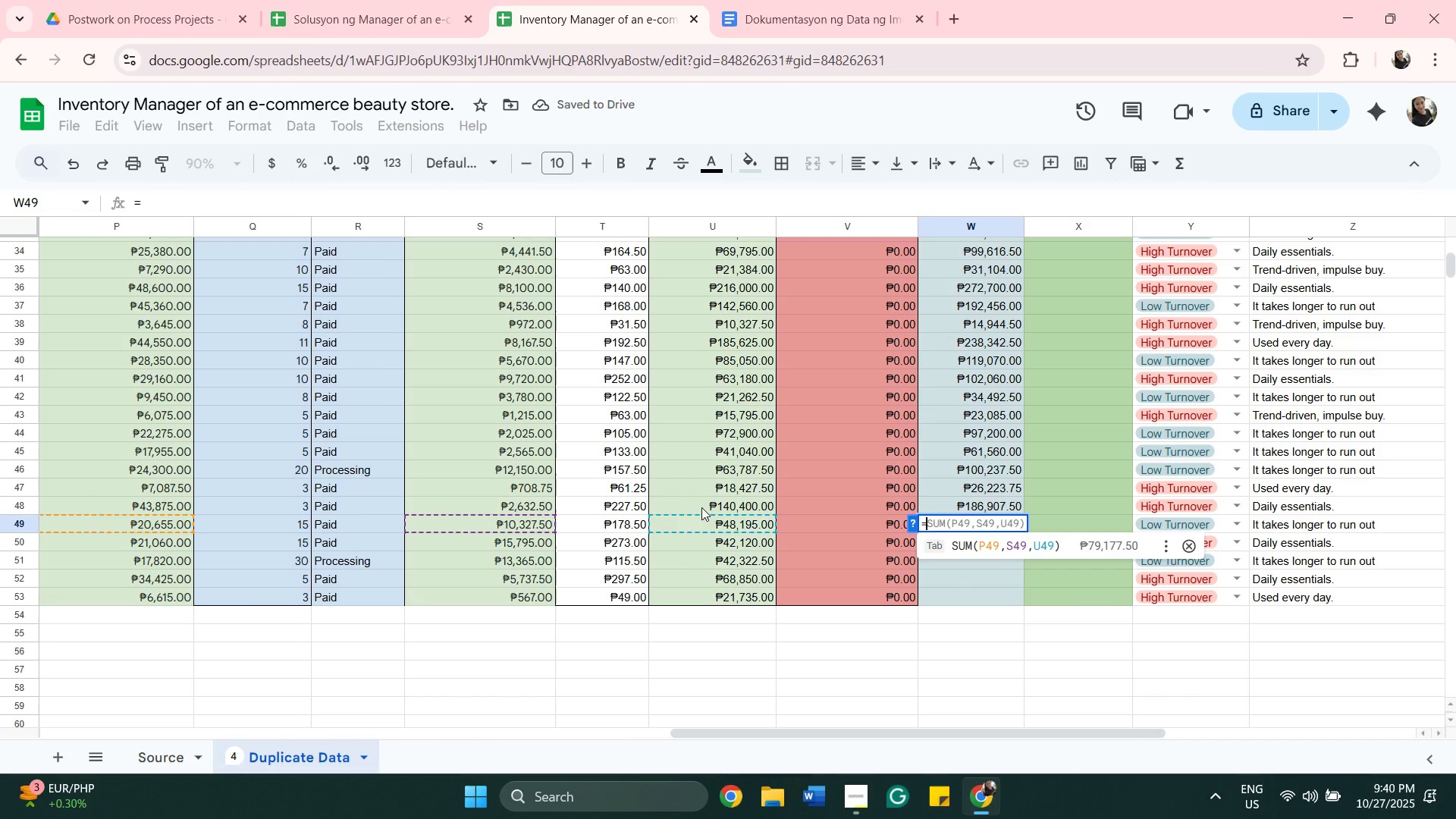 
type(sun)
key(Backspace)
type(m)
 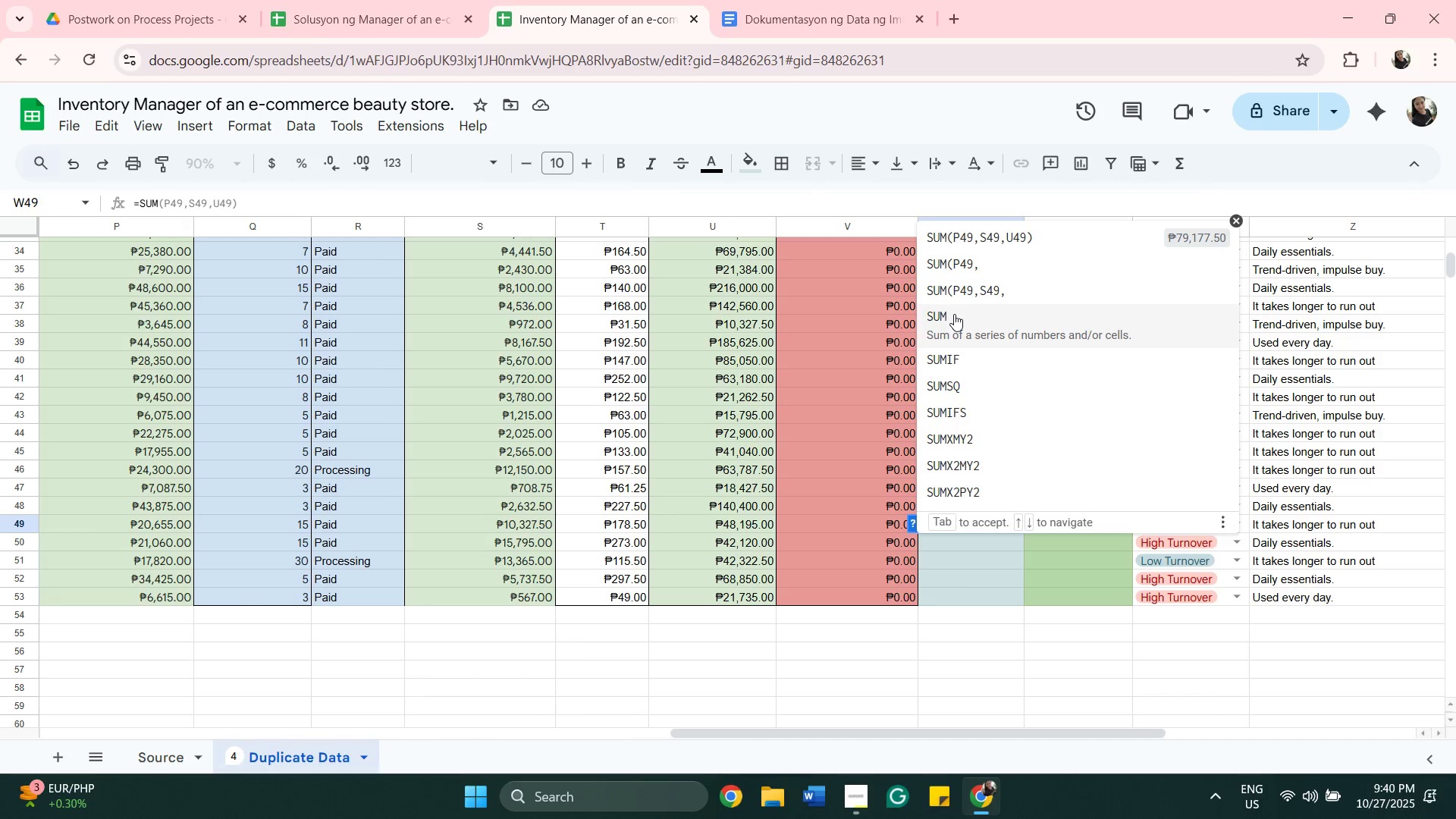 
left_click([954, 314])
 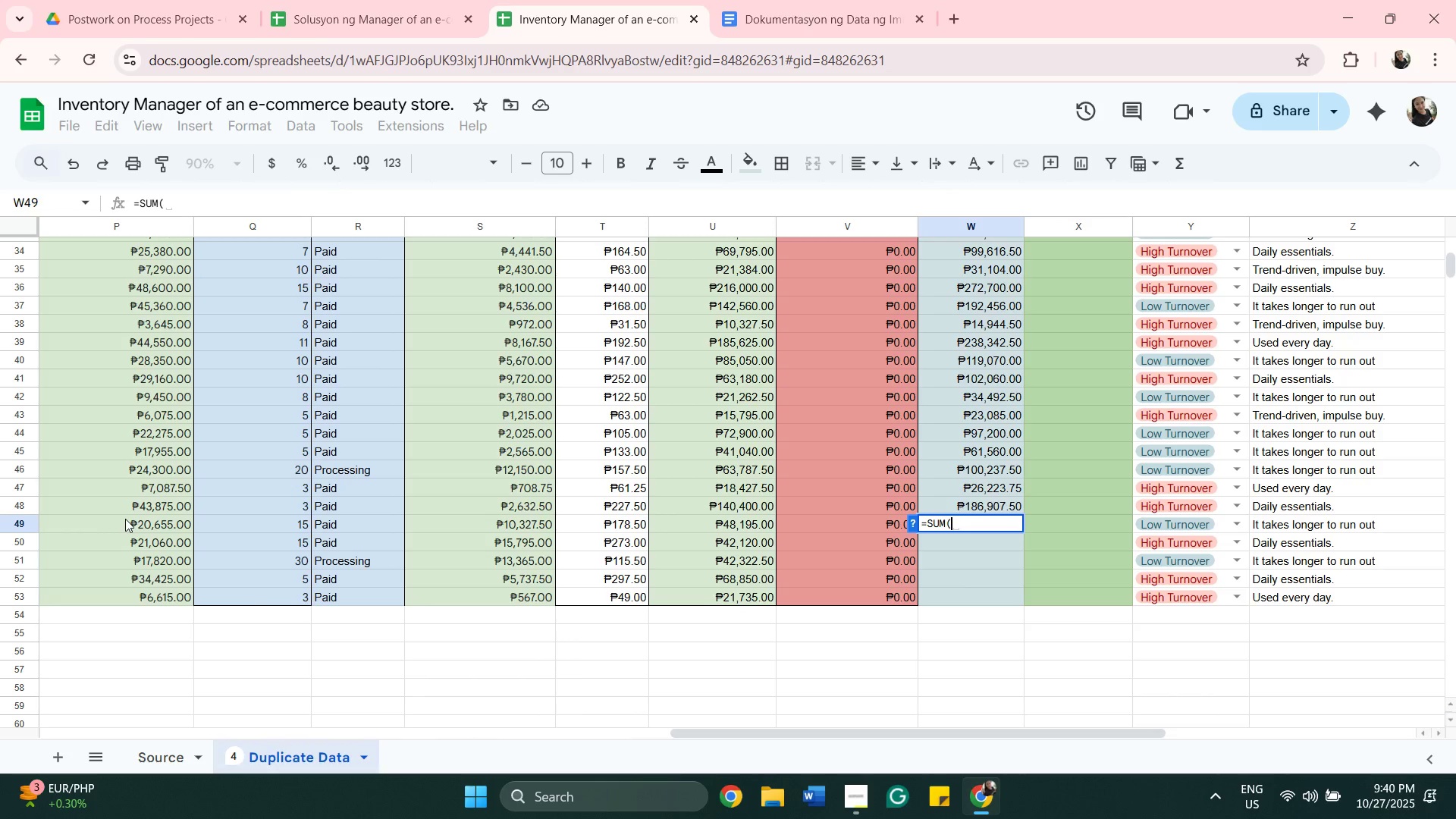 
left_click([125, 519])
 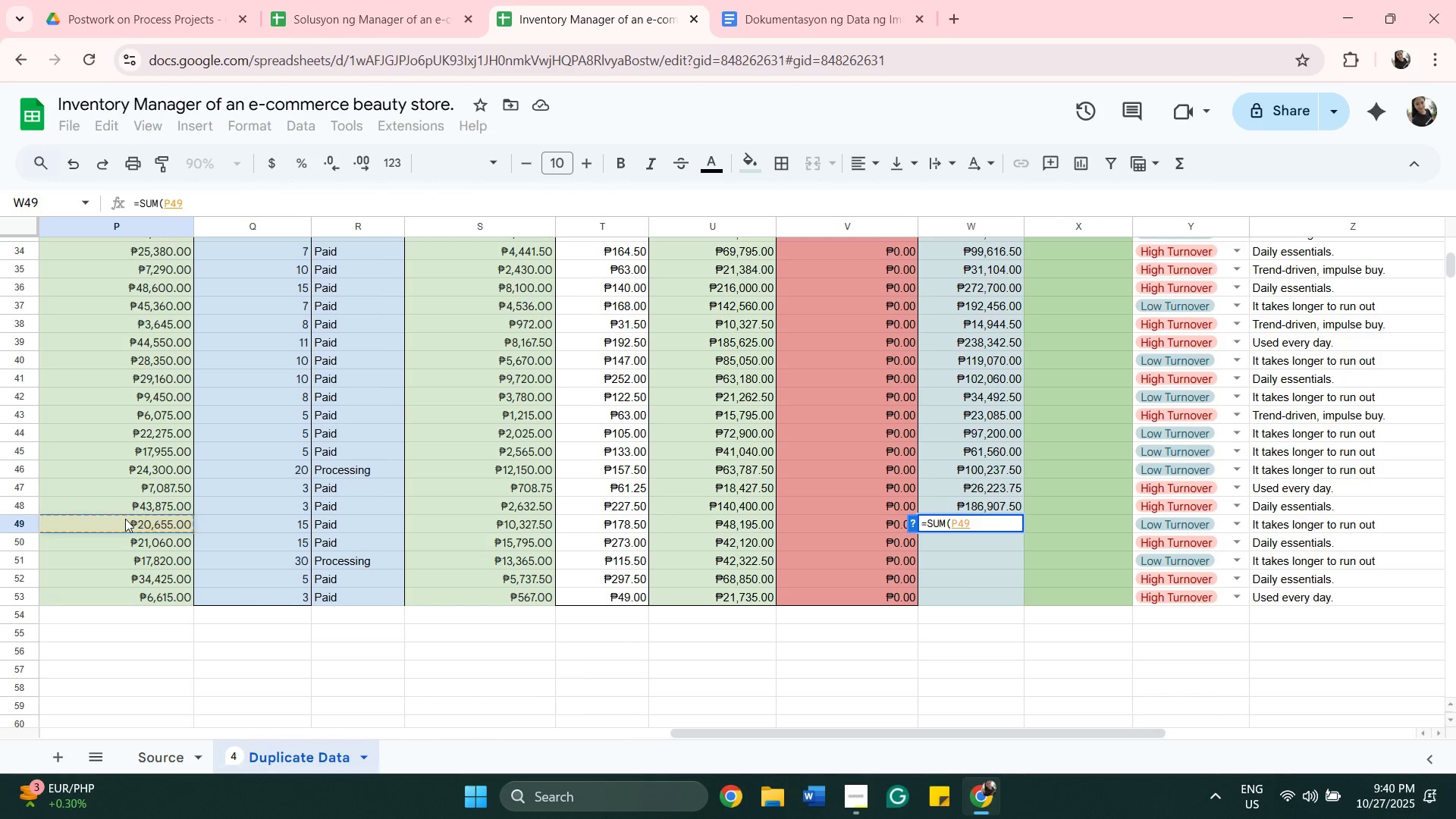 
key(Comma)
 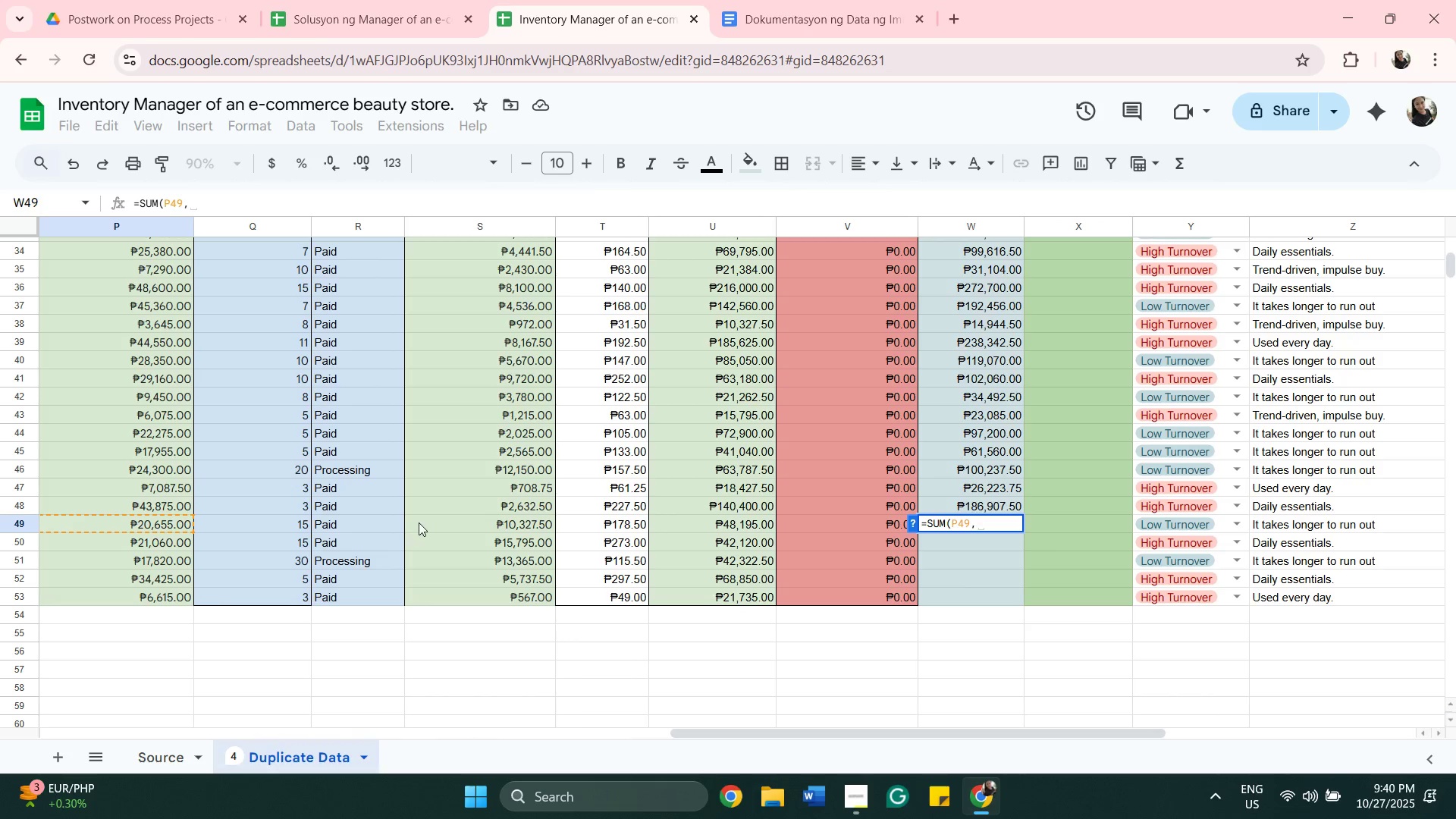 
left_click([423, 523])
 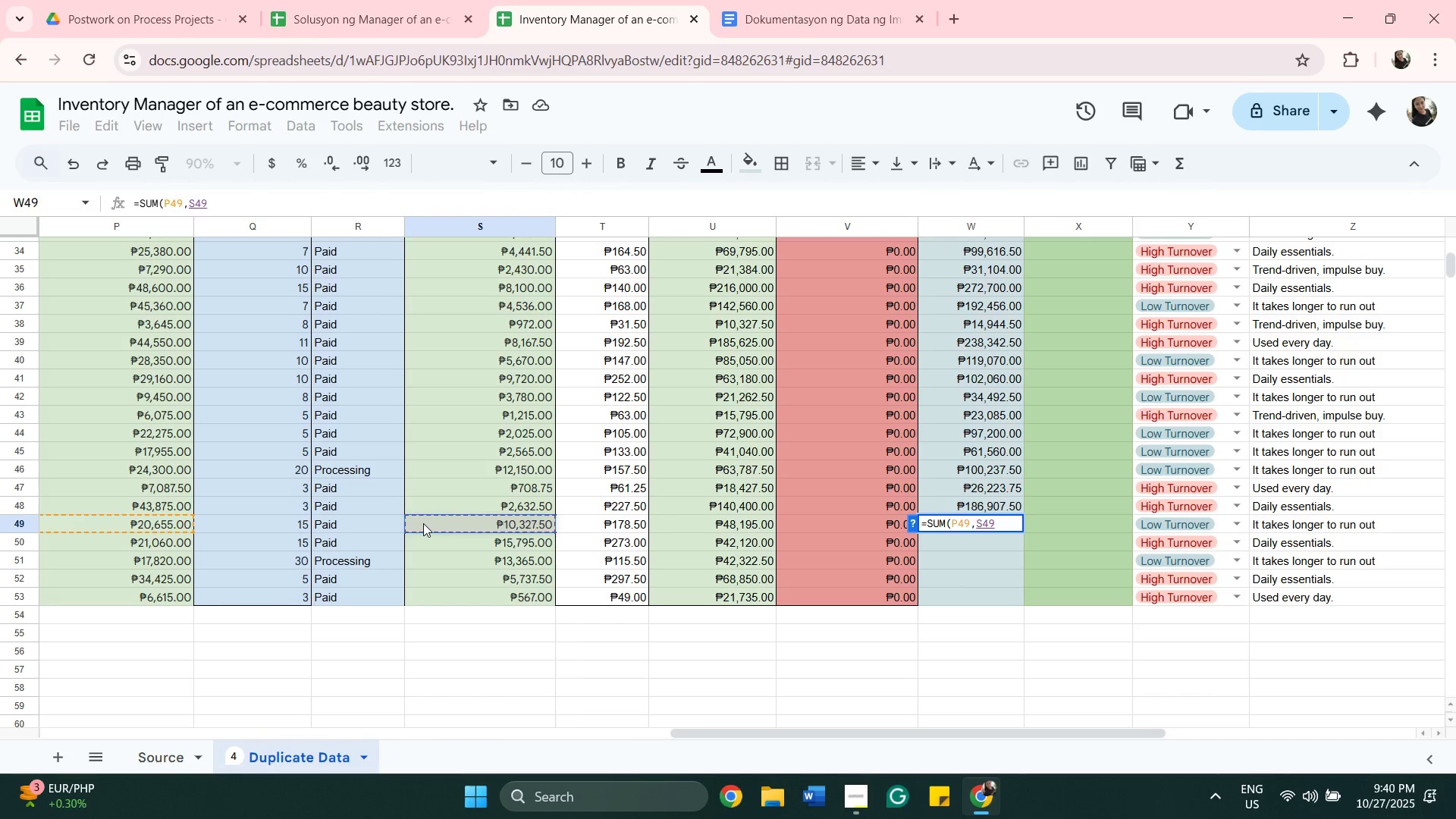 
key(Comma)
 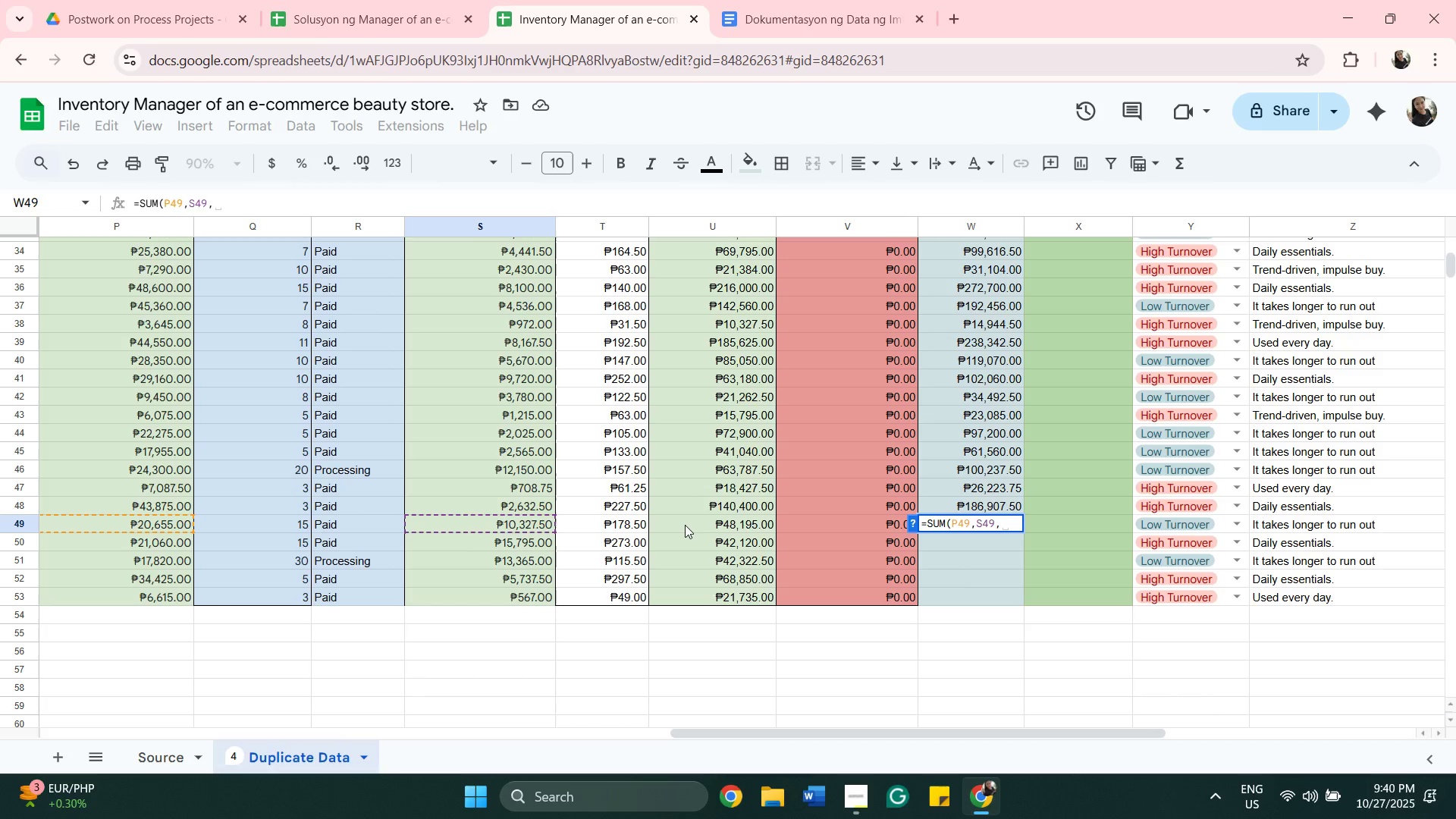 
left_click([685, 525])
 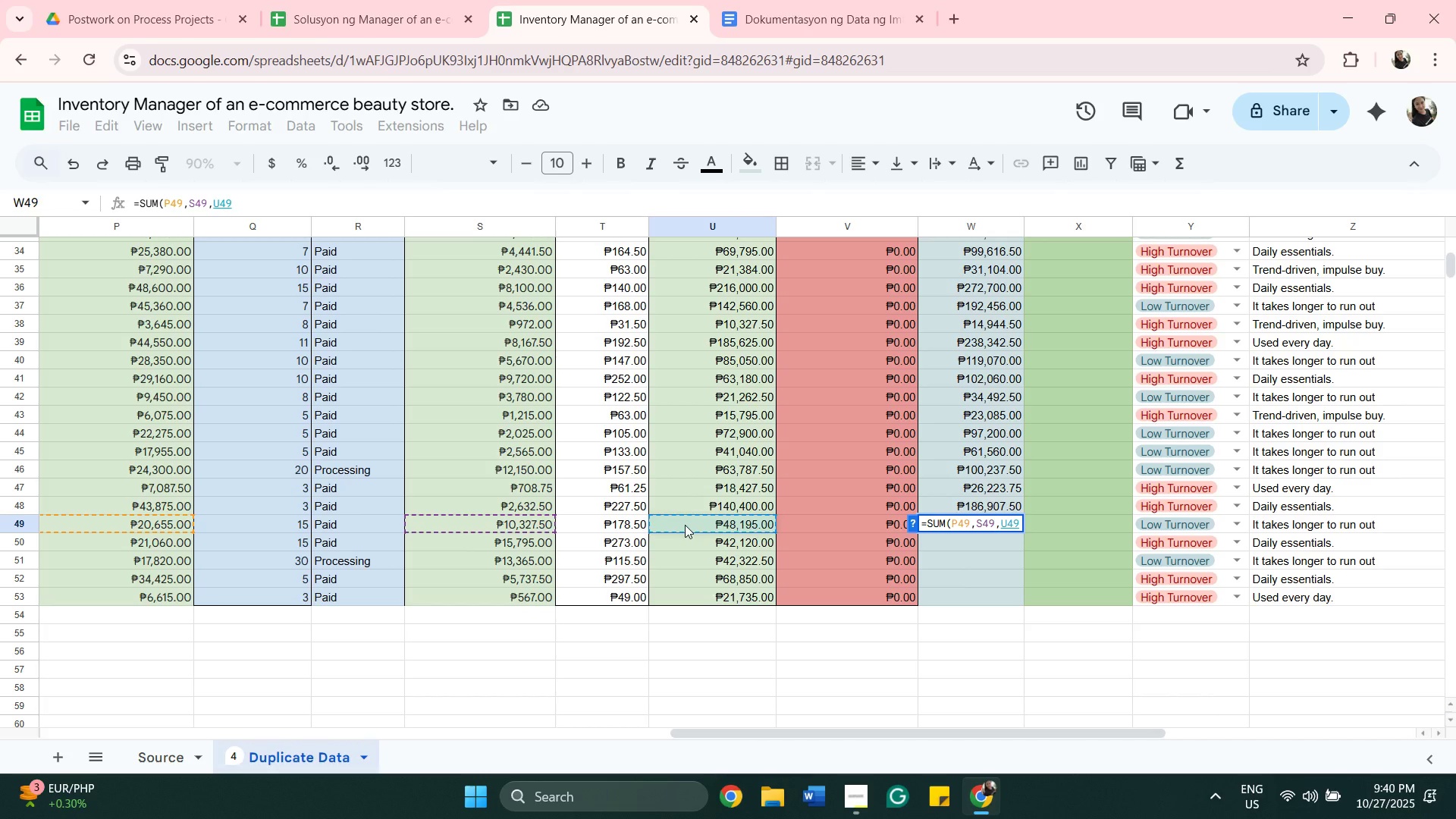 
key(Shift+0)
 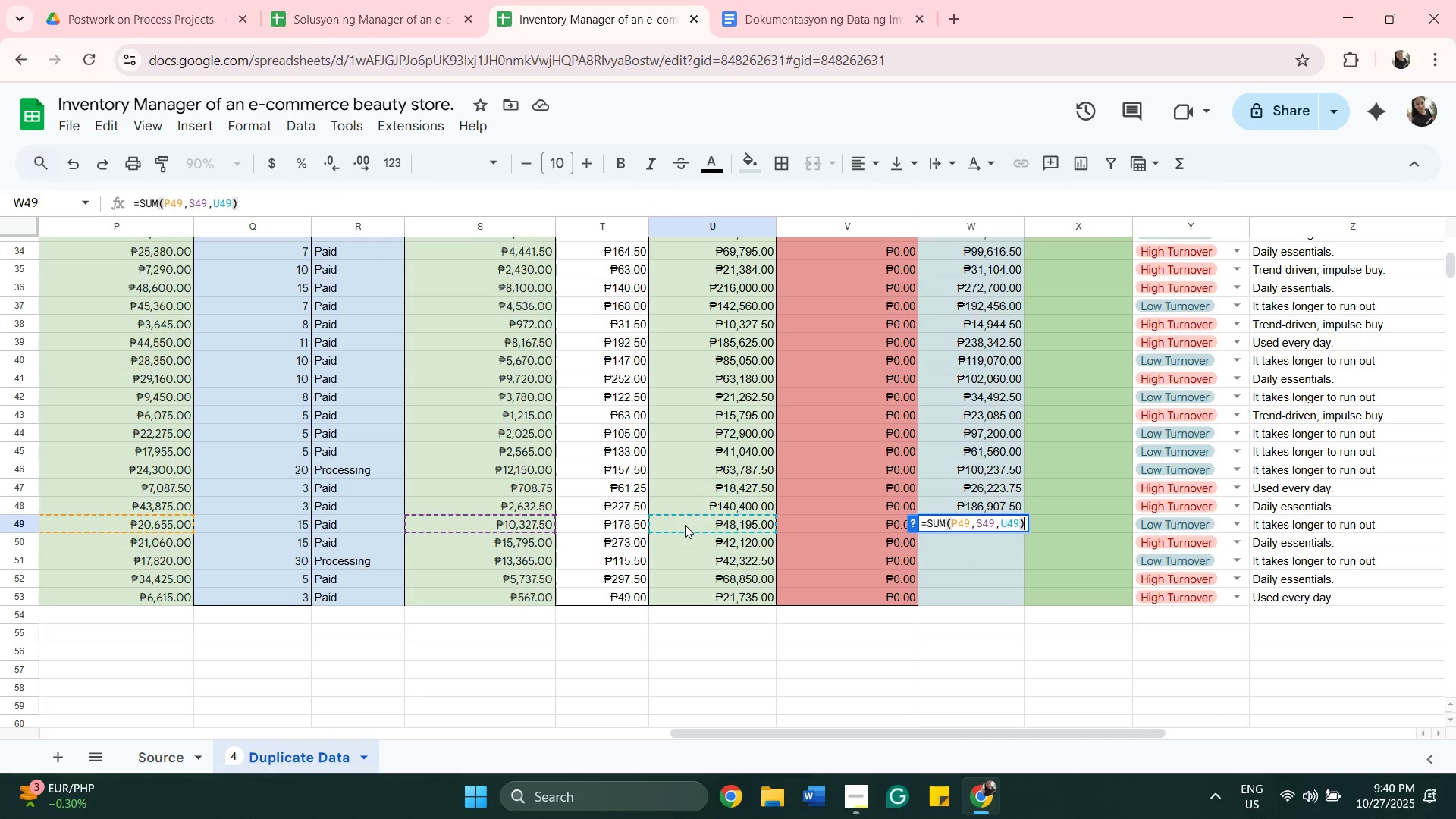 
key(Enter)
 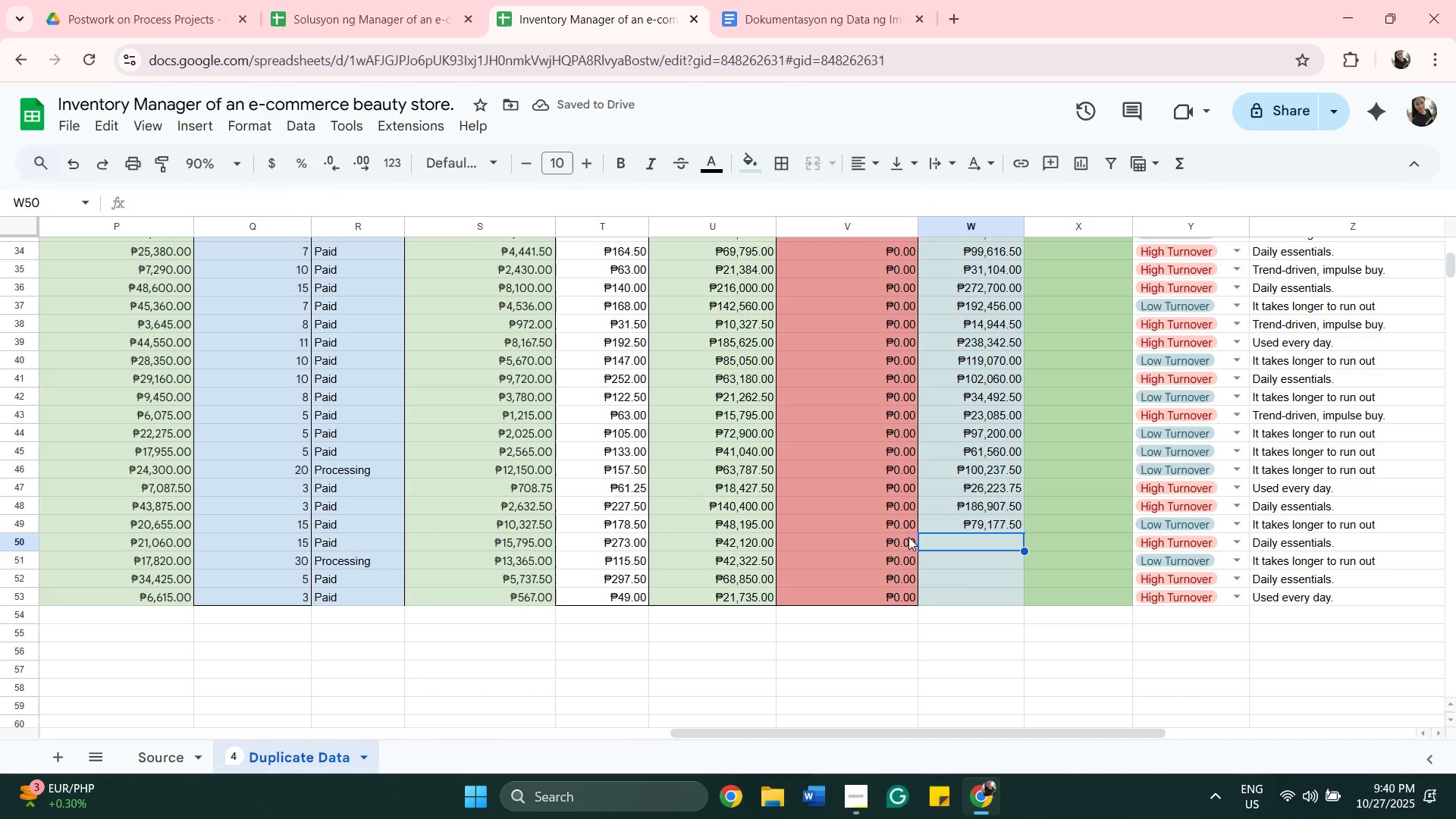 
type(=sum)
 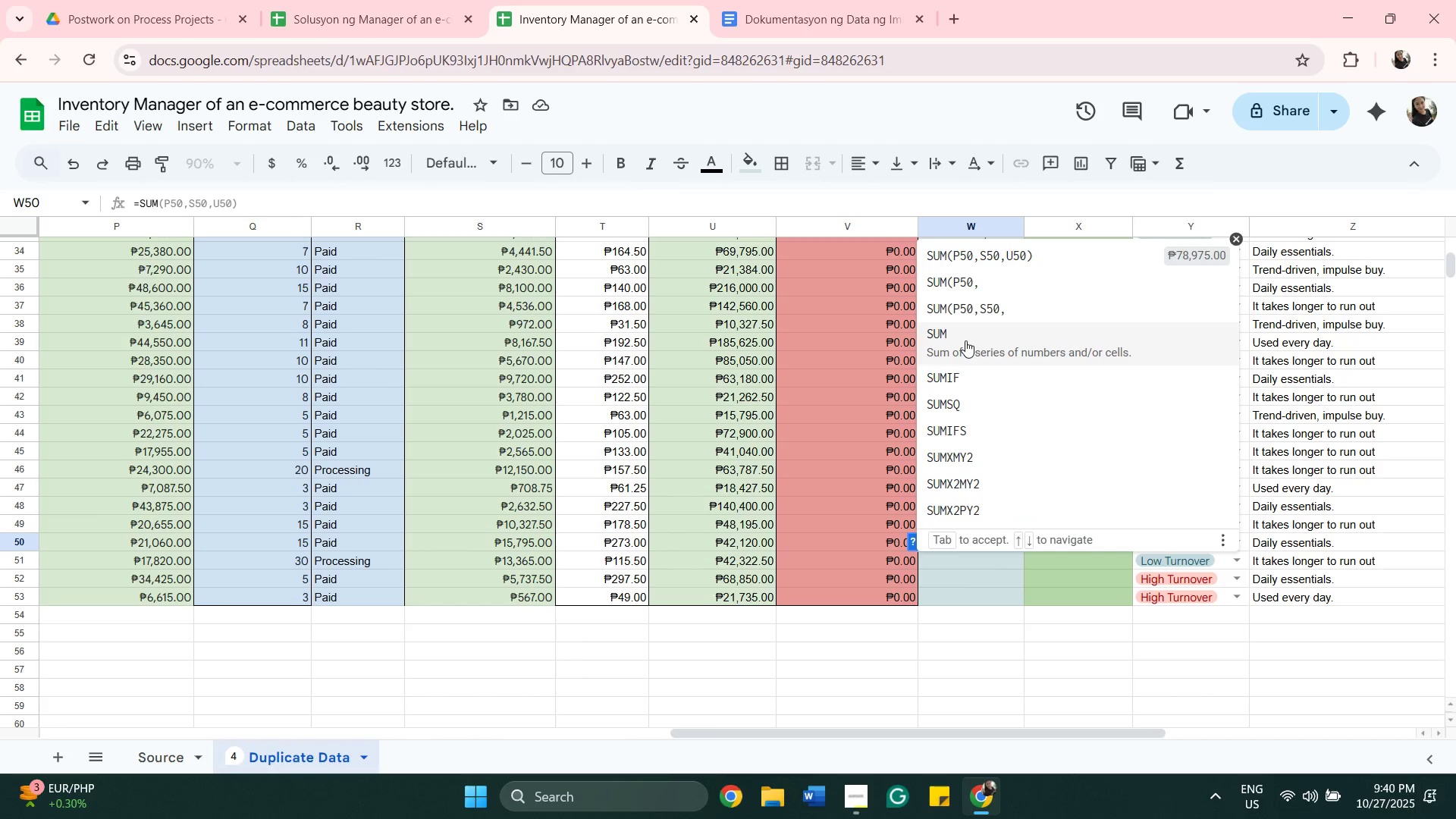 
left_click([965, 340])
 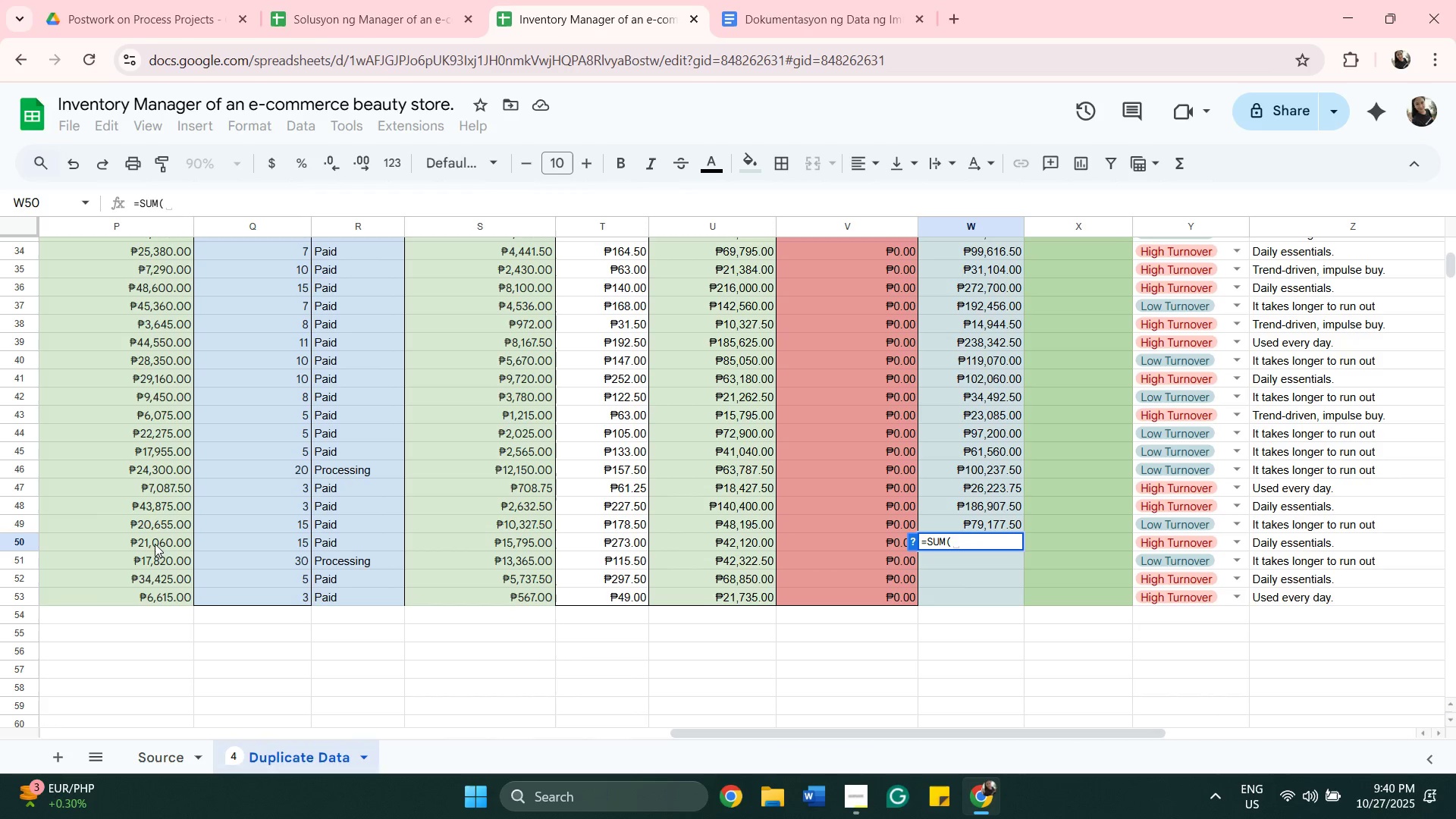 
left_click([154, 543])
 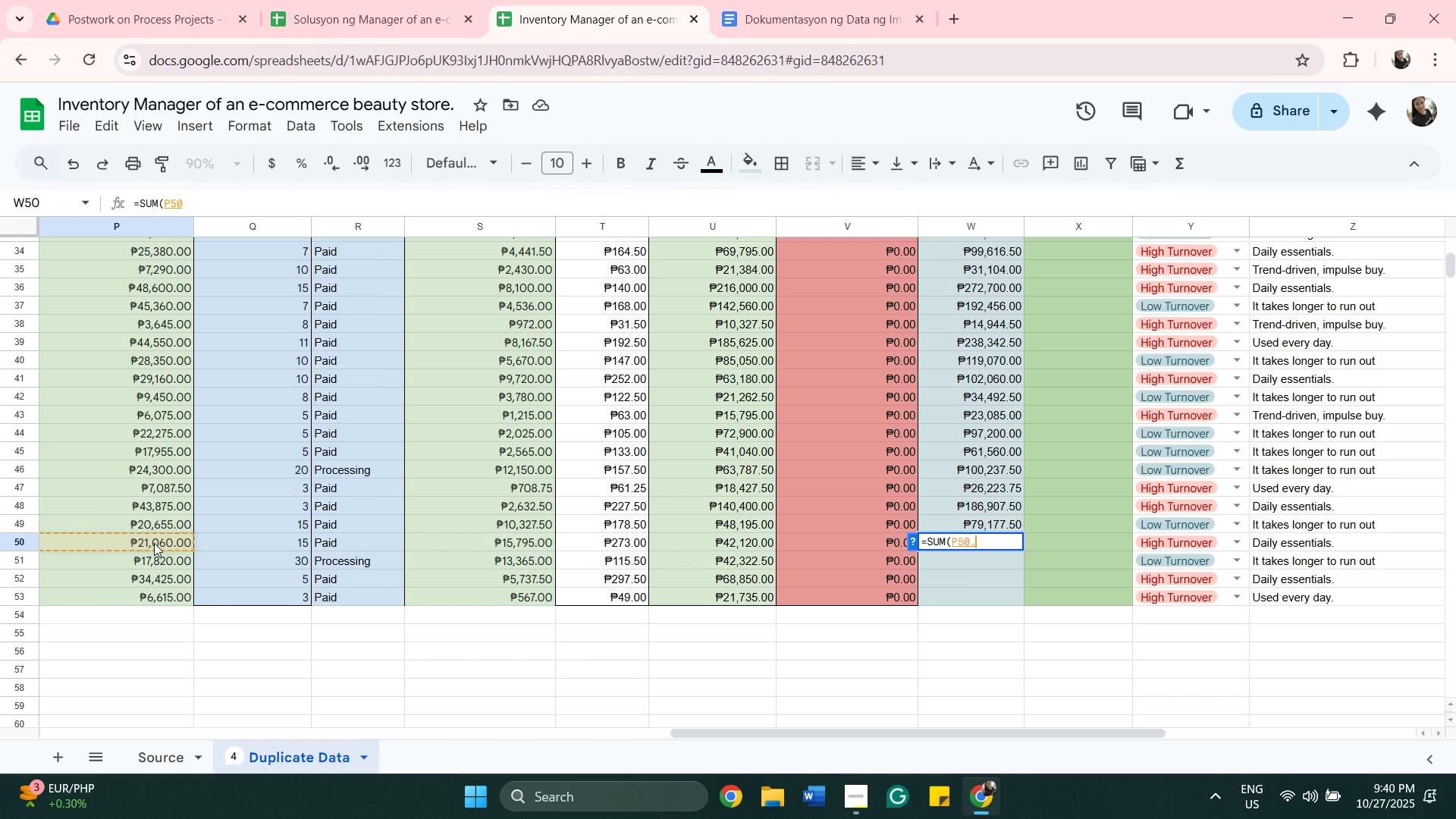 
key(Comma)
 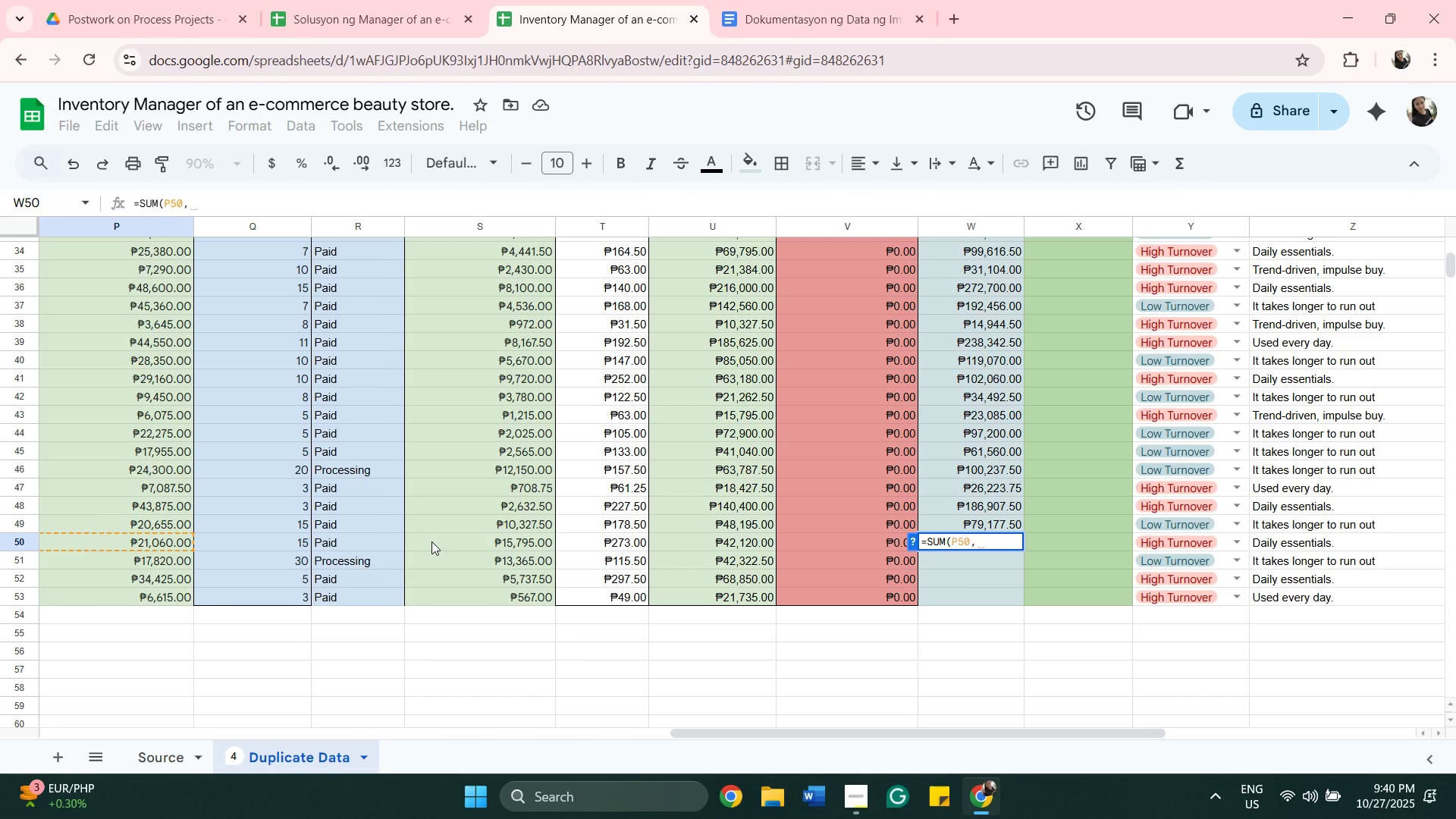 
left_click([432, 541])
 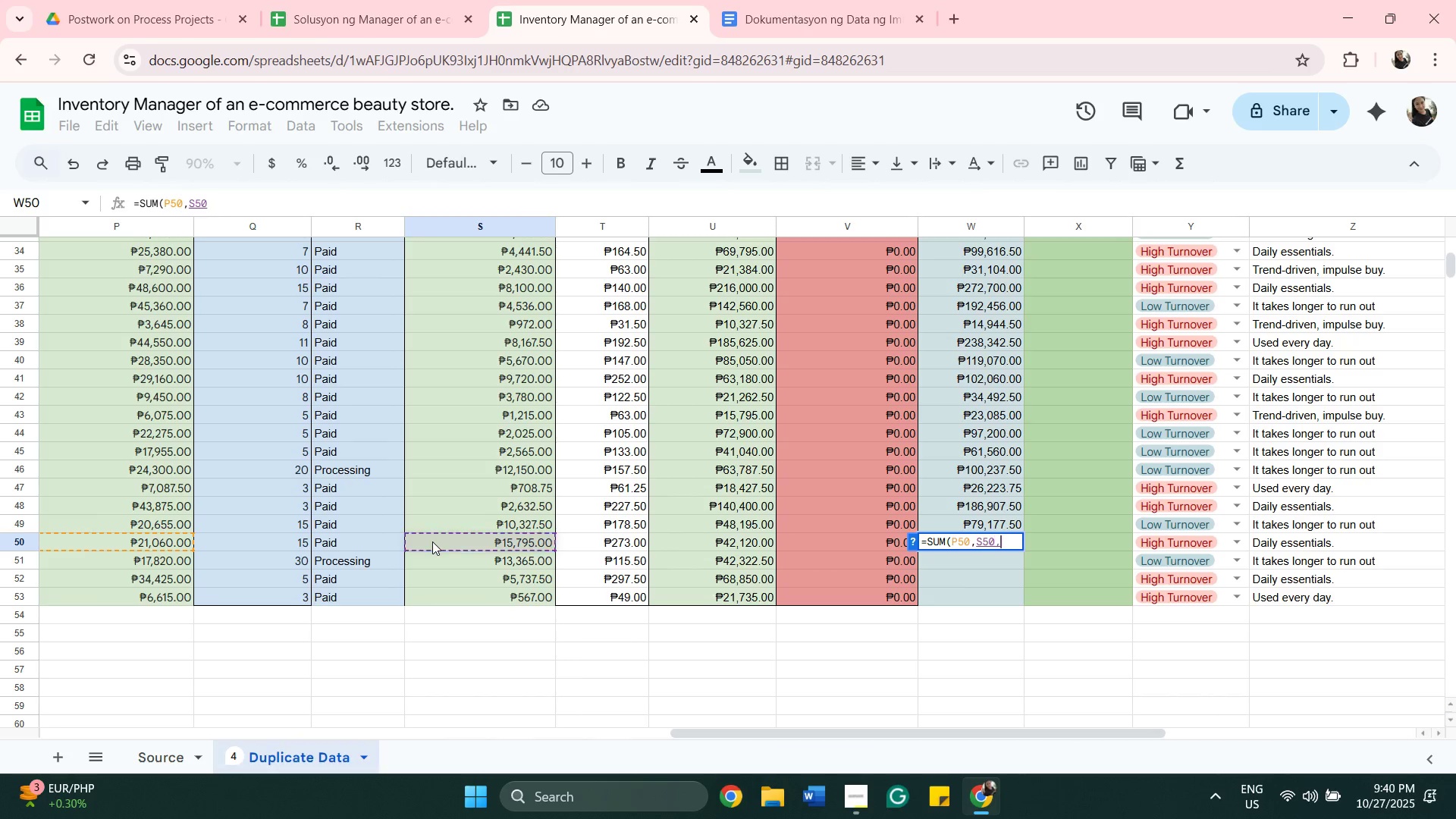 
key(Comma)
 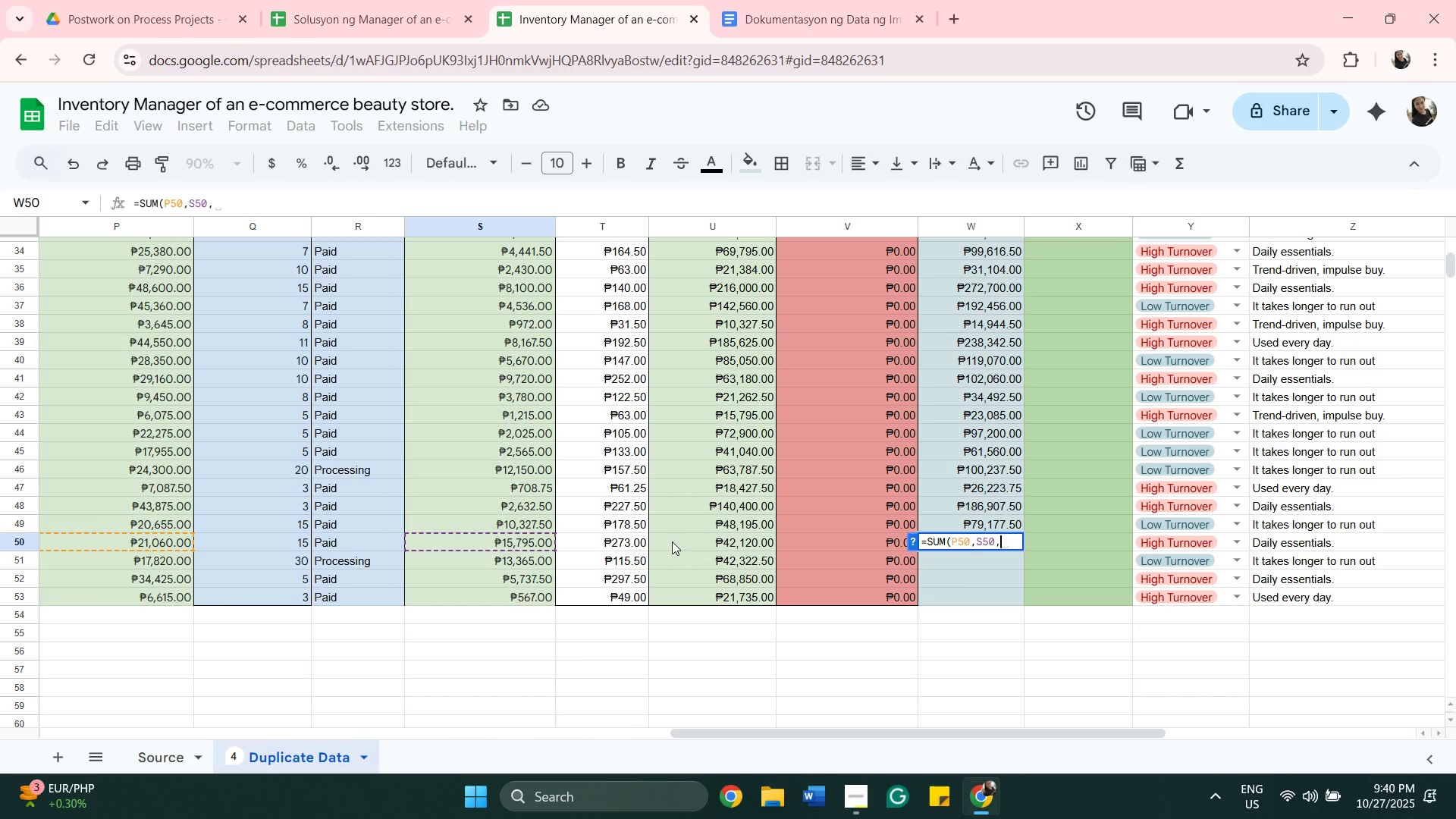 
left_click([672, 541])
 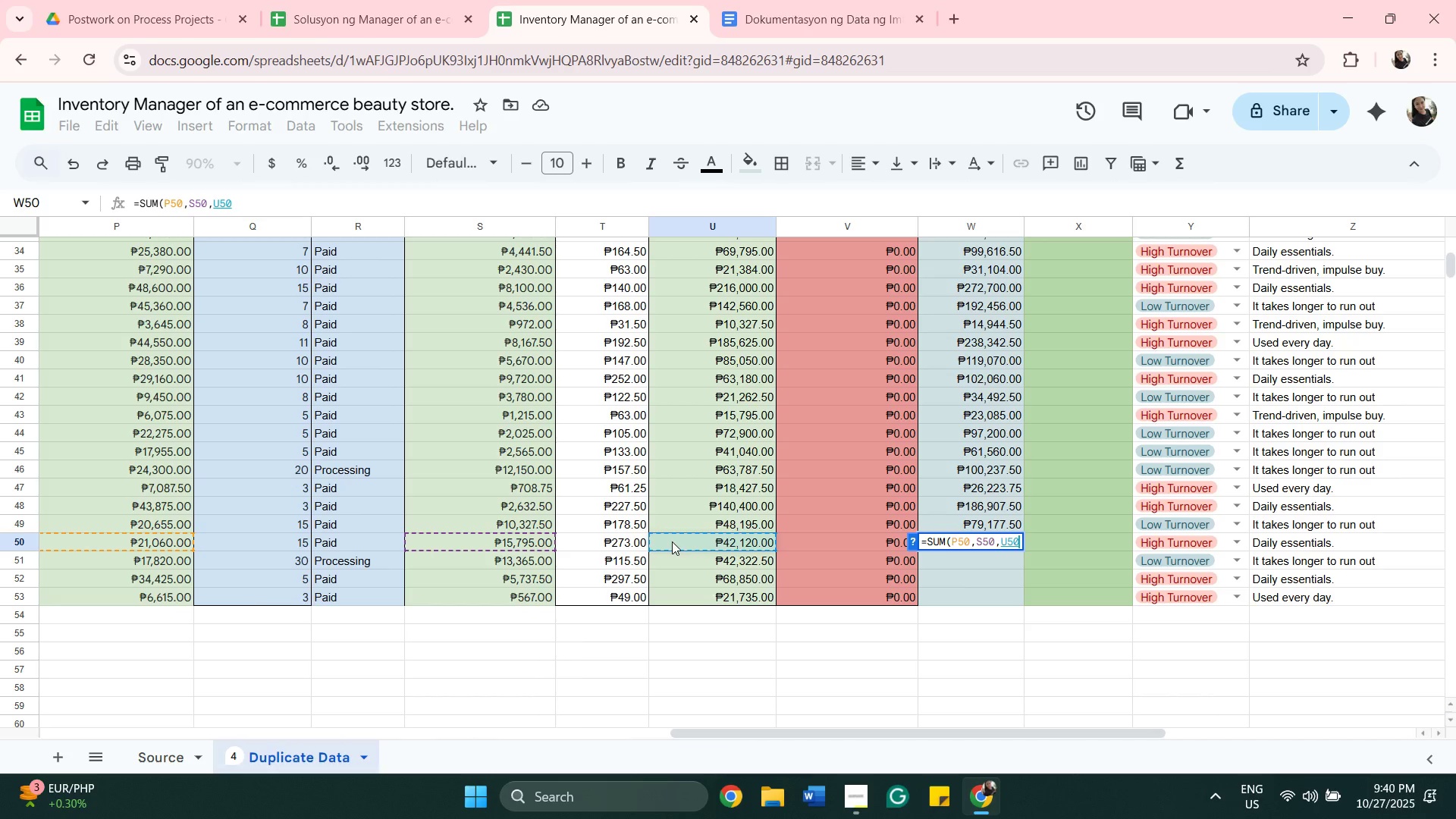 
key(Shift+0)
 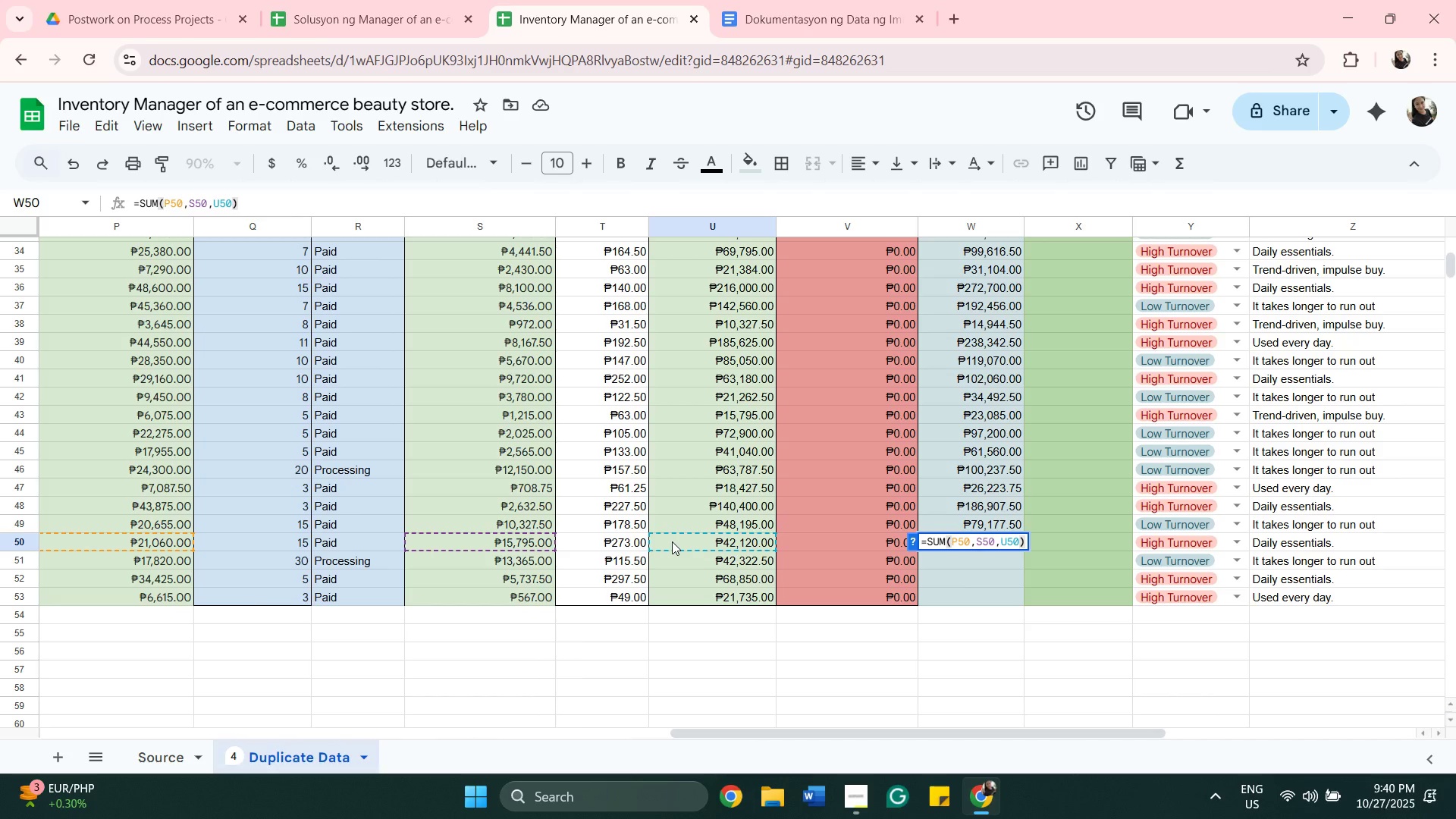 
key(Enter)
 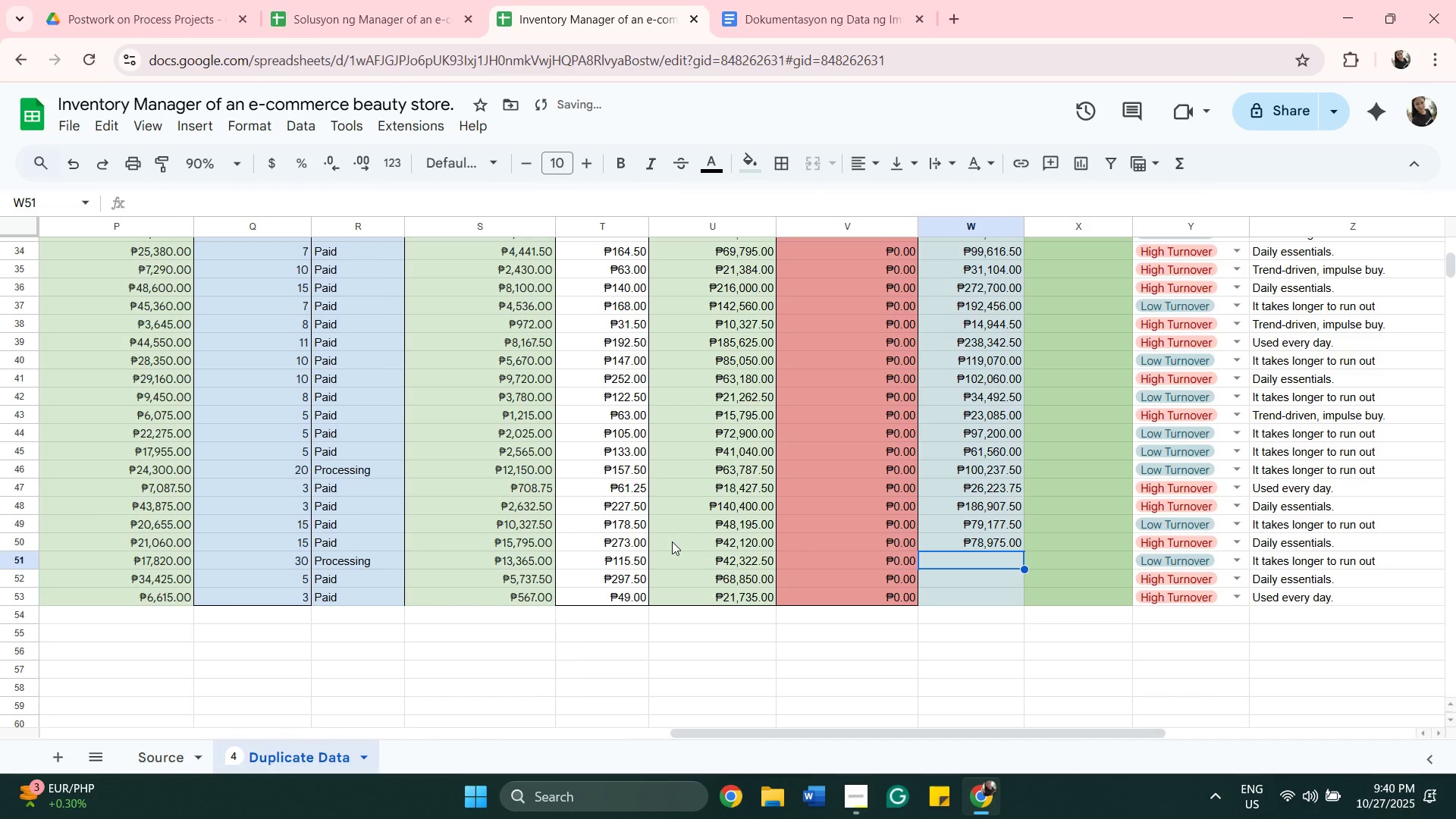 
type(=sum)
 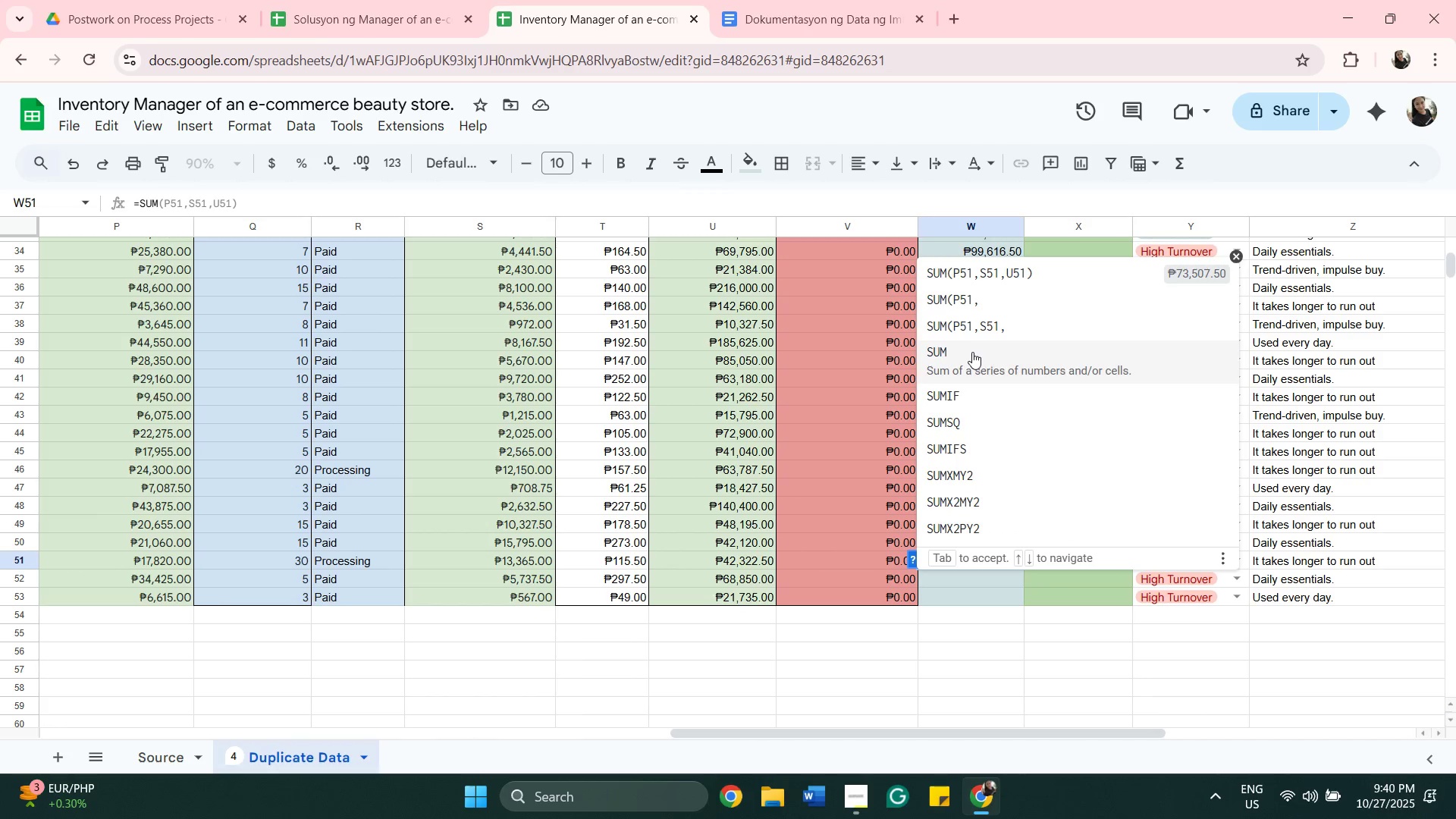 
left_click([972, 352])
 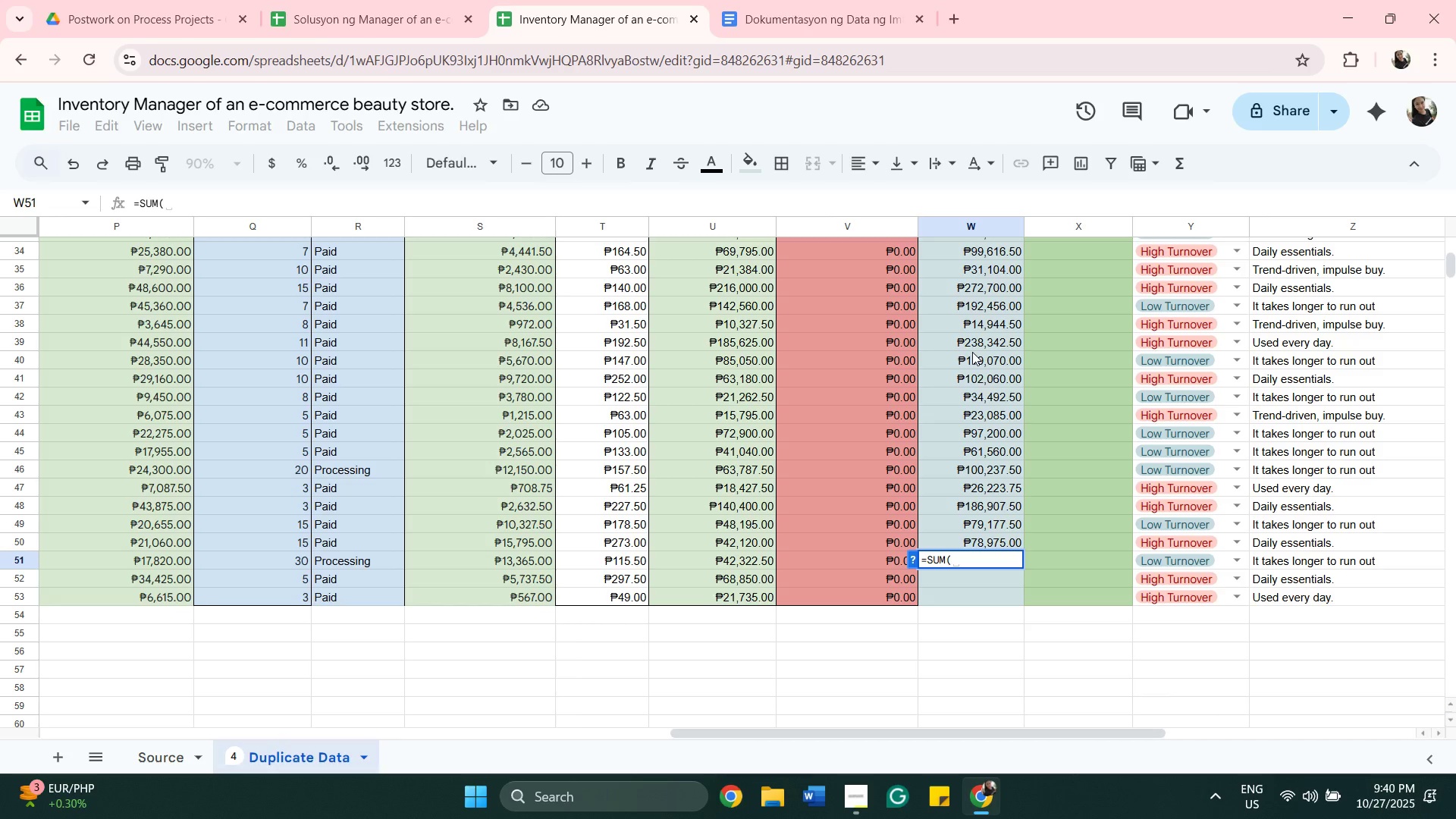 
key(Comma)
 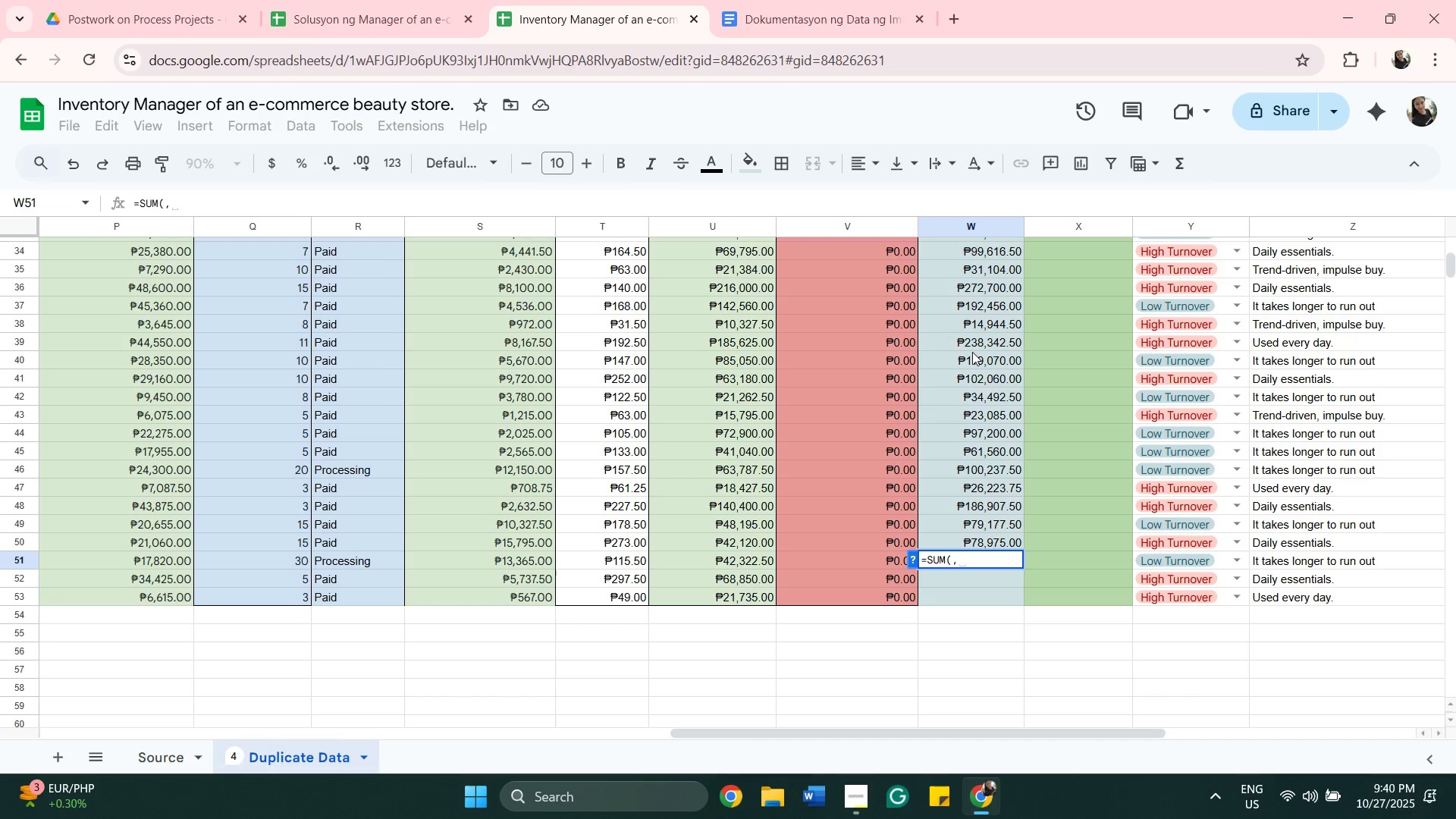 
key(Backspace)
 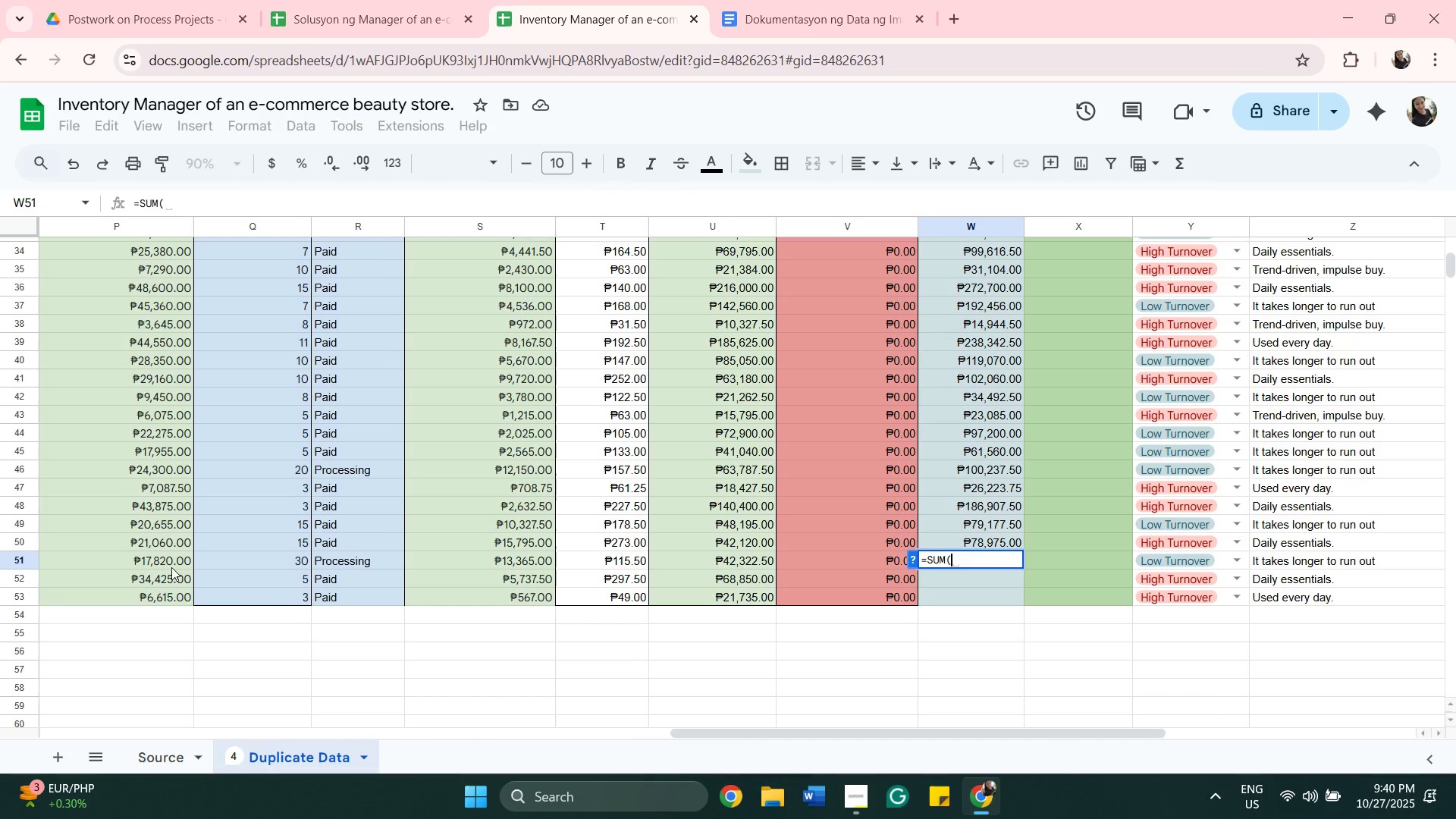 
left_click([171, 564])
 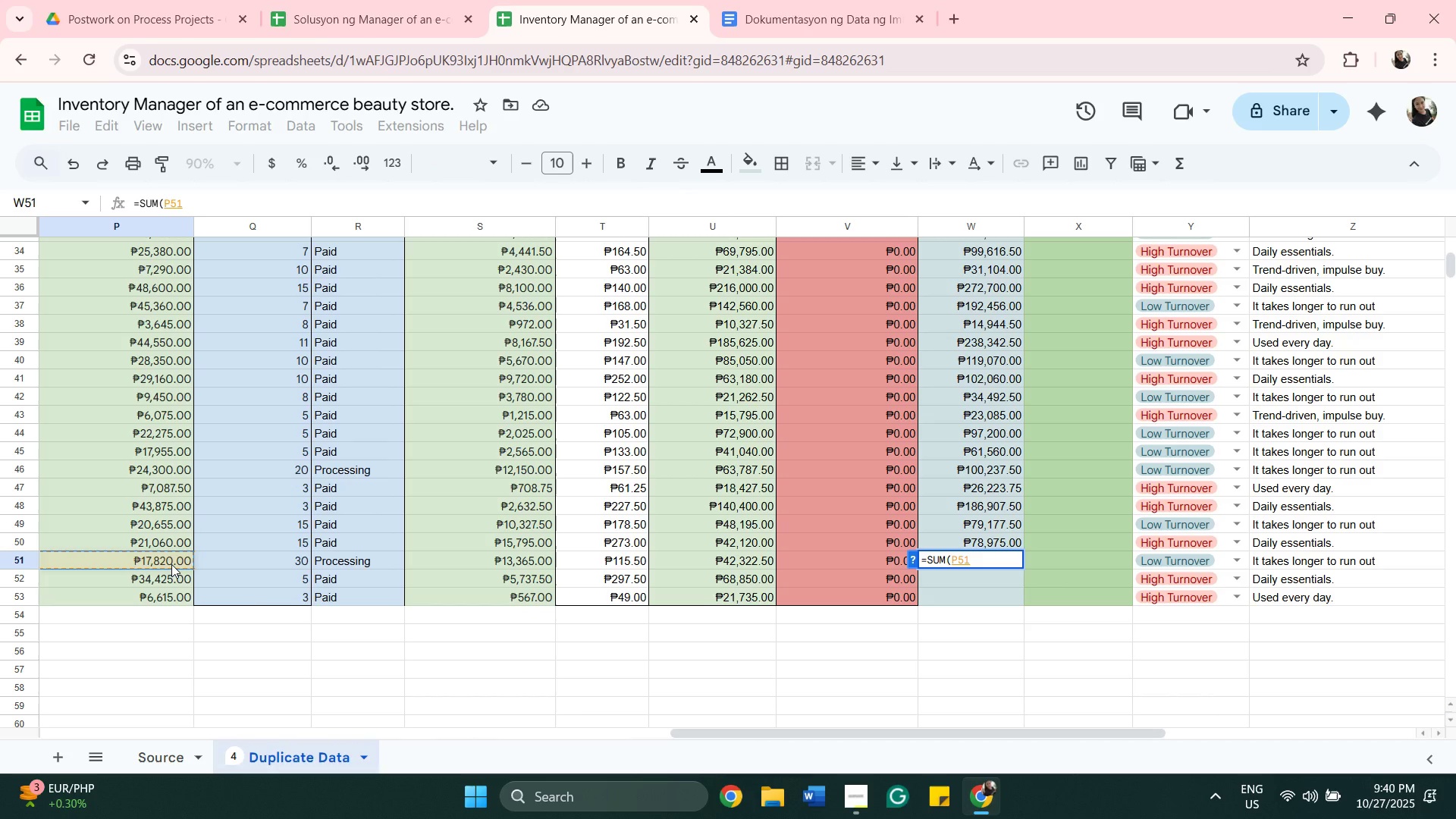 
key(Comma)
 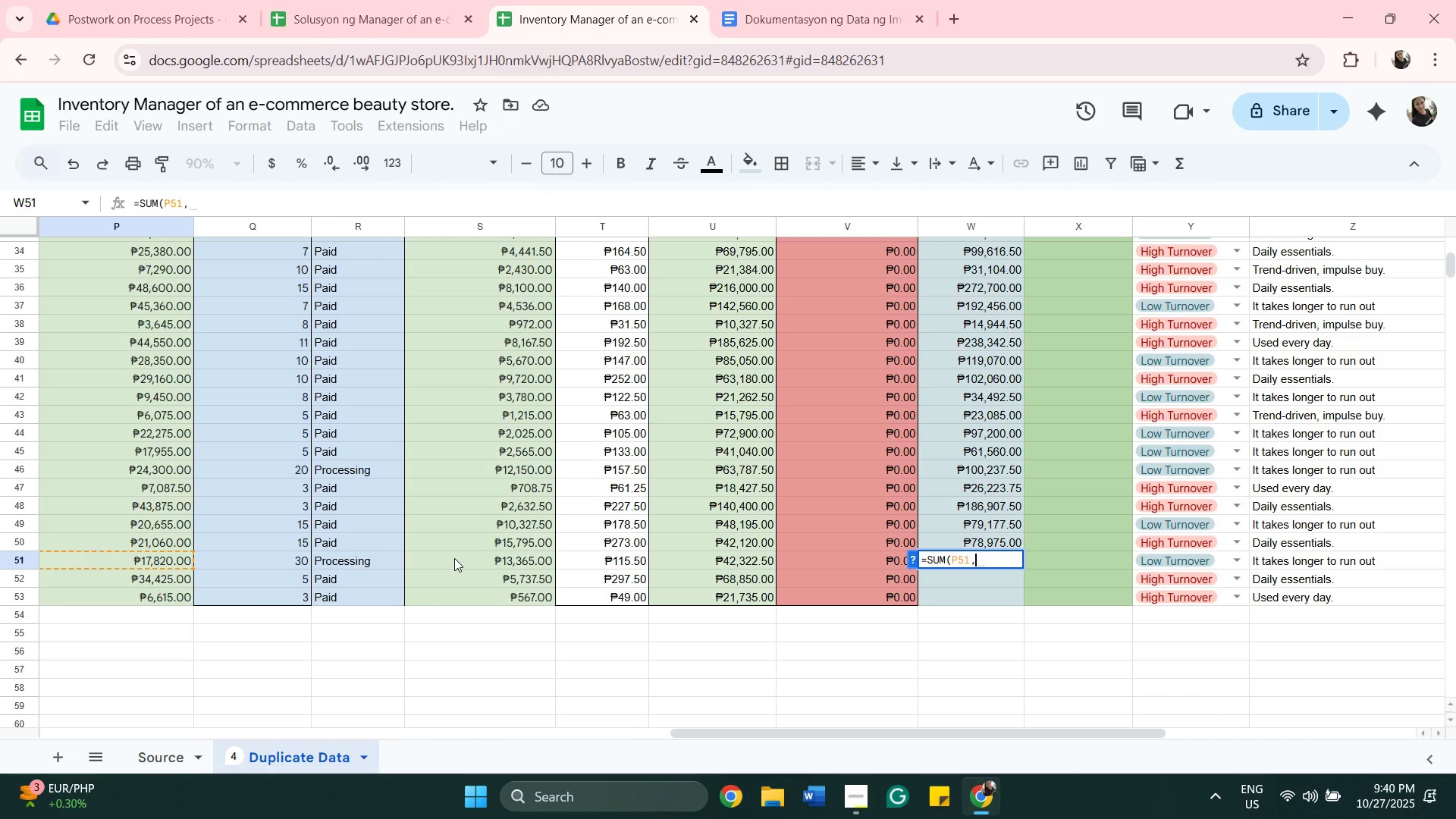 
left_click([454, 558])
 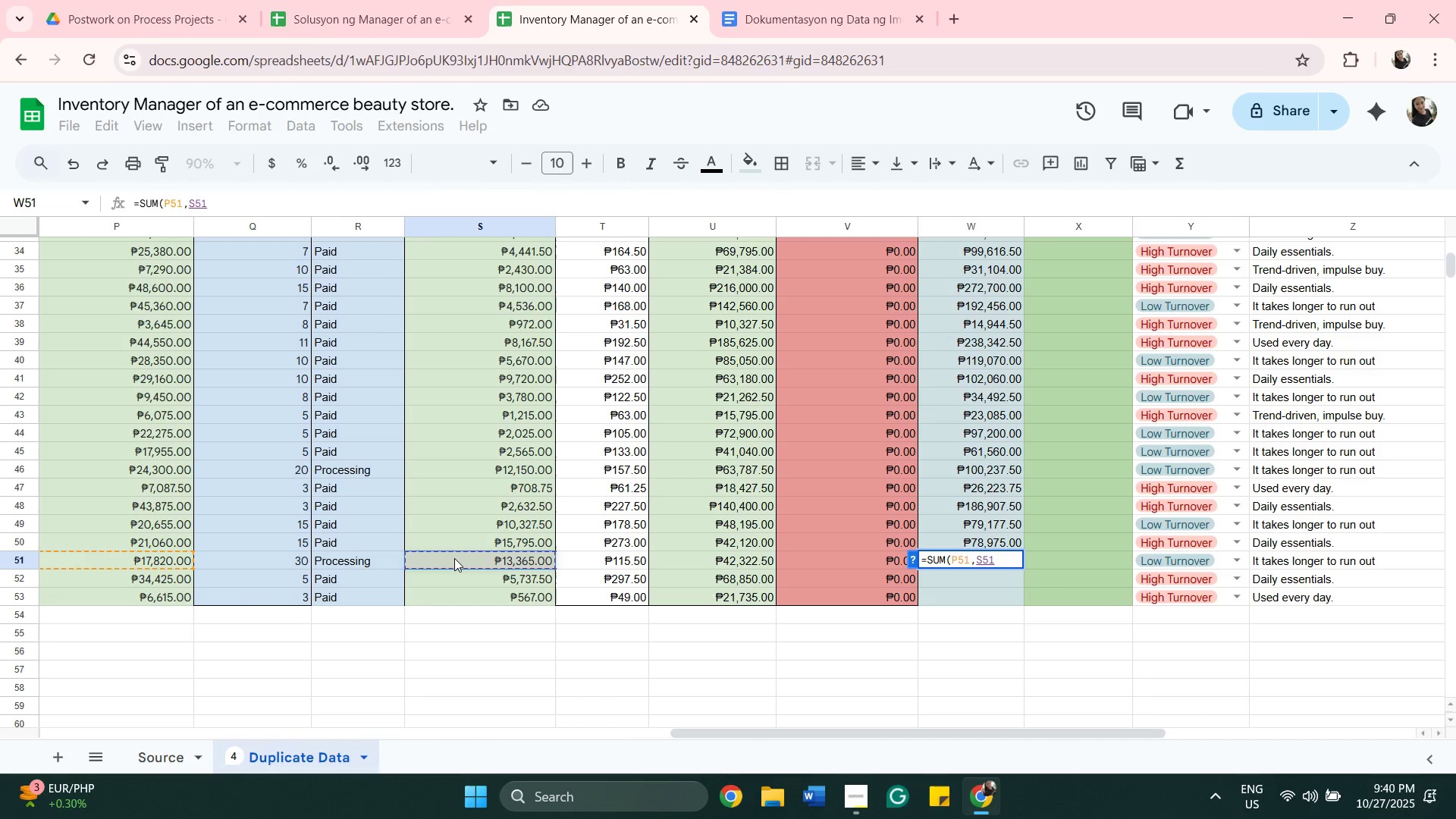 
key(Comma)
 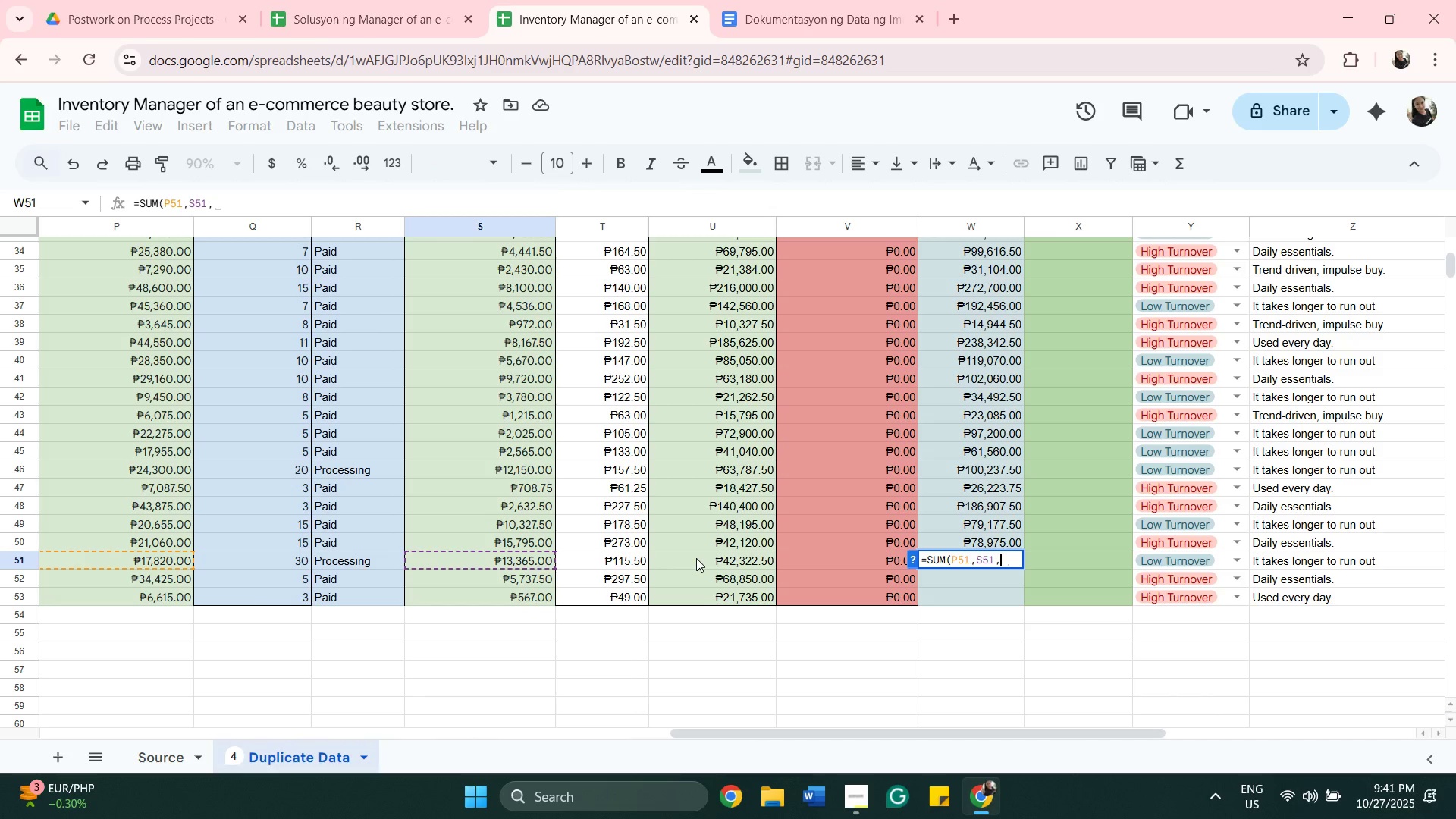 
left_click([696, 558])
 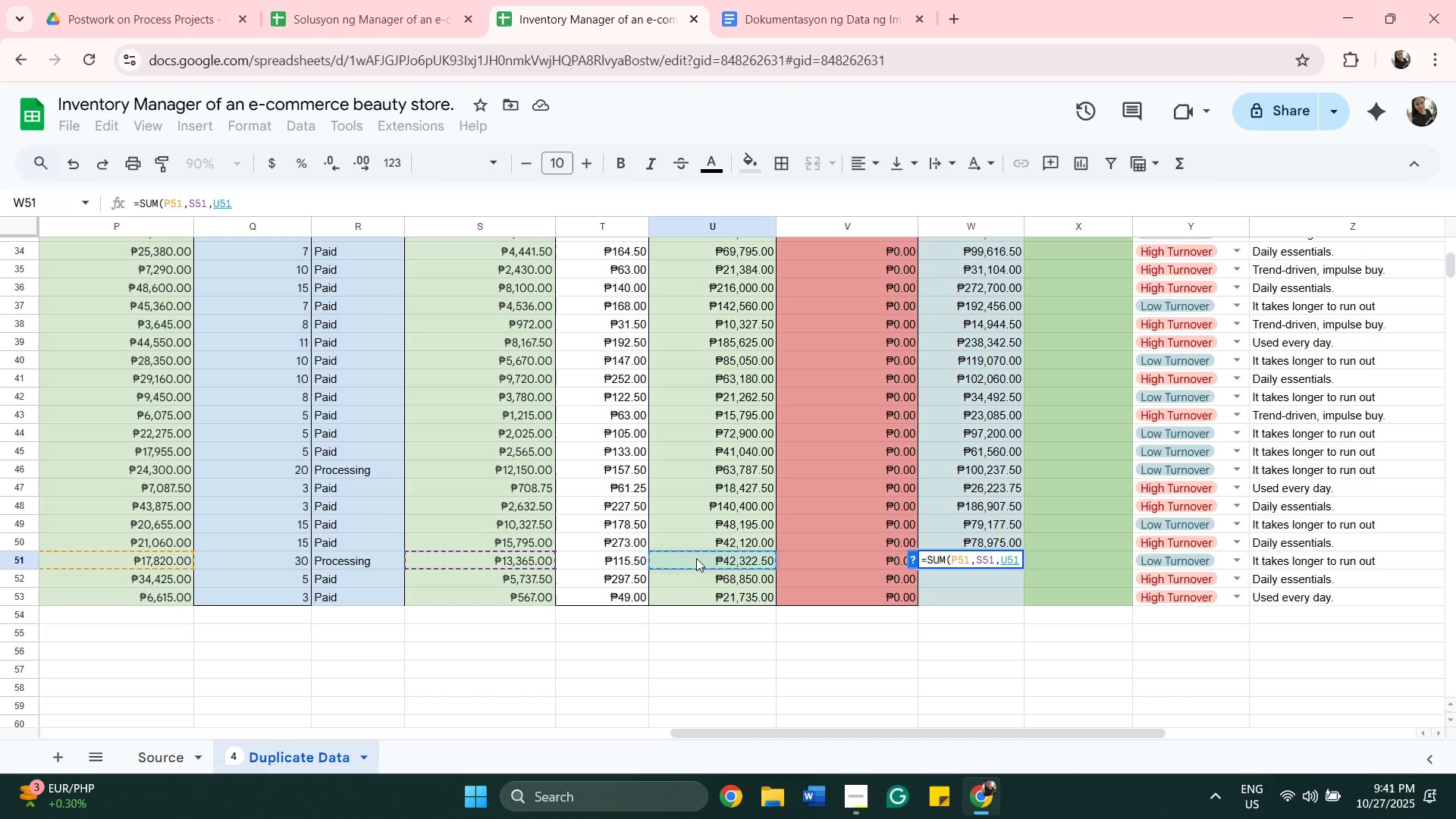 
key(Shift+0)
 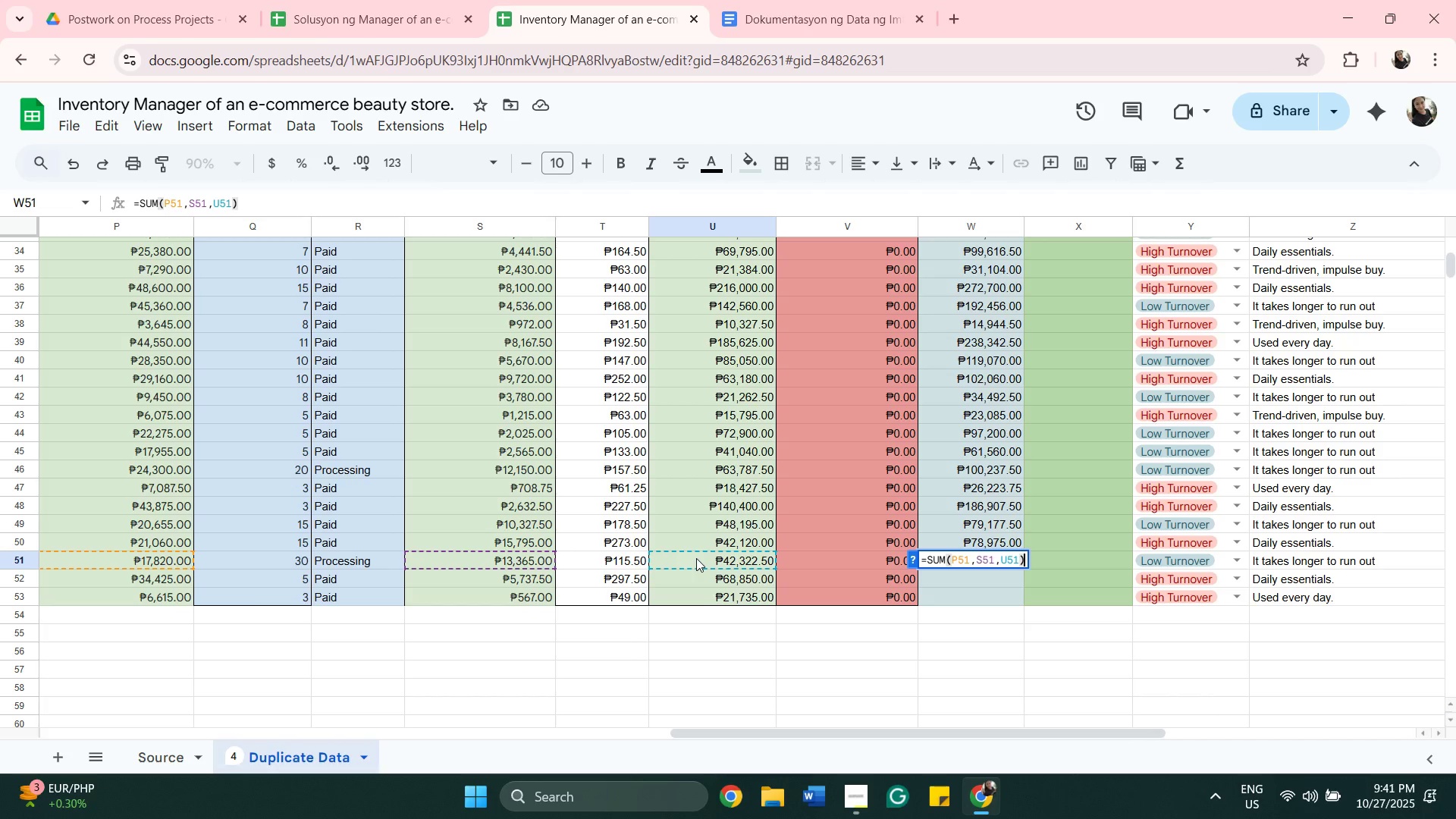 
key(Enter)
 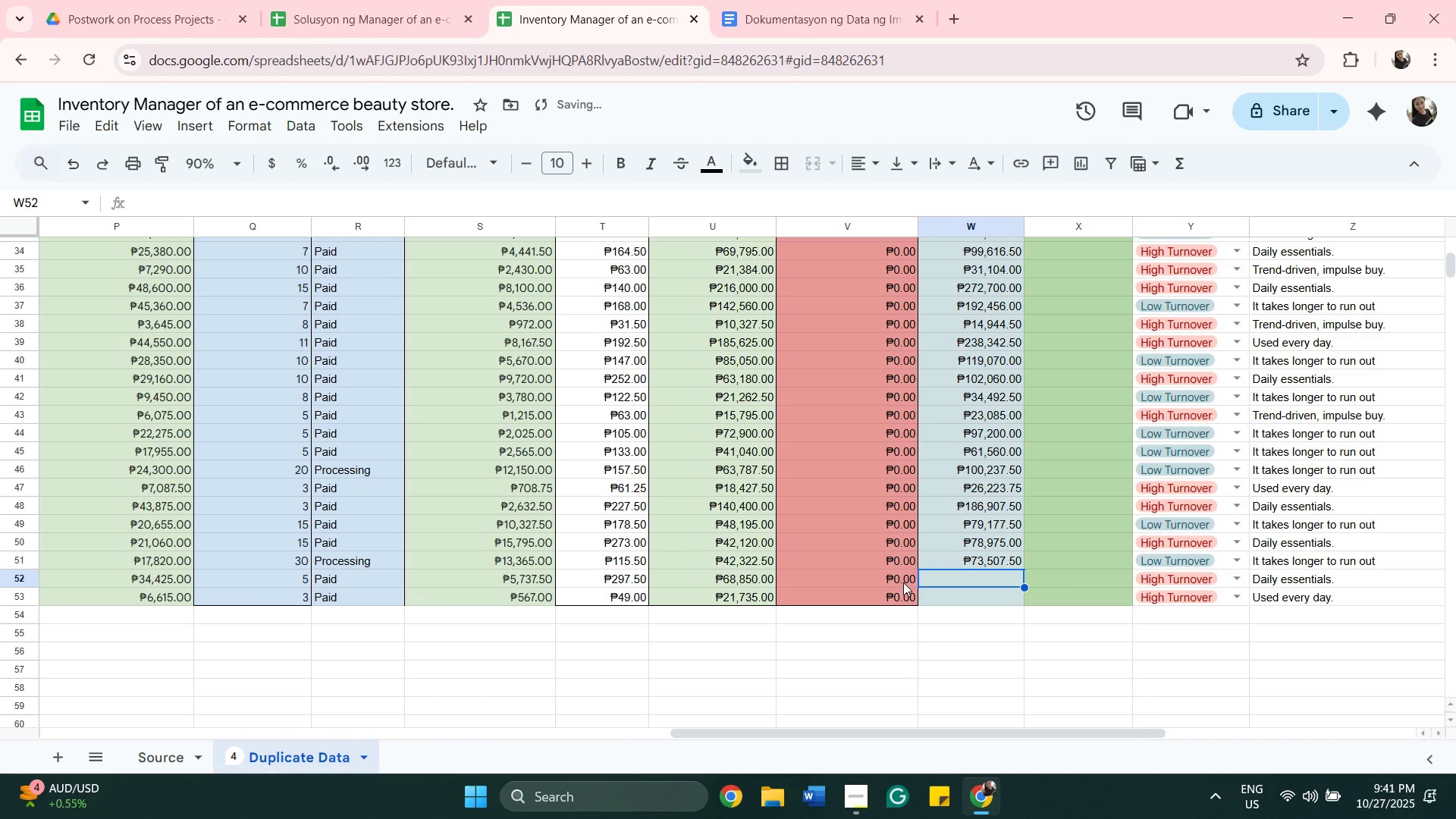 
key(Equal)
 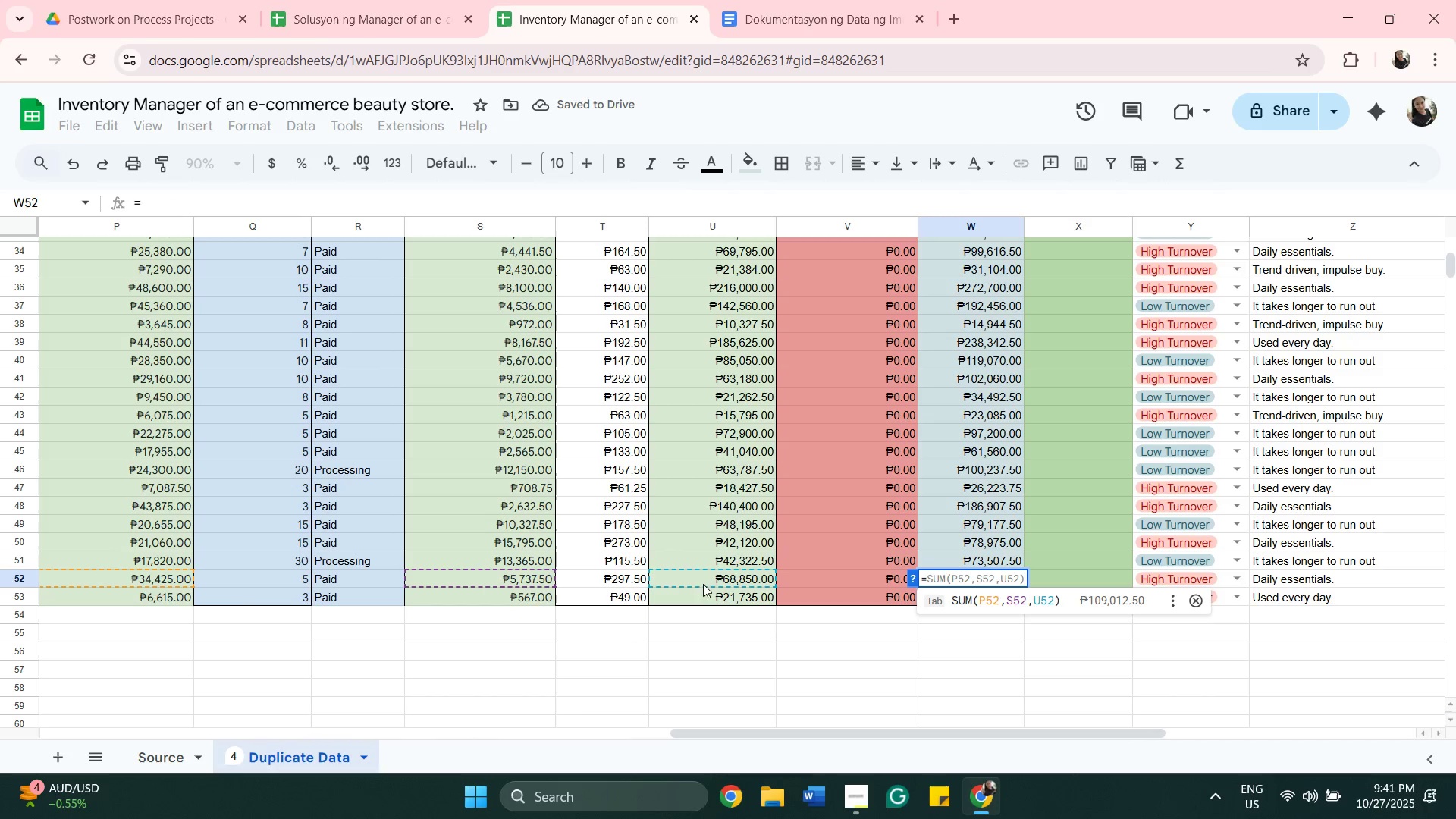 
type(sum)
 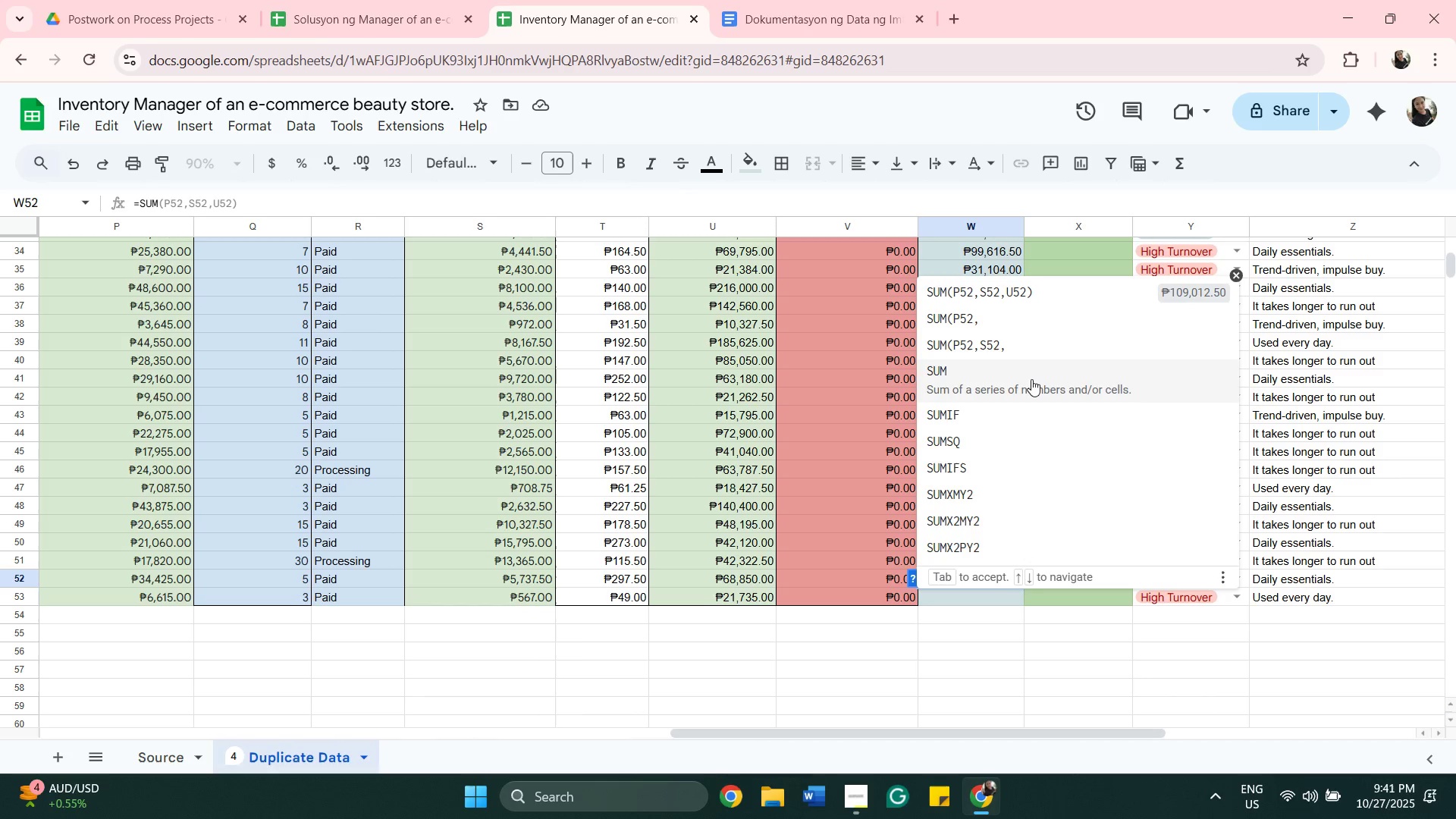 
left_click([1031, 379])
 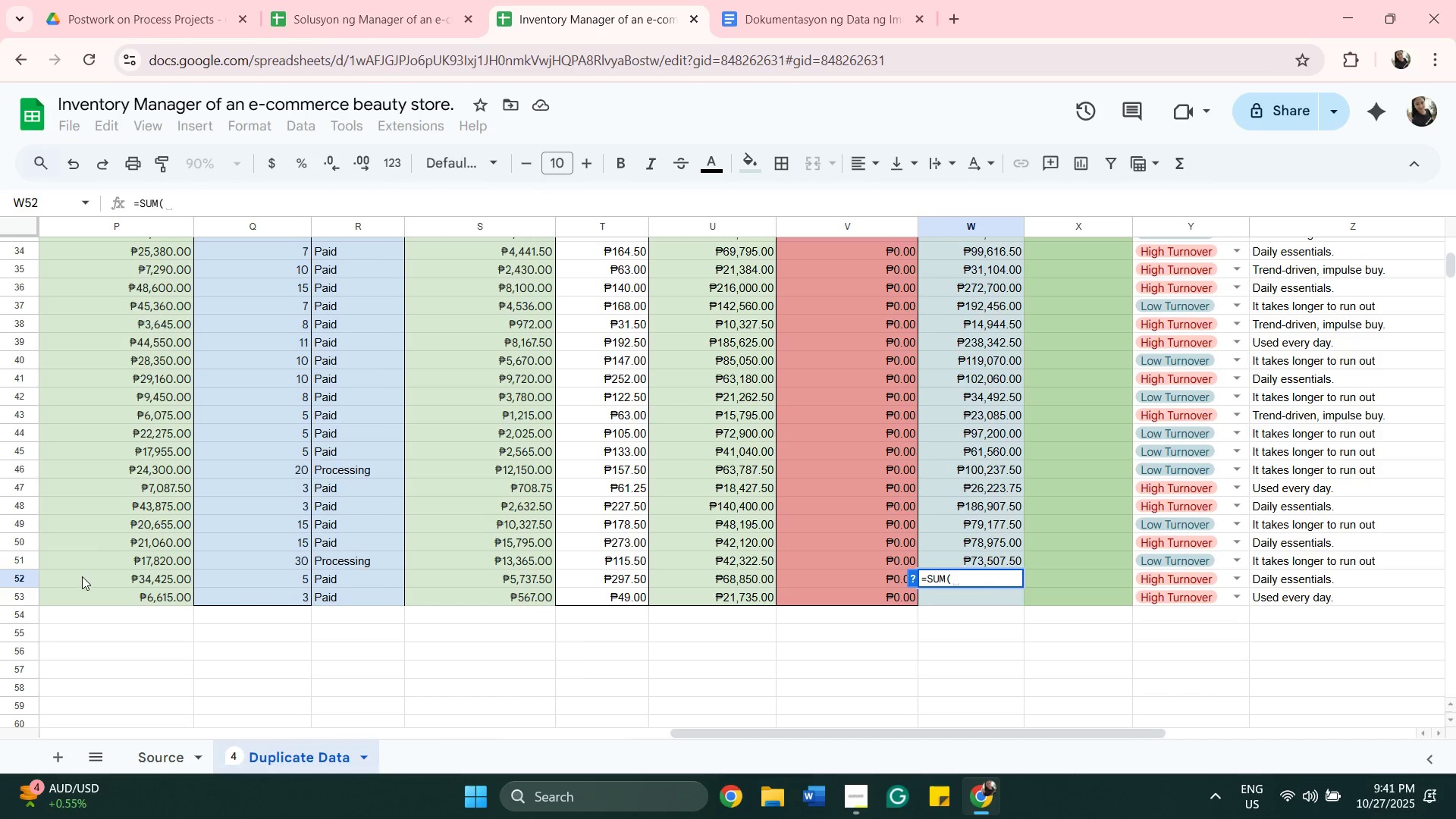 
left_click([83, 579])
 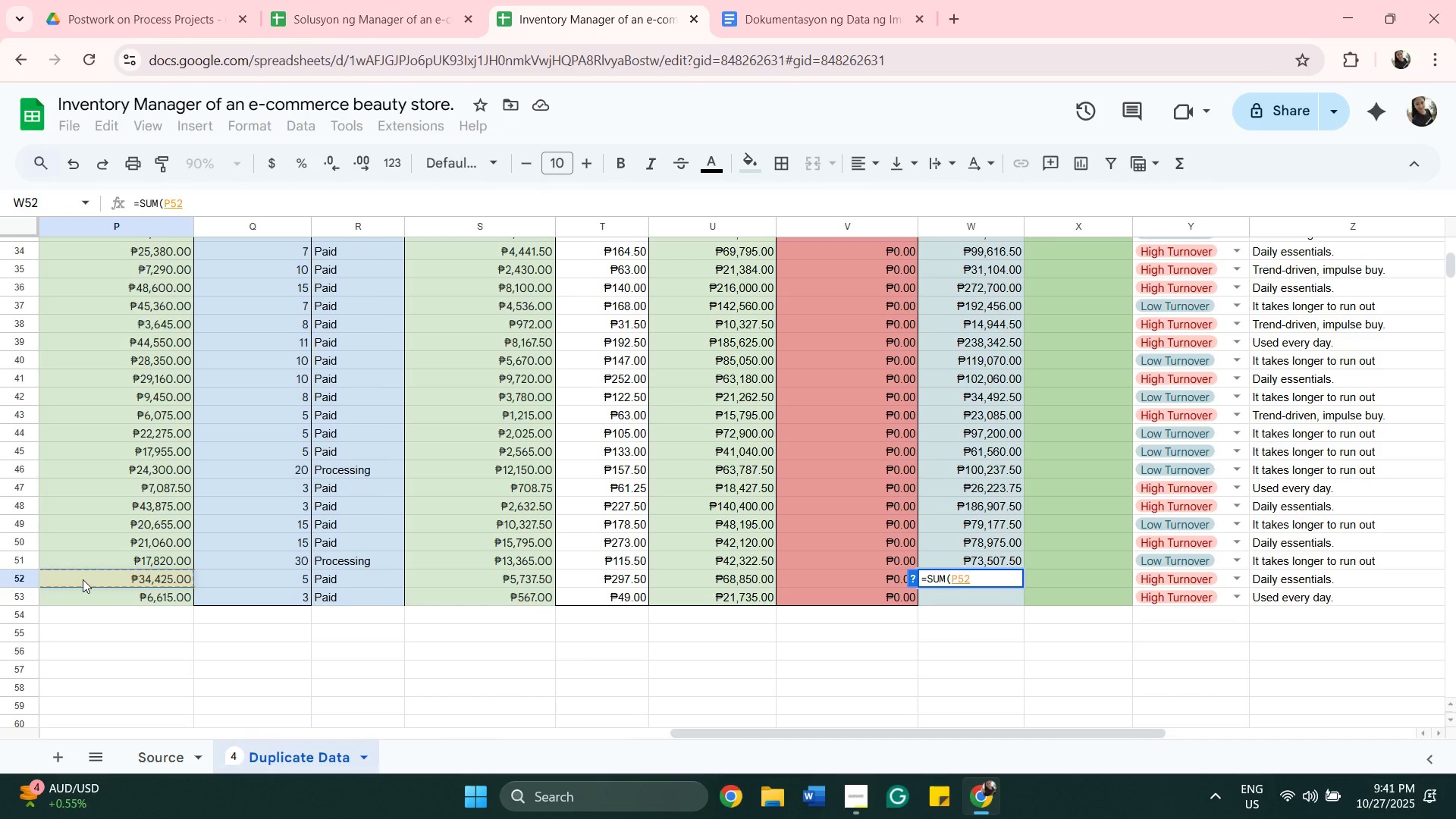 
key(Comma)
 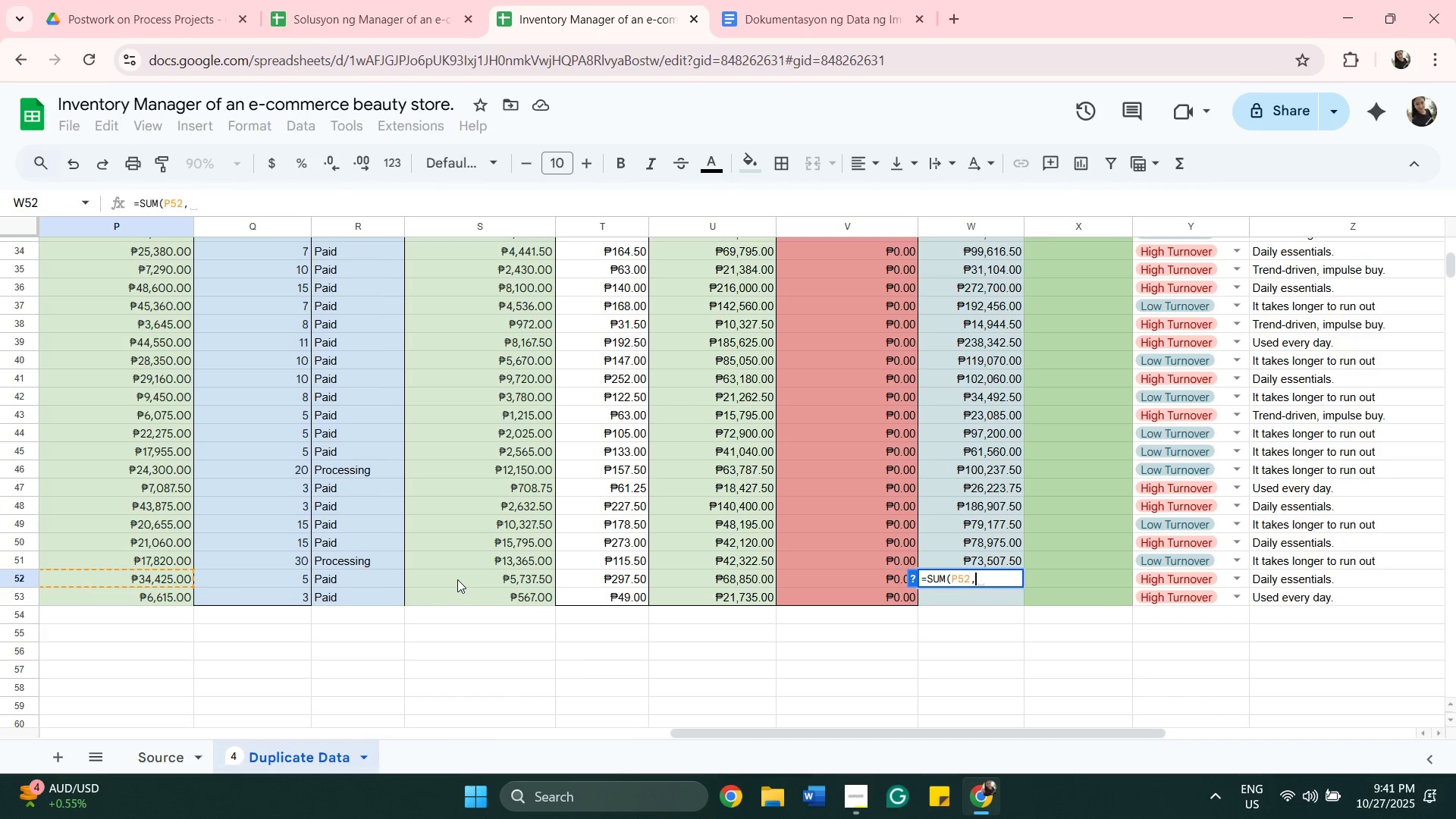 
left_click([457, 579])
 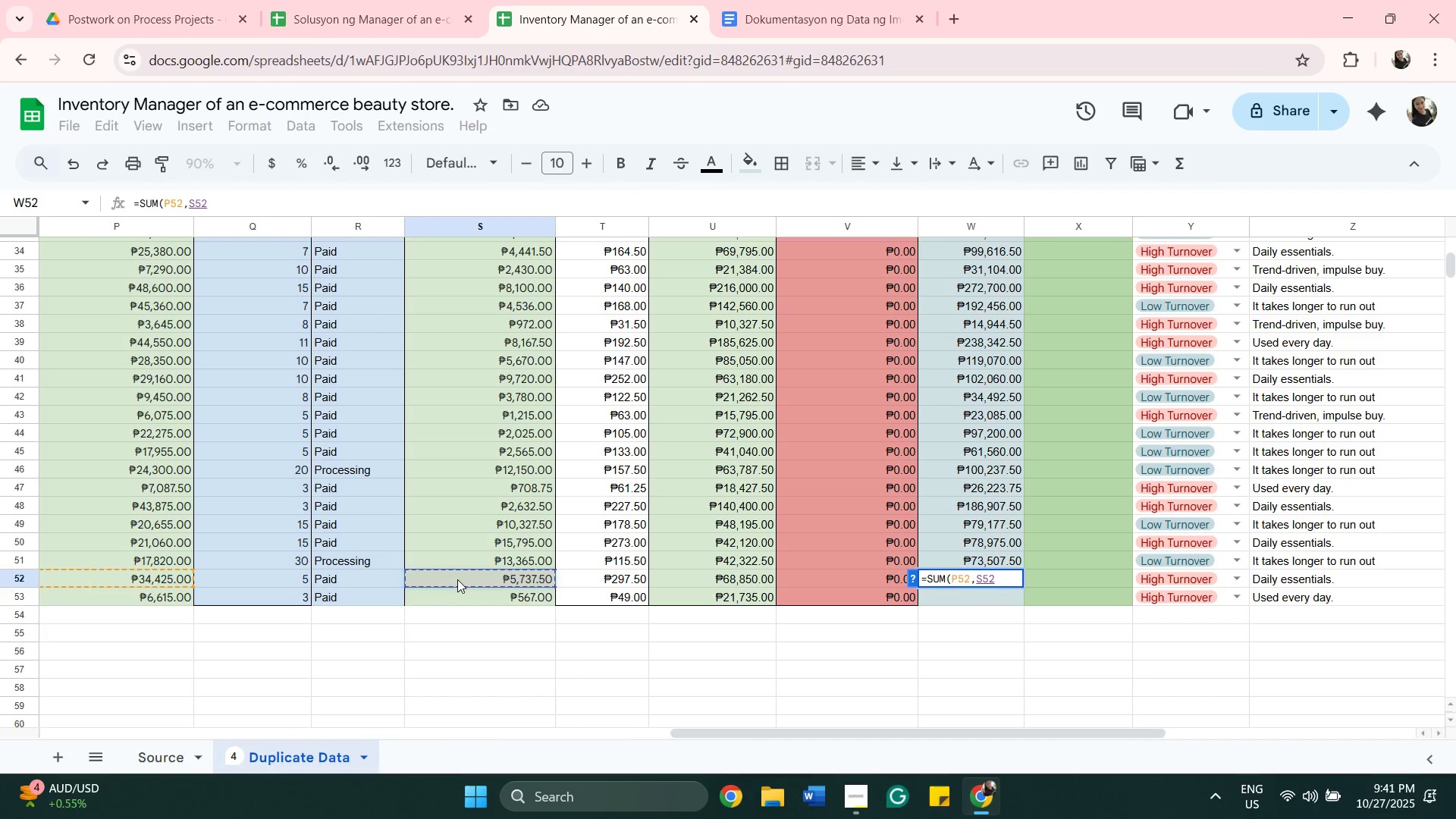 
key(Comma)
 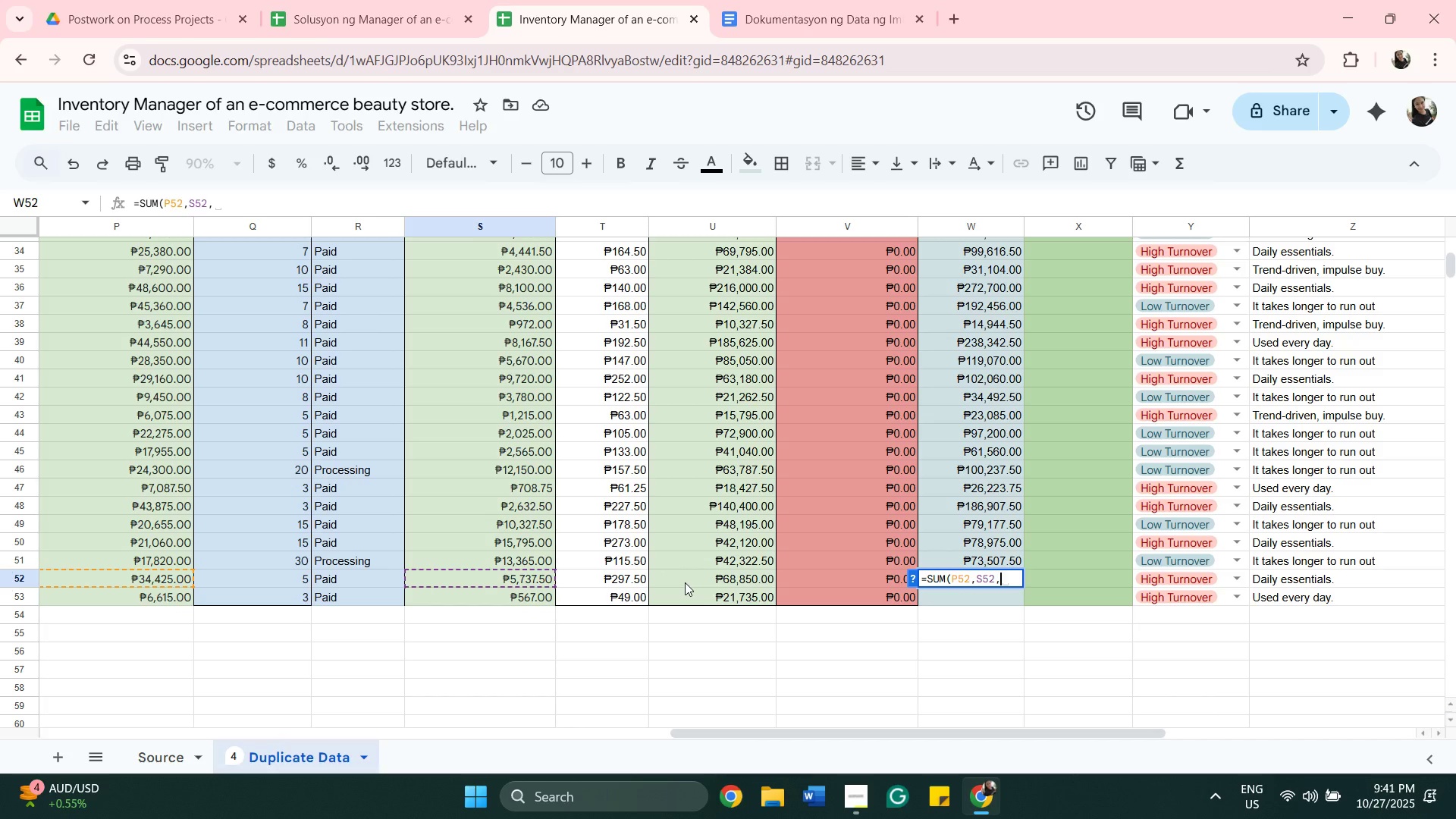 
left_click([685, 582])
 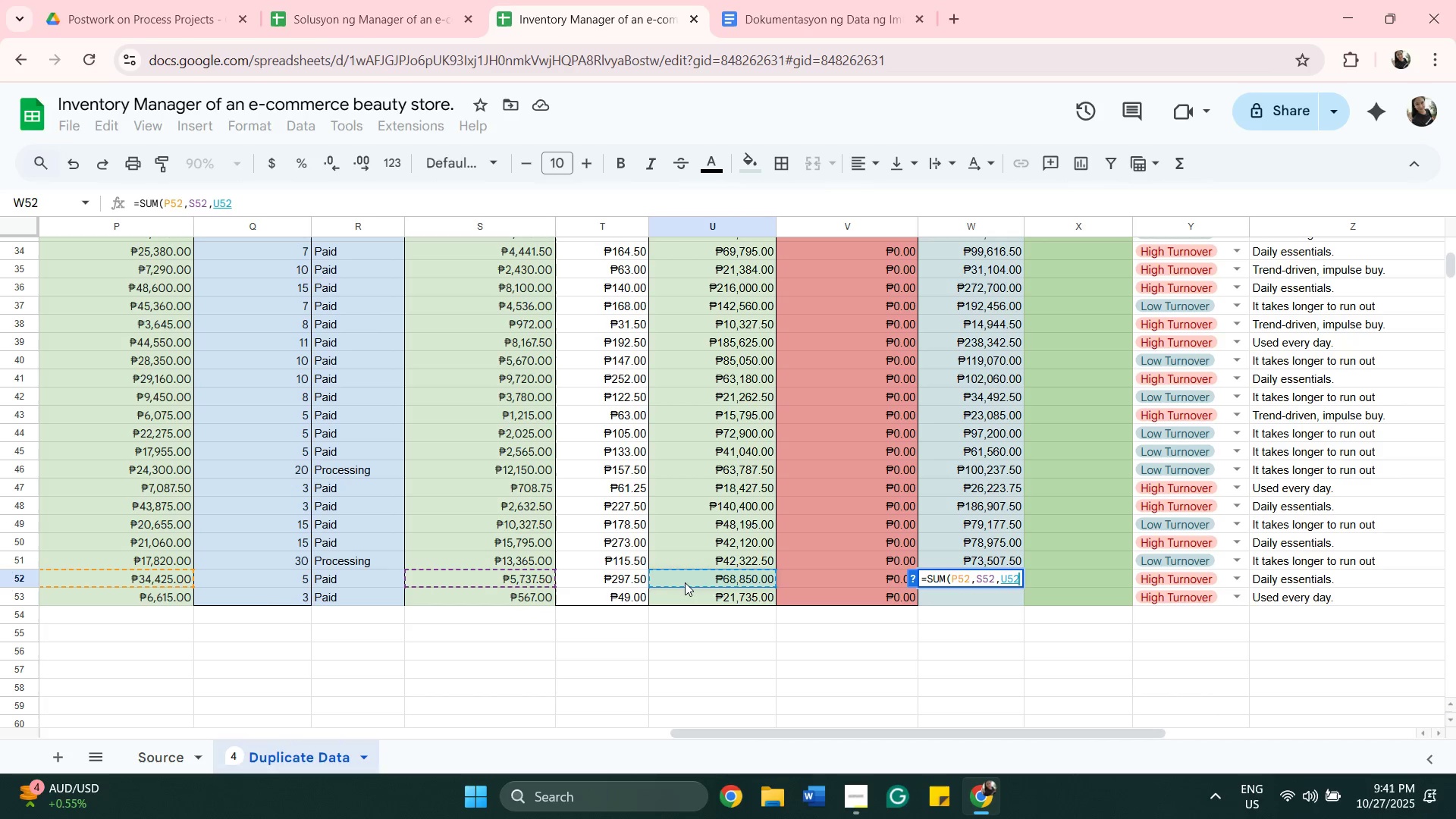 
key(Shift+0)
 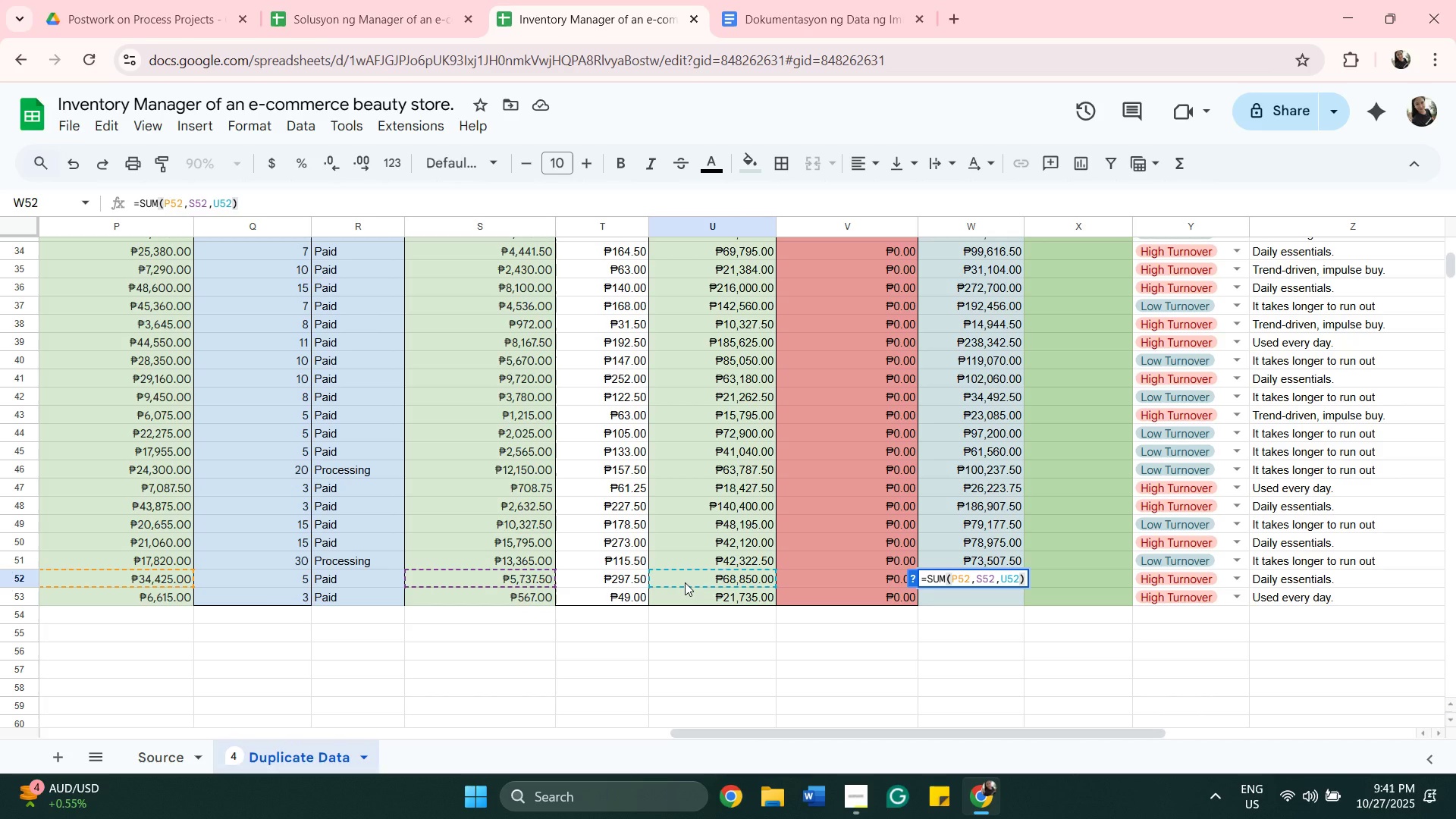 
key(Enter)
 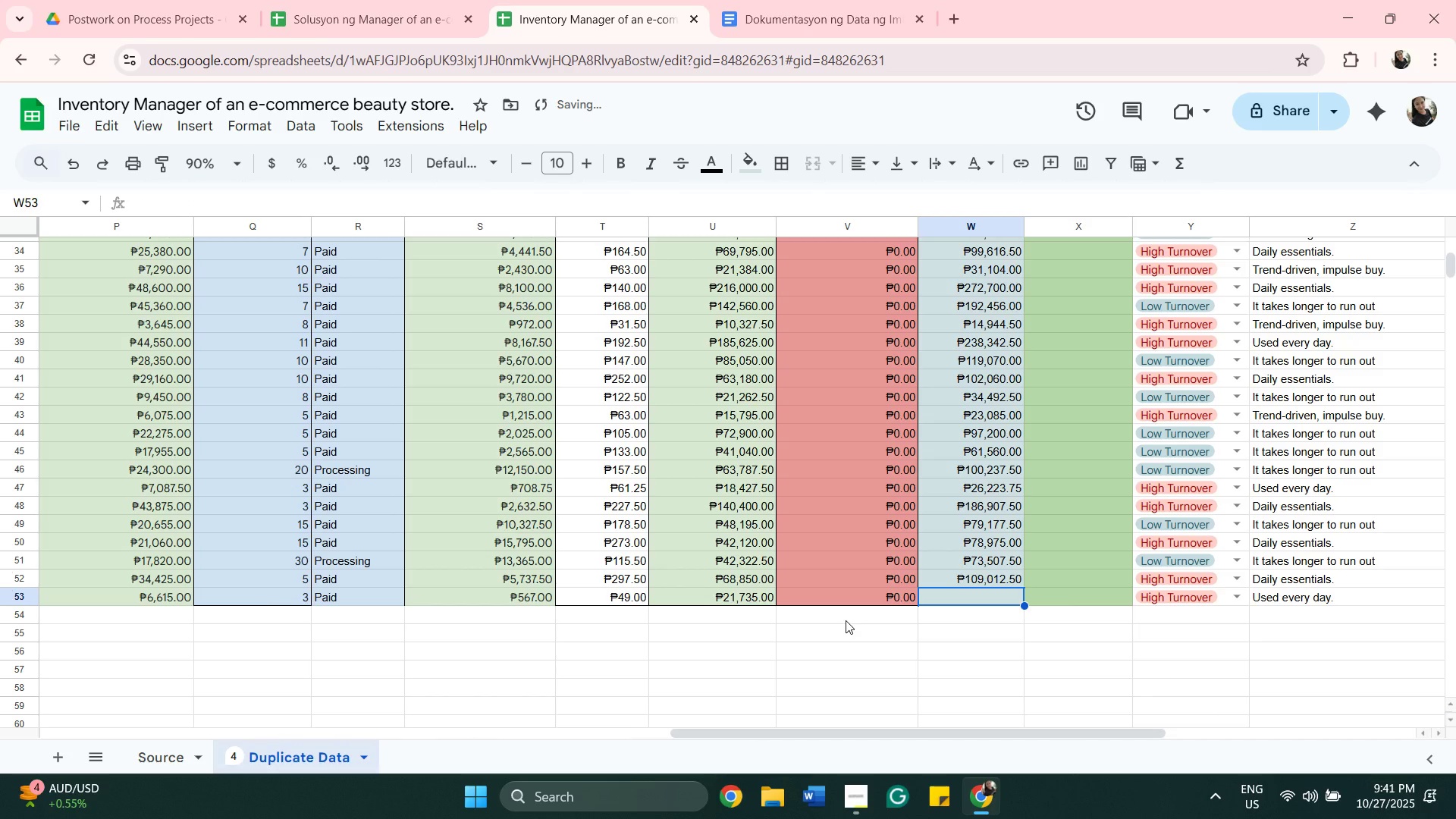 
type(=sum)
 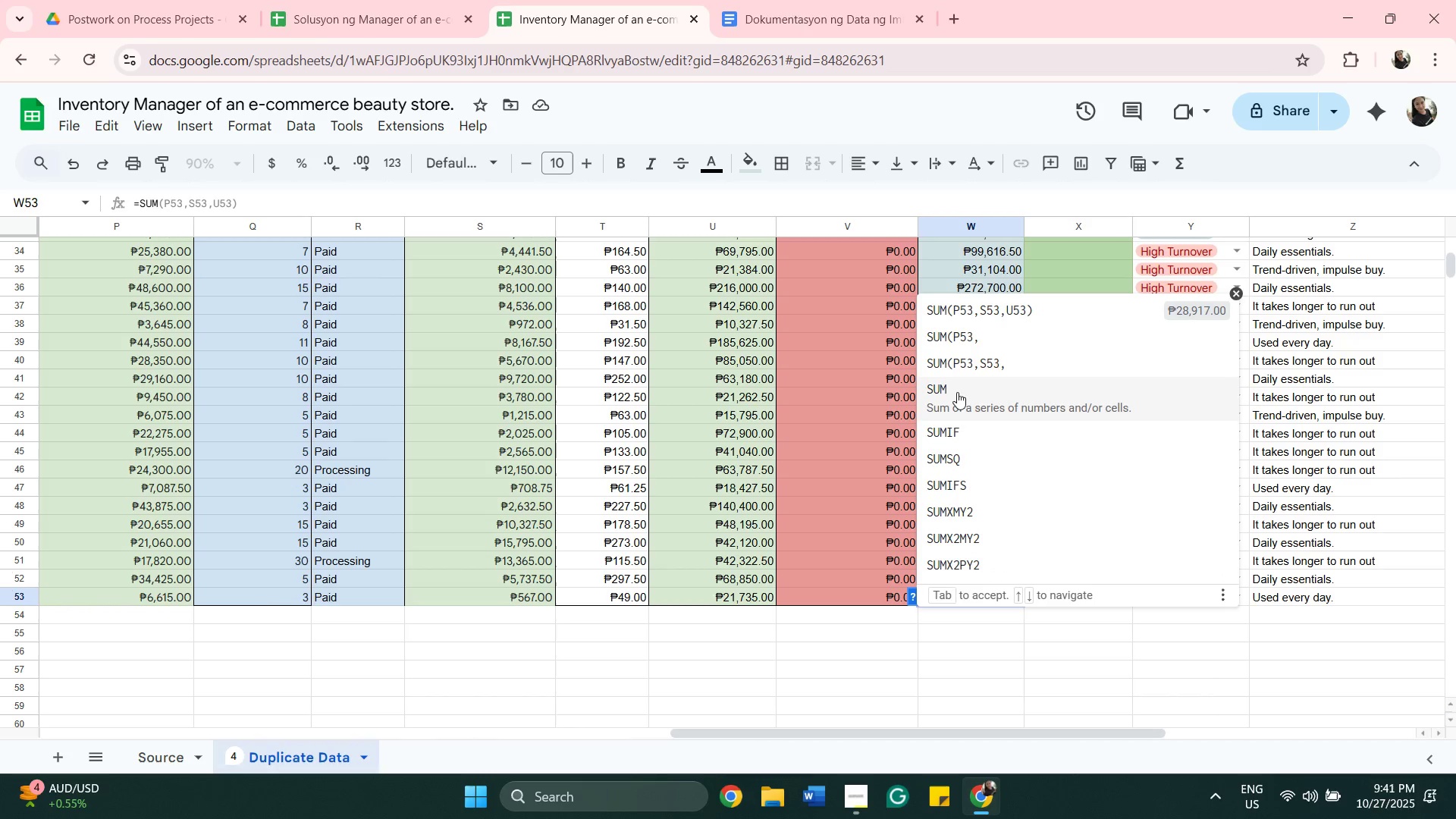 
left_click([957, 391])
 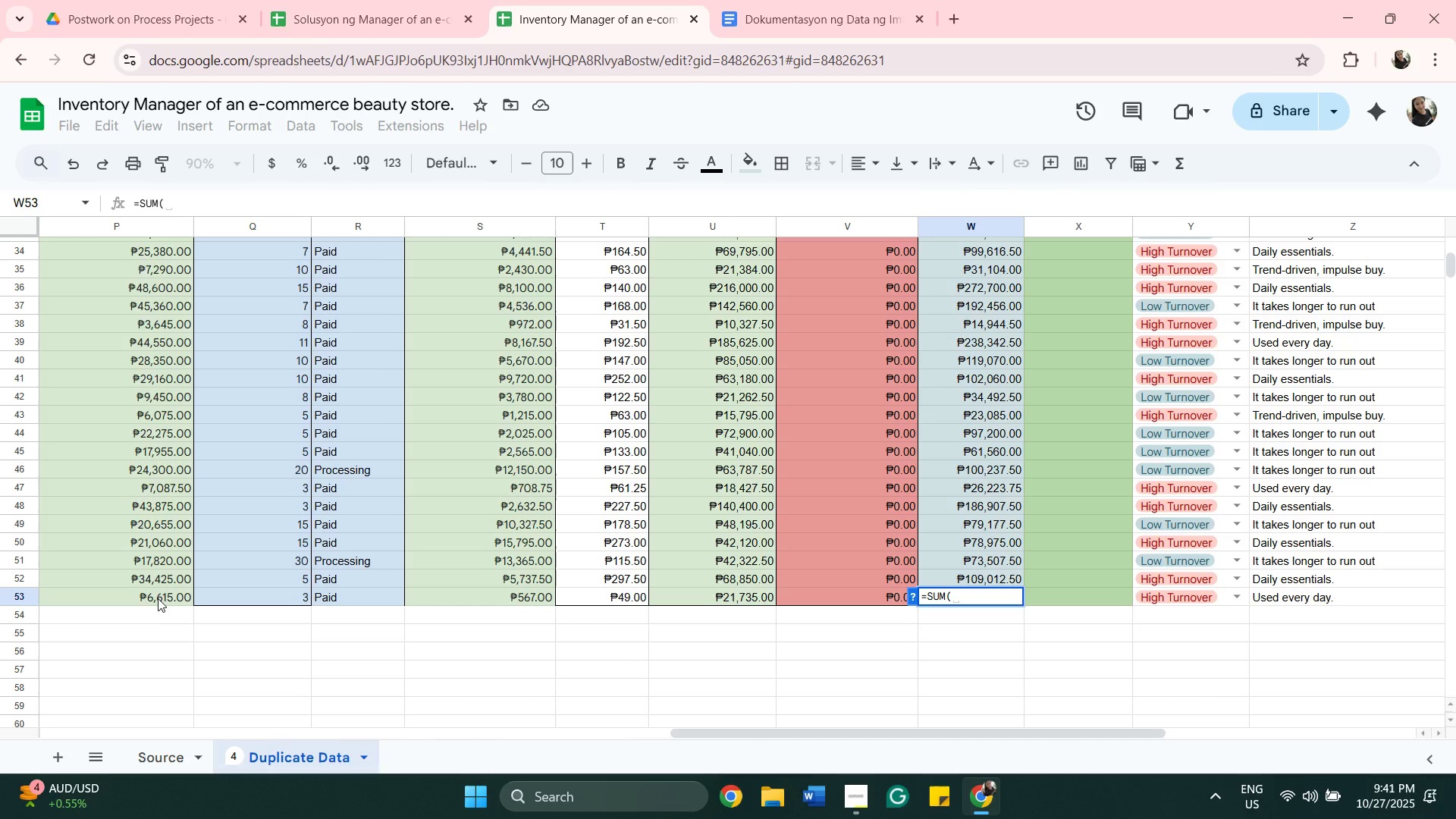 
left_click([158, 597])
 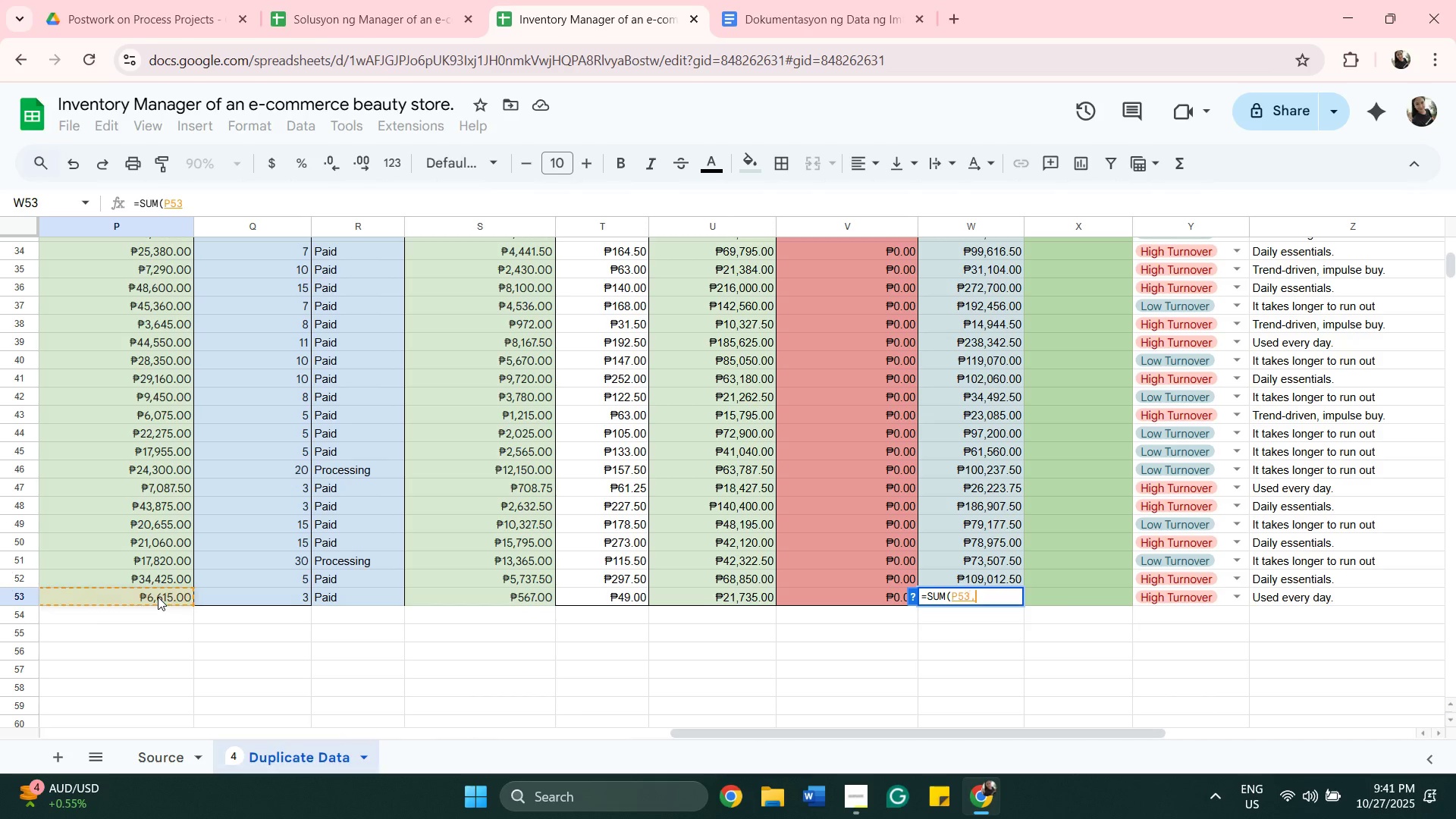 
key(Comma)
 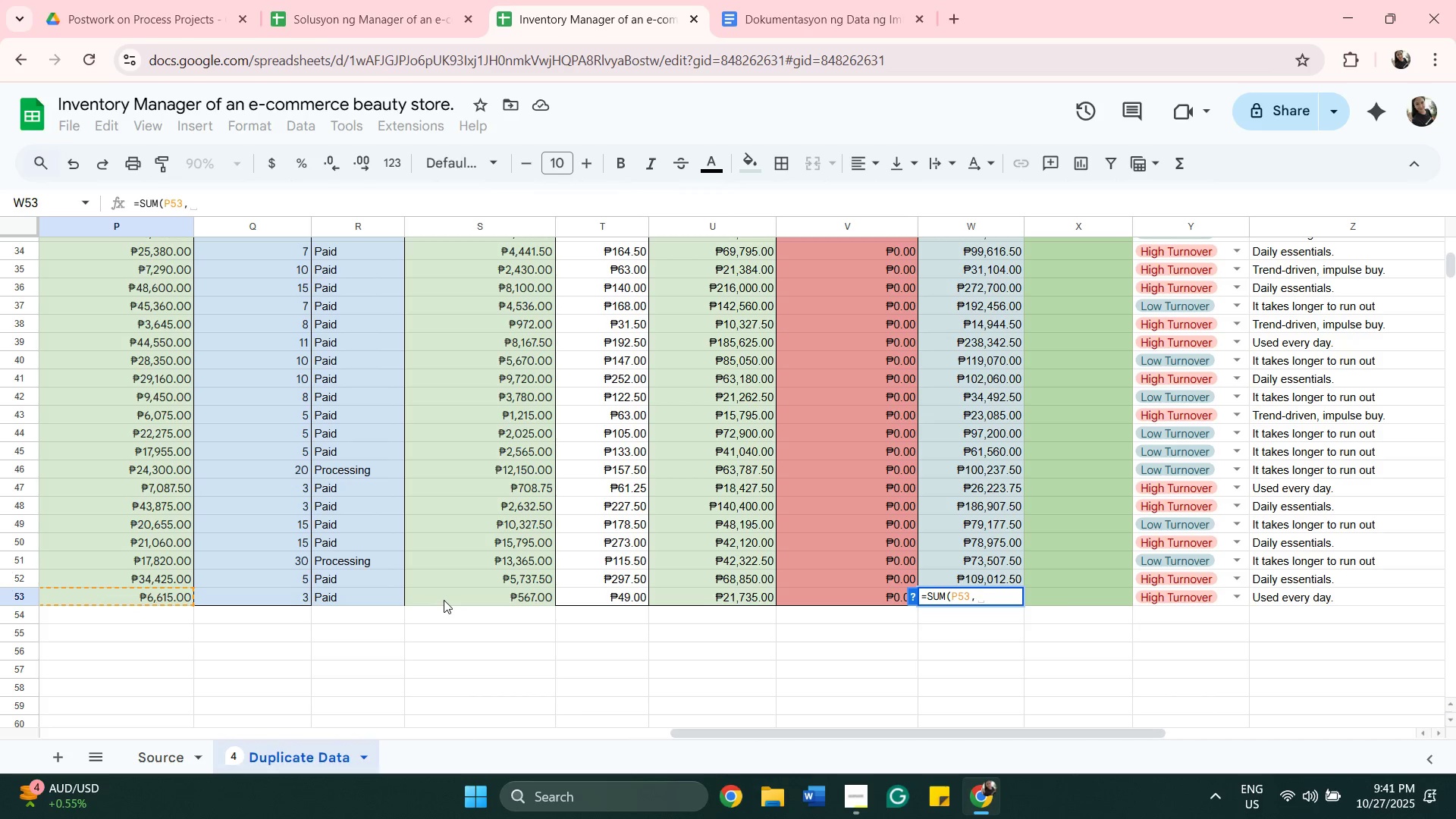 
left_click([444, 600])
 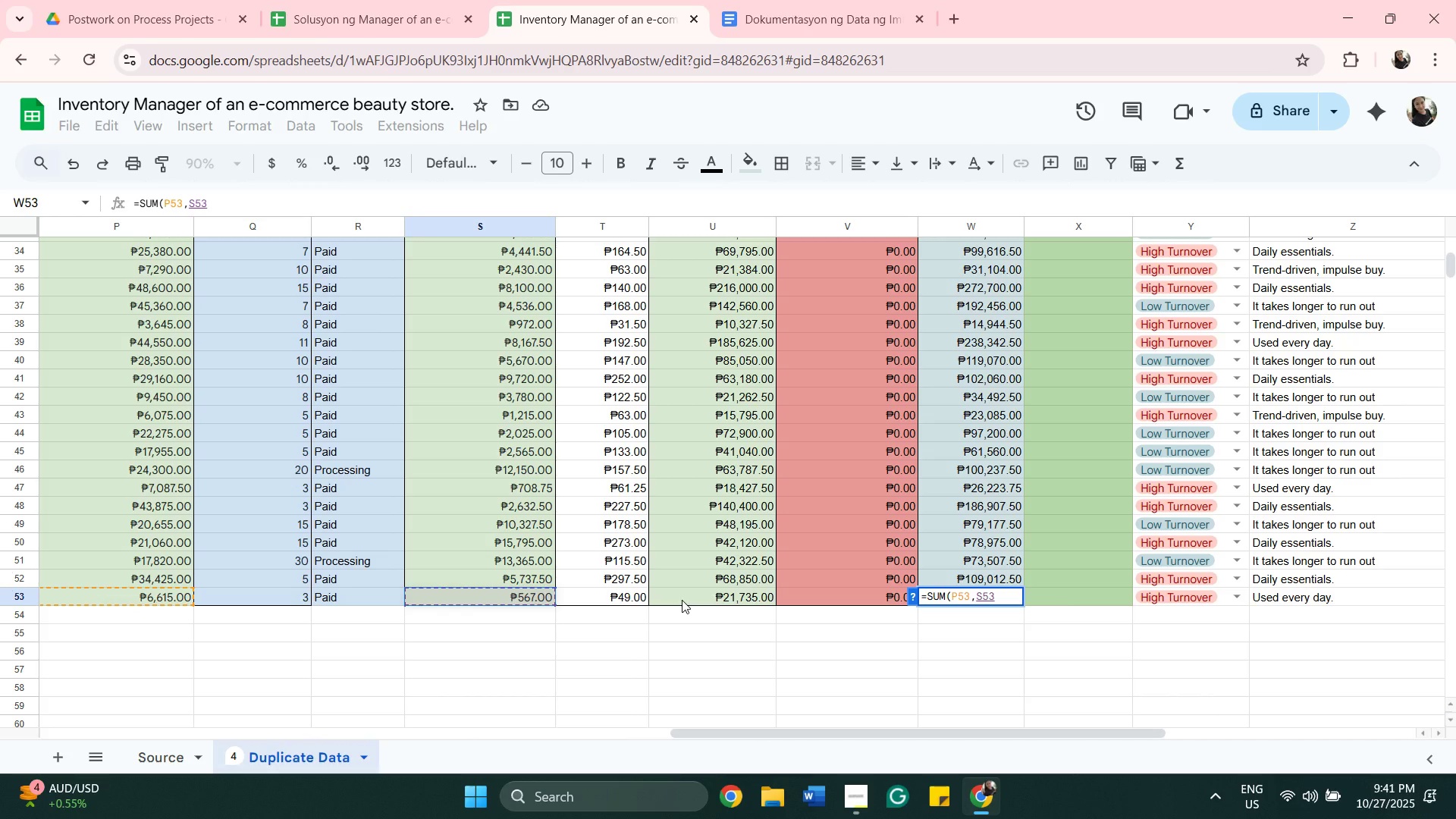 
key(Comma)
 